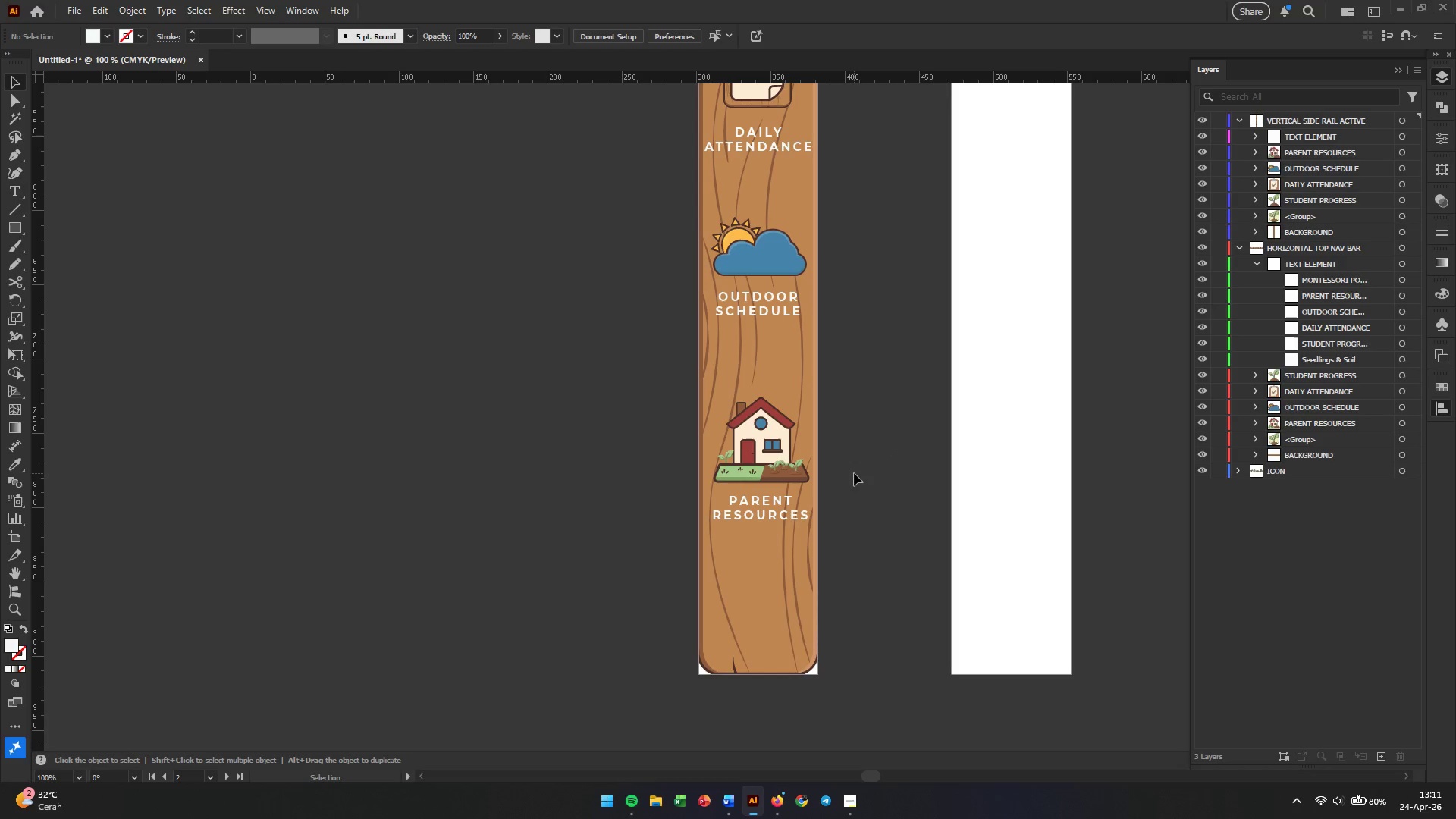 
hold_key(key=AltLeft, duration=0.36)
scroll: coordinate [824, 485], scroll_direction: none, amount: 0.0
 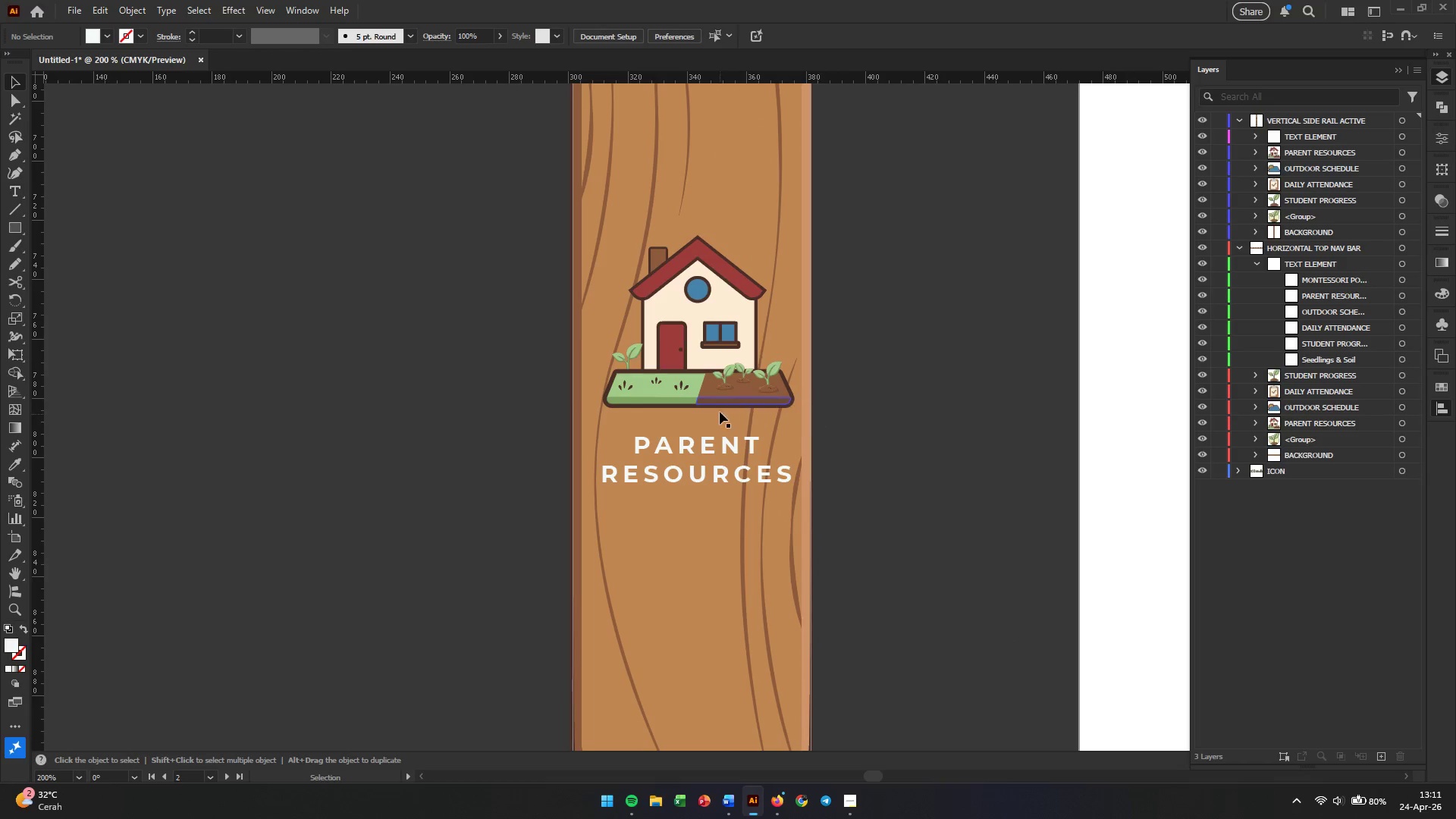 
left_click_drag(start_coordinate=[708, 476], to_coordinate=[708, 499])
 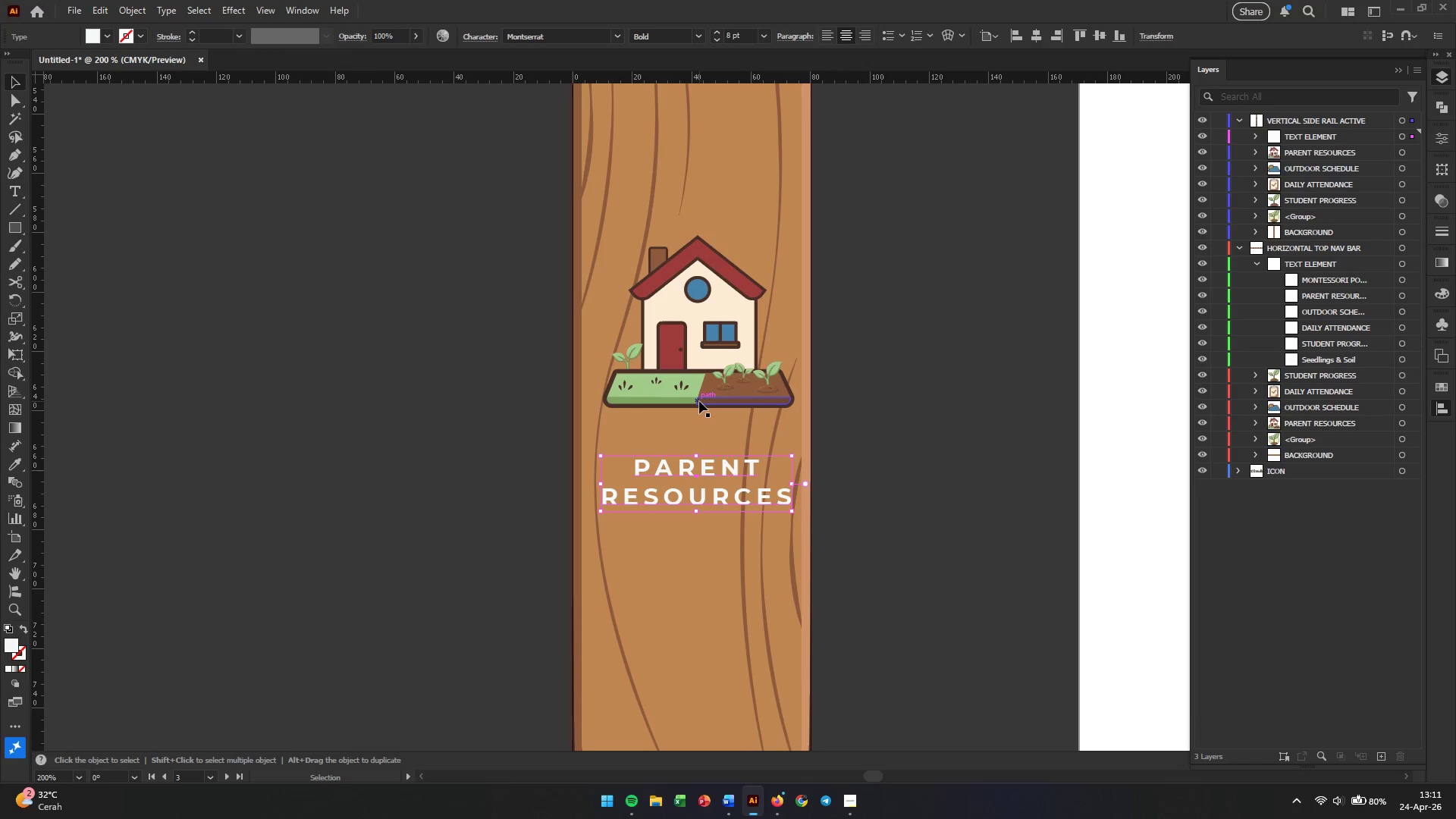 
hold_key(key=ShiftLeft, duration=0.67)
 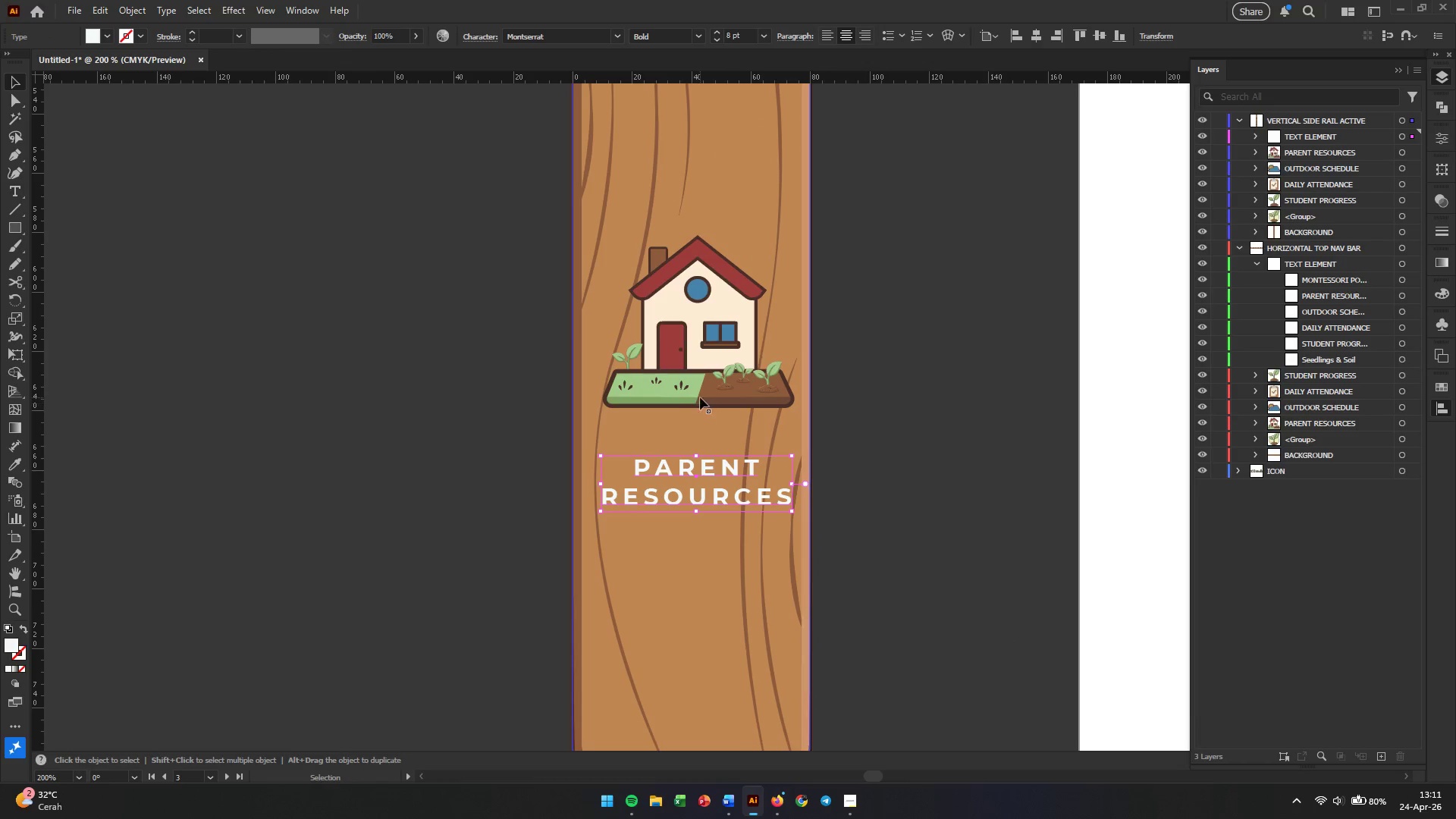 
hold_key(key=ShiftLeft, duration=0.92)
left_click_drag(start_coordinate=[700, 391], to_coordinate=[701, 416])
 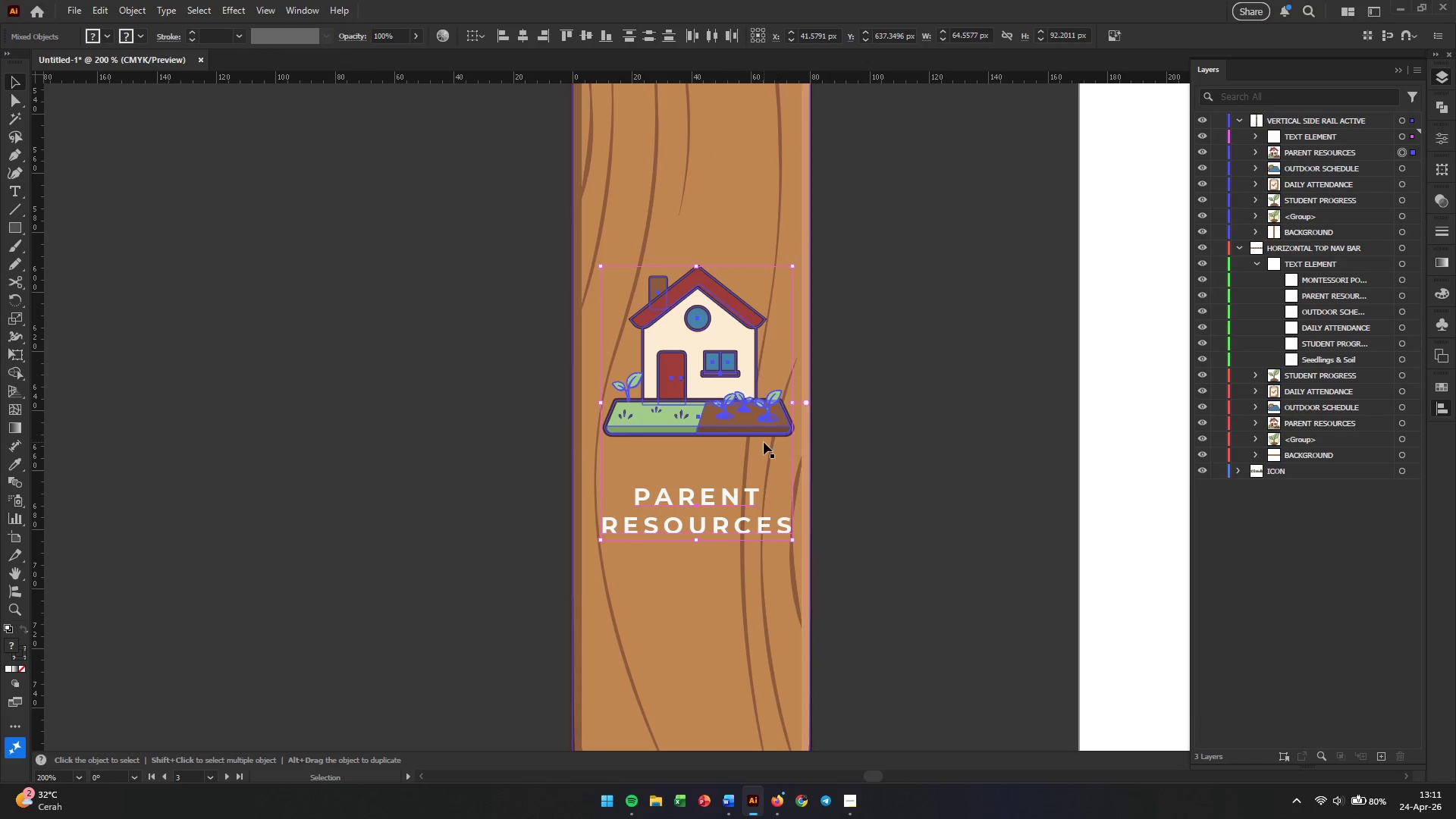 
left_click([827, 451])
 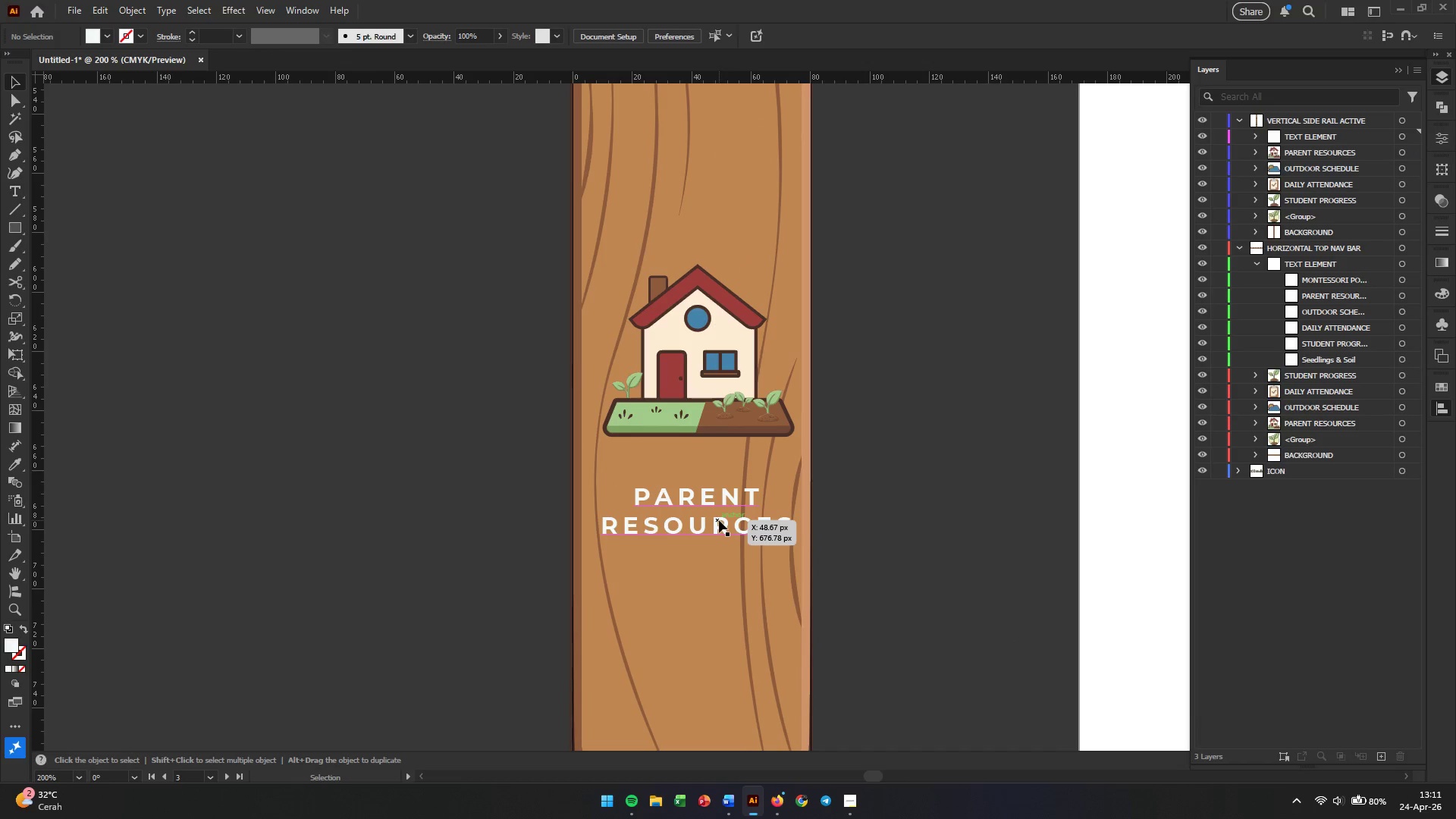 
left_click_drag(start_coordinate=[719, 522], to_coordinate=[719, 507])
 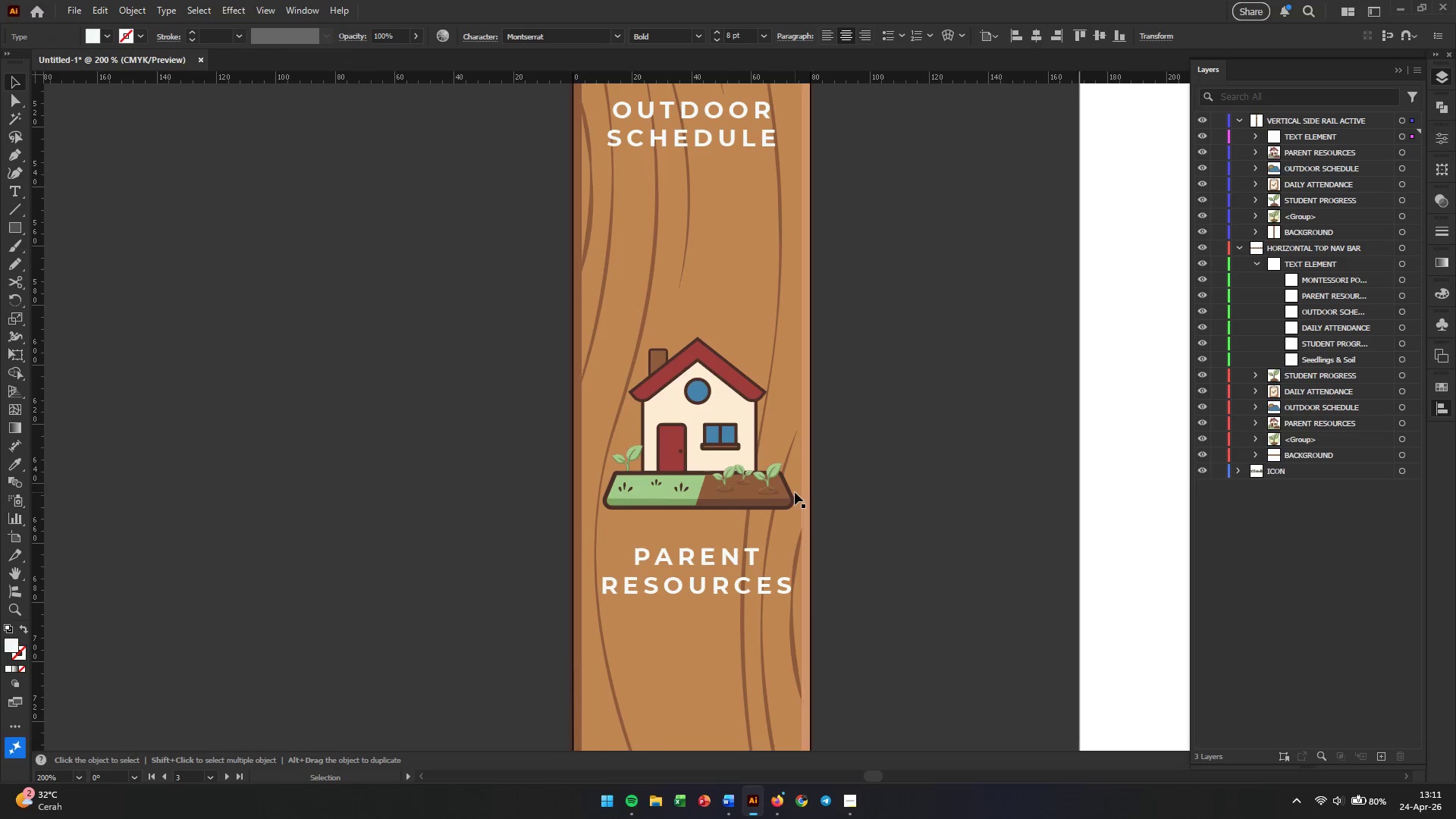 
hold_key(key=ShiftLeft, duration=1.36)
 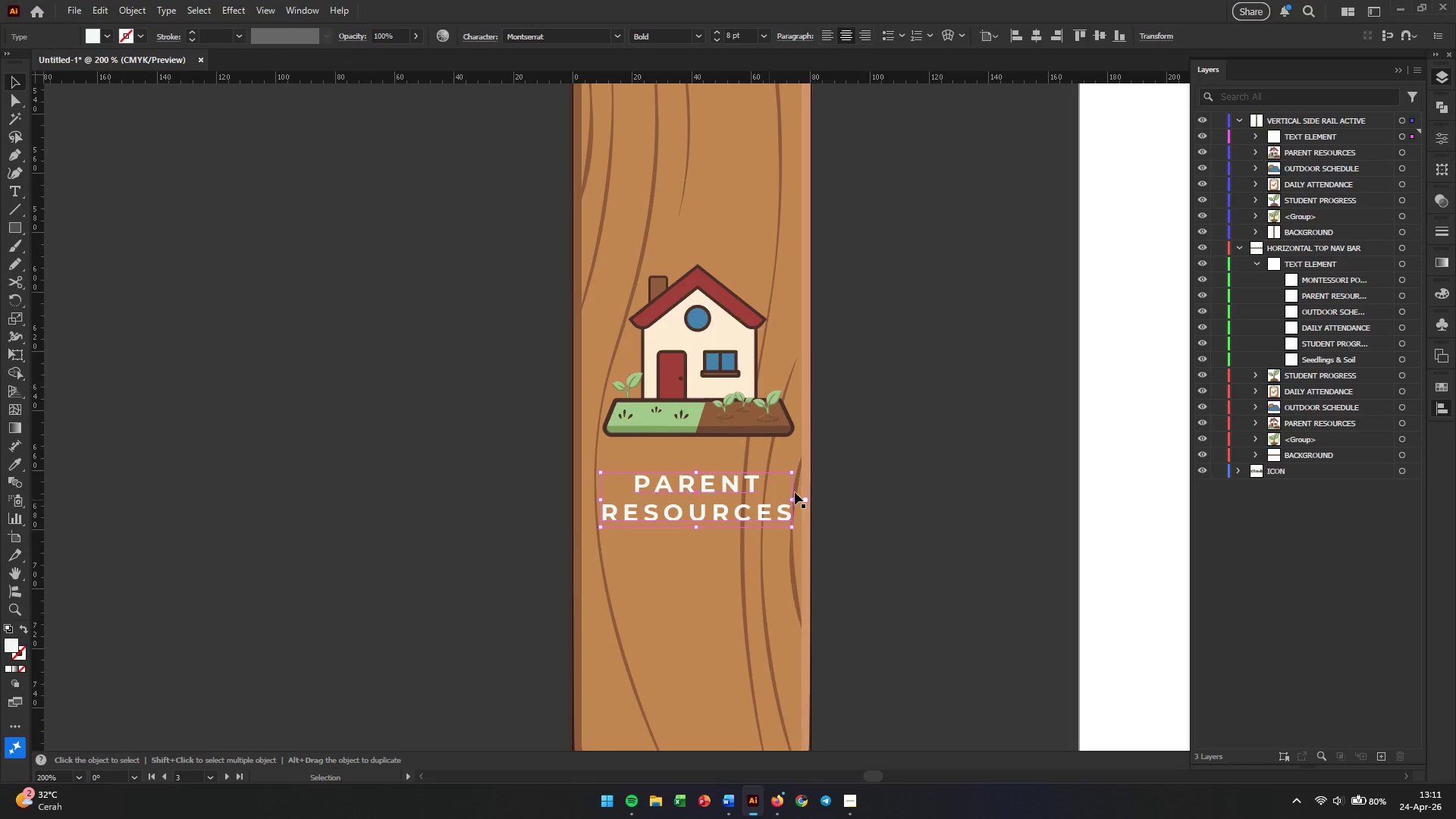 
scroll: coordinate [784, 480], scroll_direction: up, amount: 13.0
 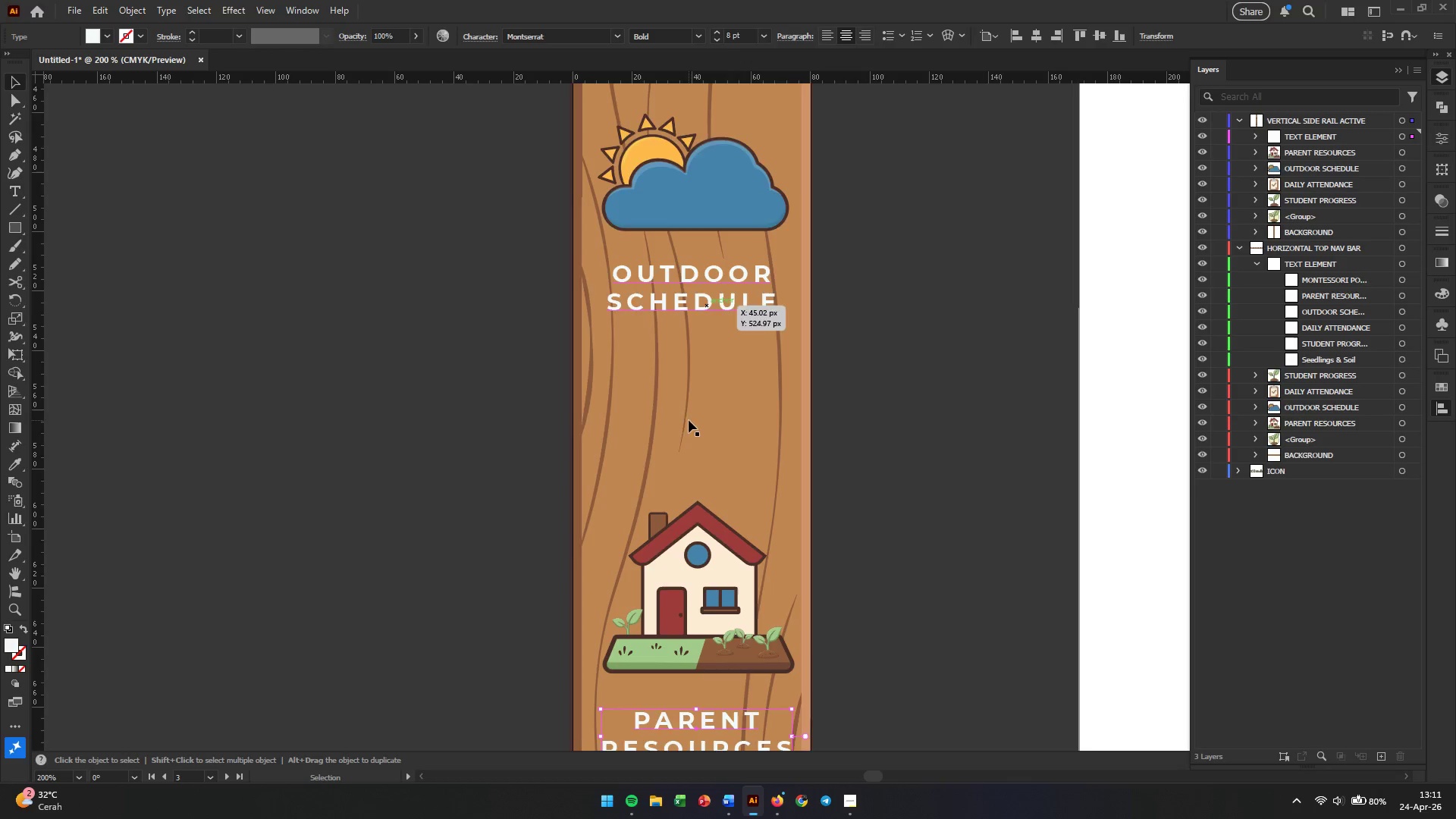 
scroll: coordinate [698, 425], scroll_direction: down, amount: 7.0
 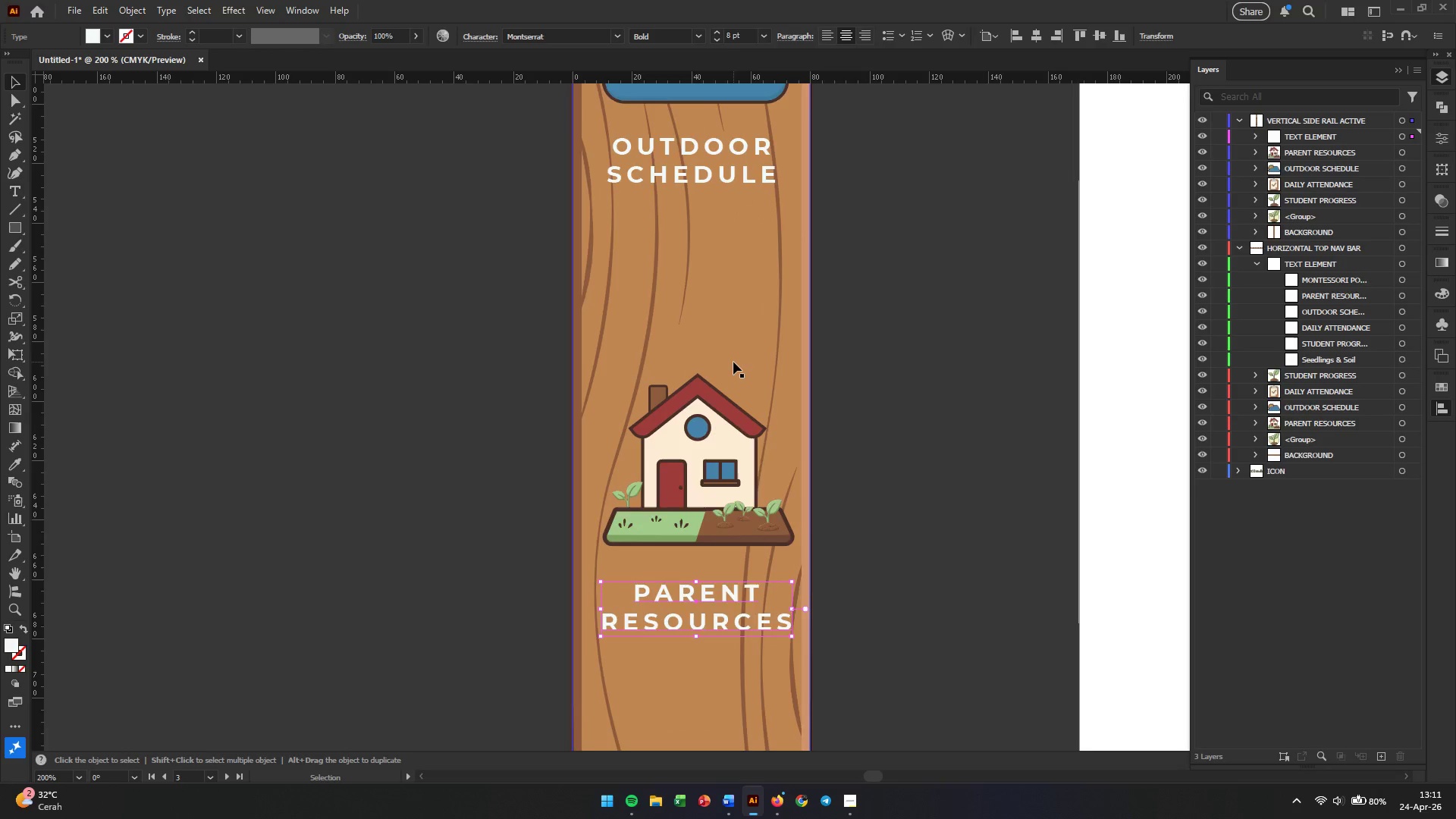 
scroll: coordinate [741, 353], scroll_direction: up, amount: 10.0
 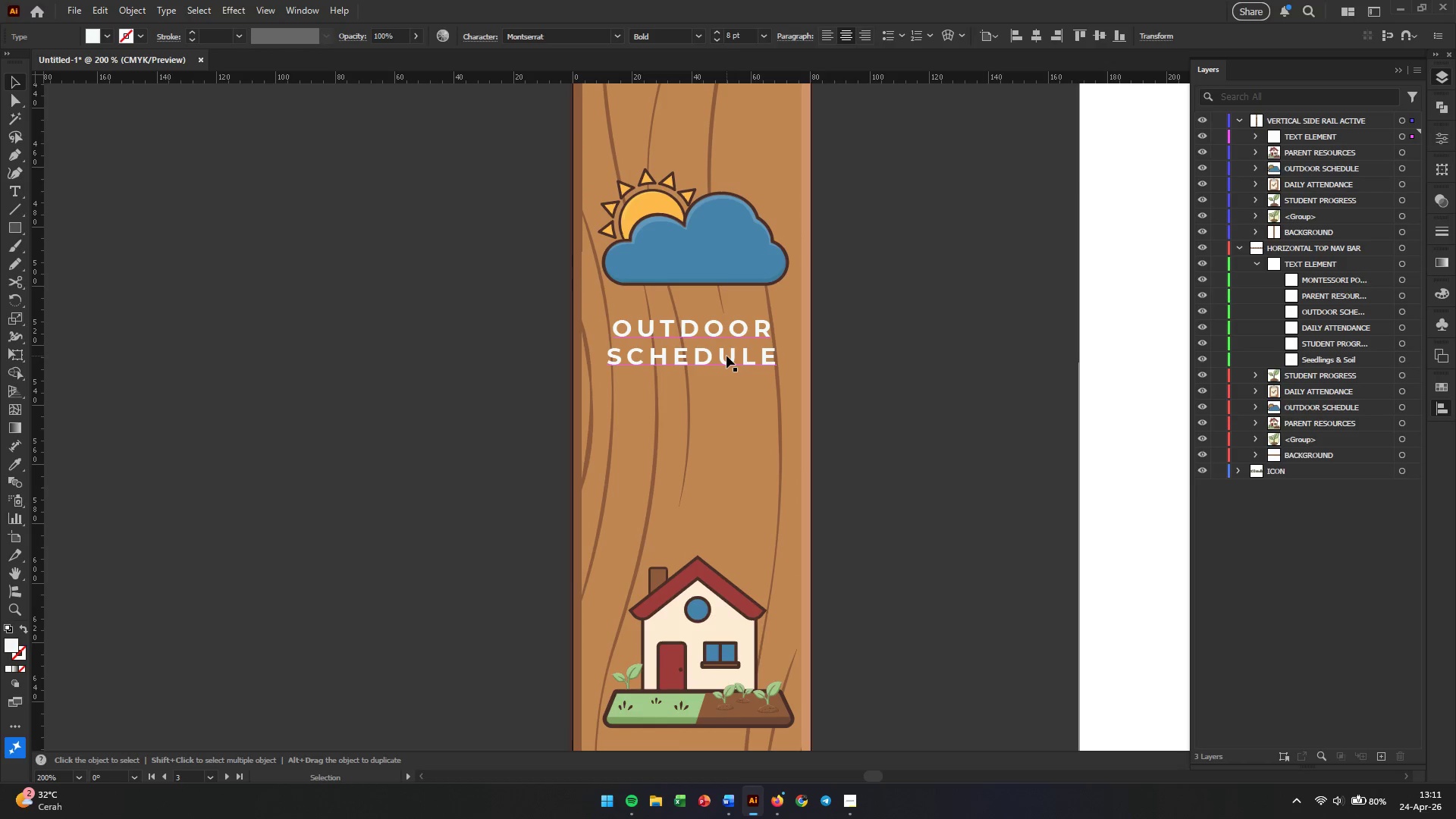 
left_click_drag(start_coordinate=[726, 356], to_coordinate=[725, 373])
 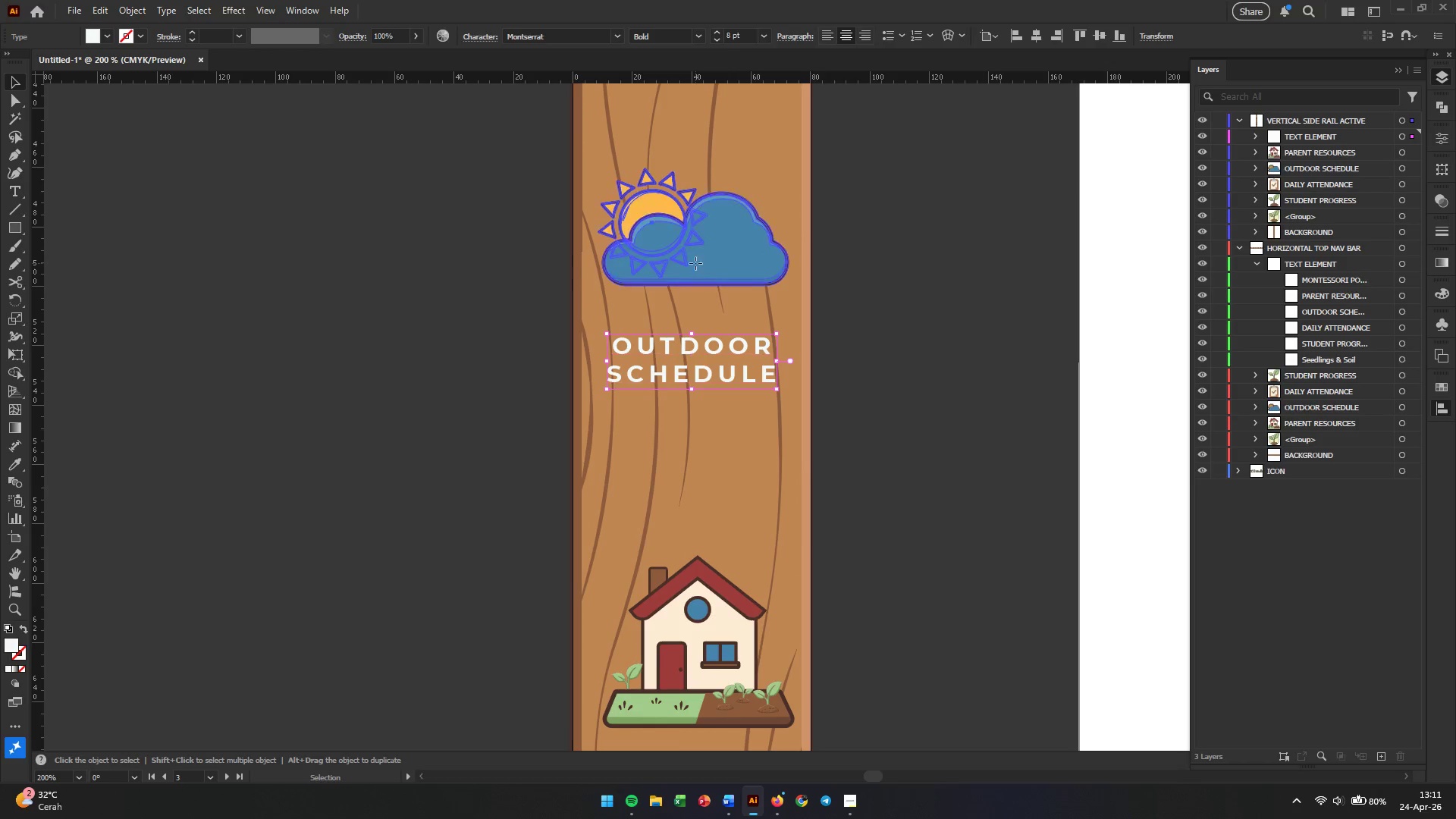 
hold_key(key=ShiftLeft, duration=0.55)
 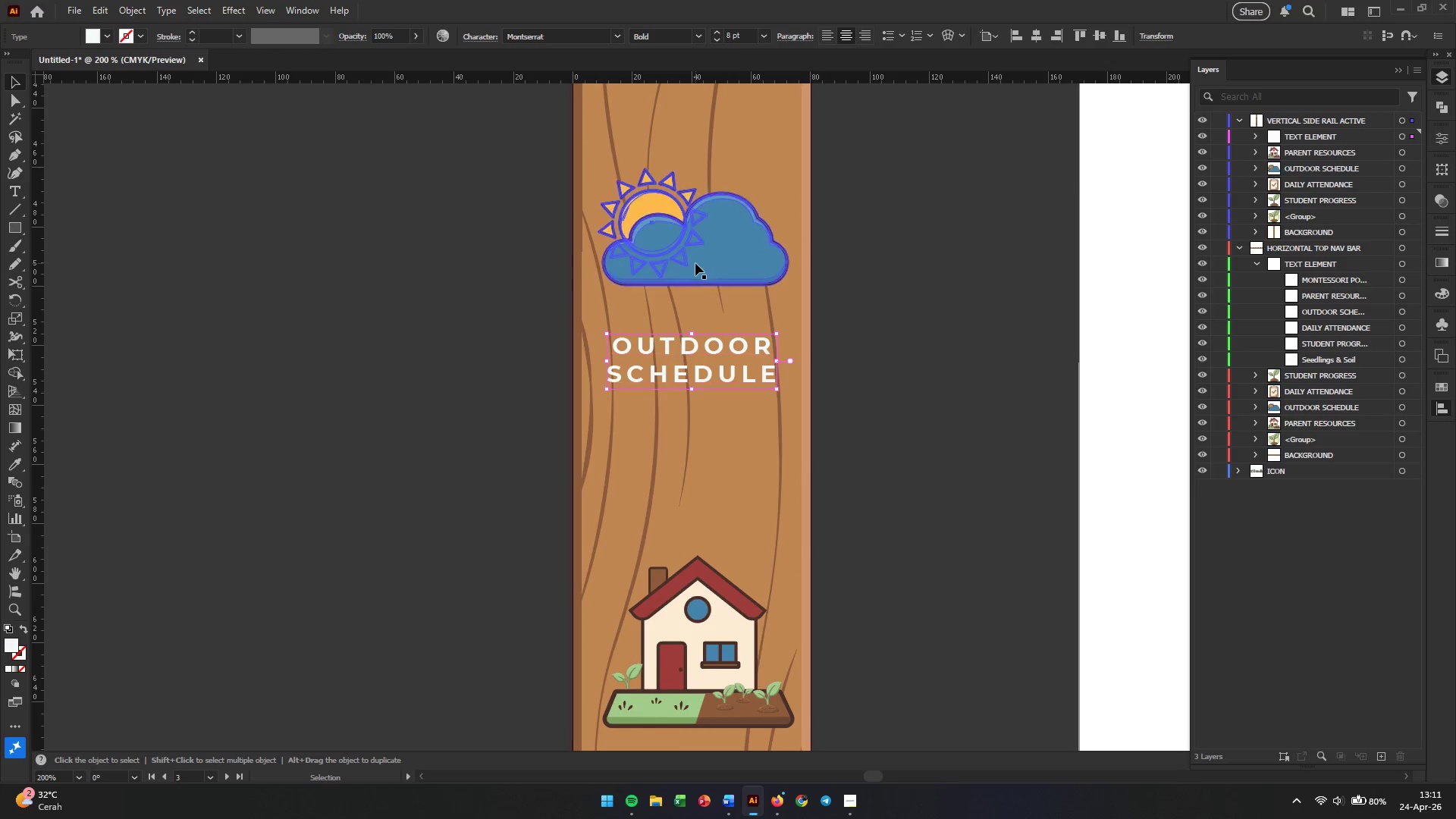 
left_click_drag(start_coordinate=[695, 263], to_coordinate=[694, 283])
 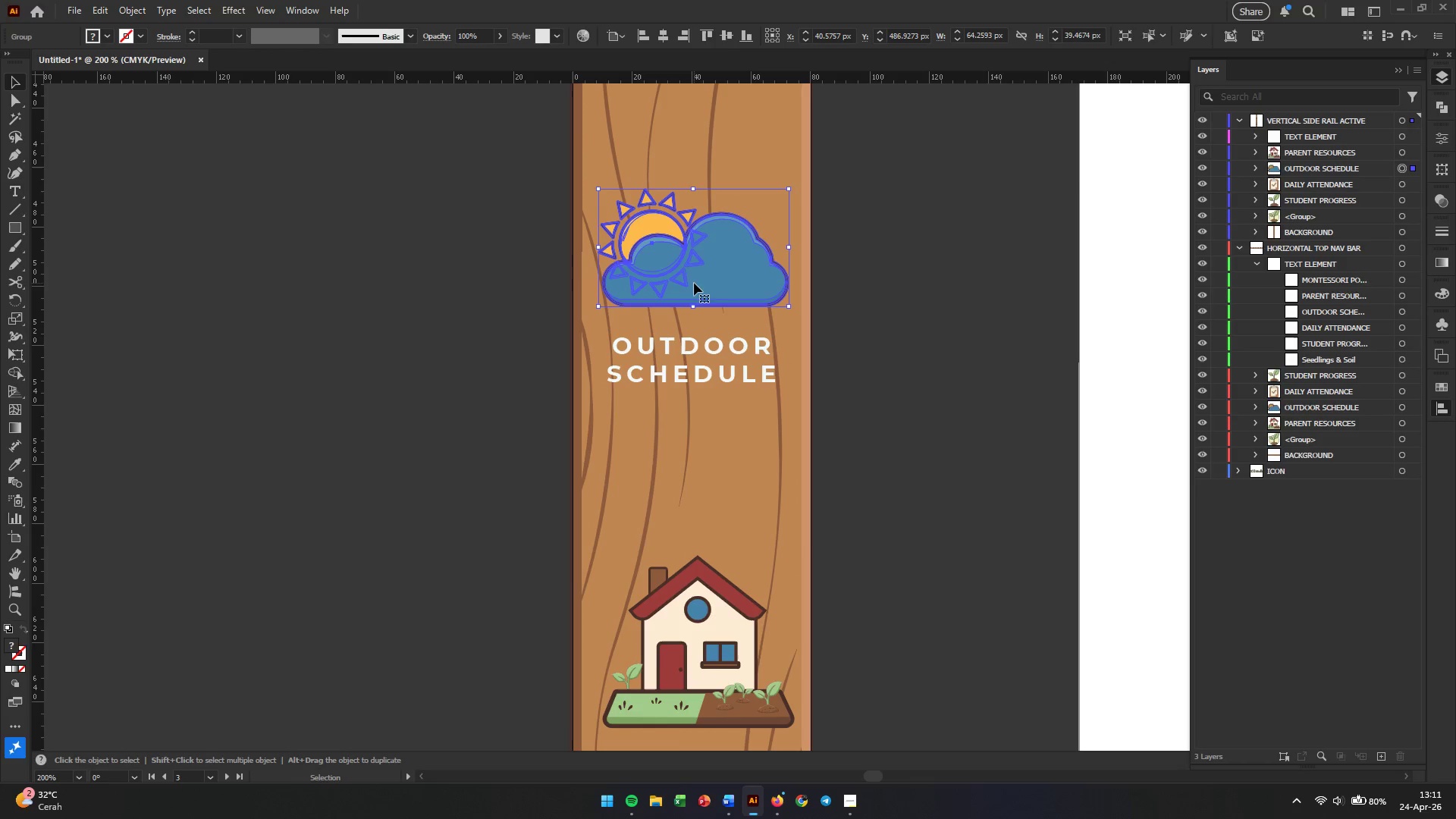 
hold_key(key=ShiftLeft, duration=1.0)
 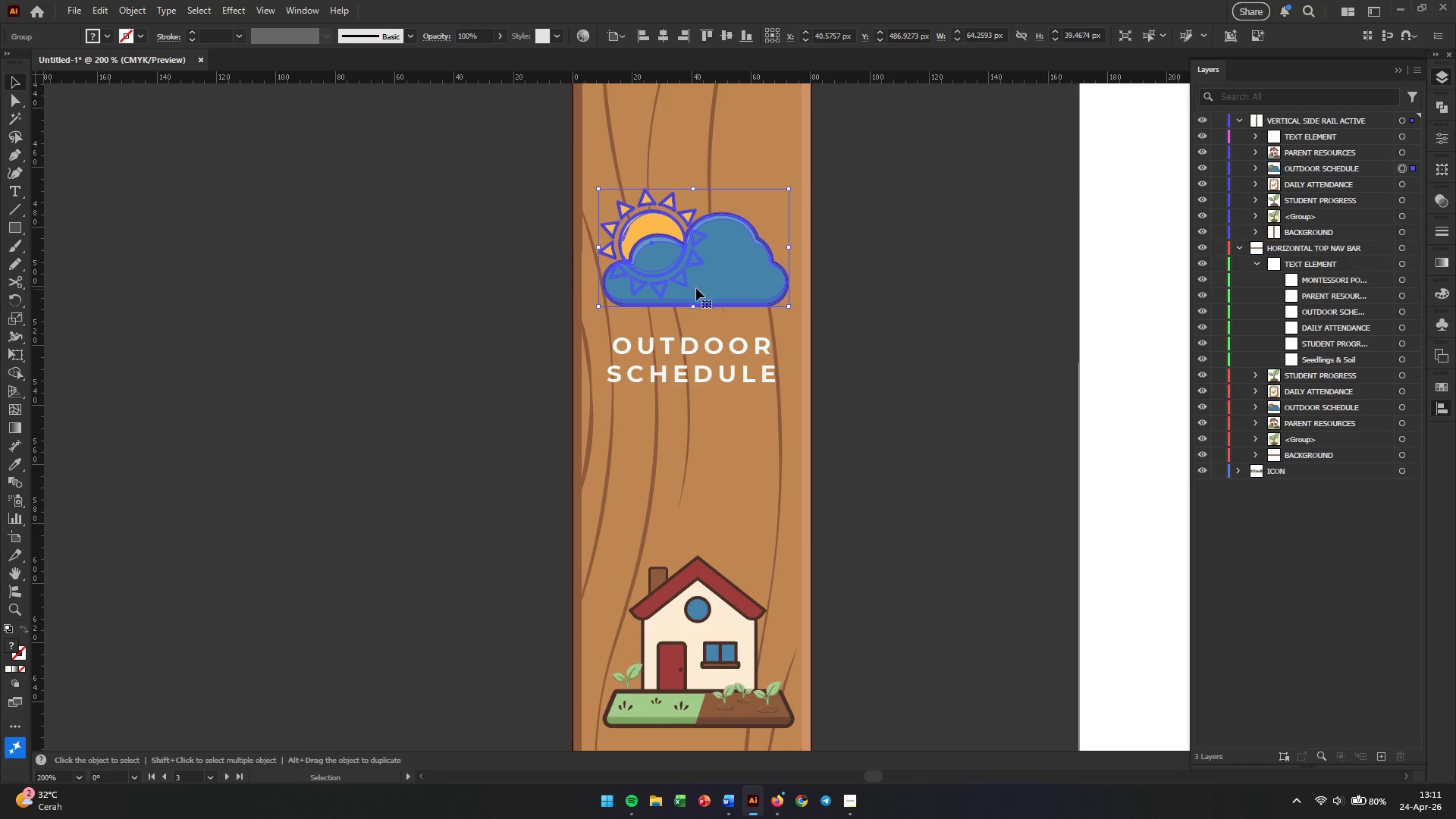 
scroll: coordinate [762, 355], scroll_direction: down, amount: 4.0
 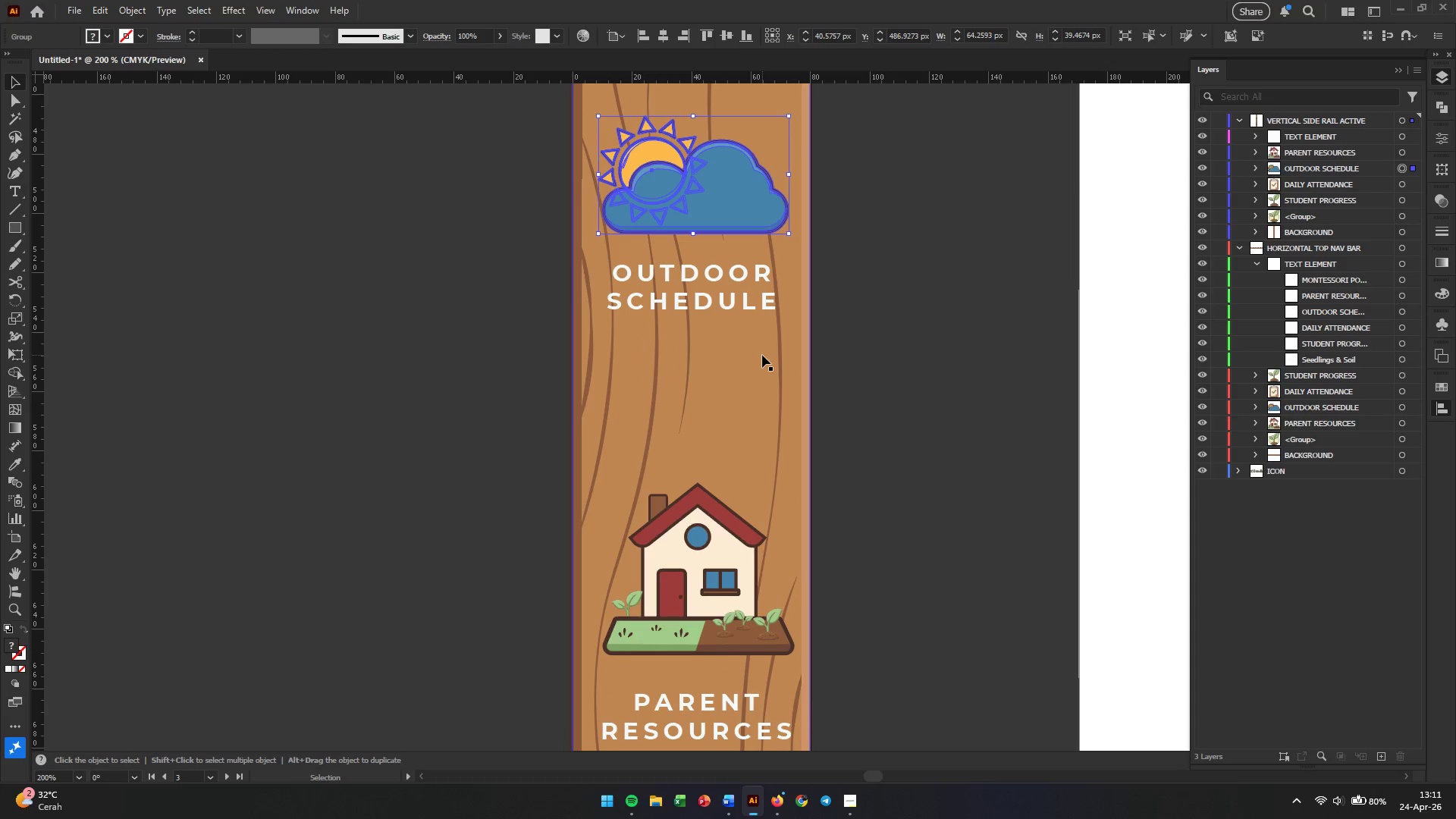 
scroll: coordinate [758, 362], scroll_direction: up, amount: 19.0
 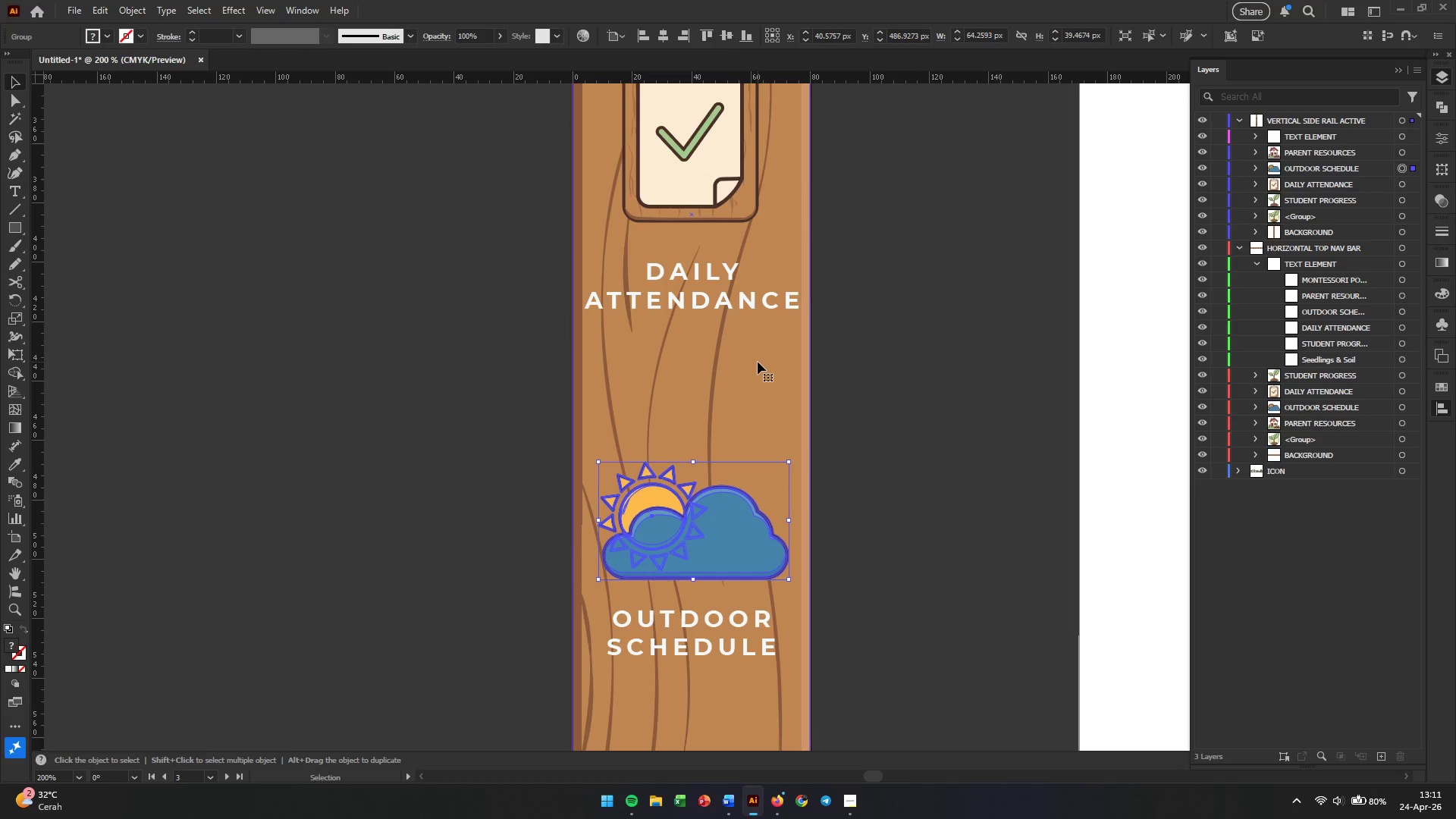 
scroll: coordinate [767, 348], scroll_direction: down, amount: 12.0
 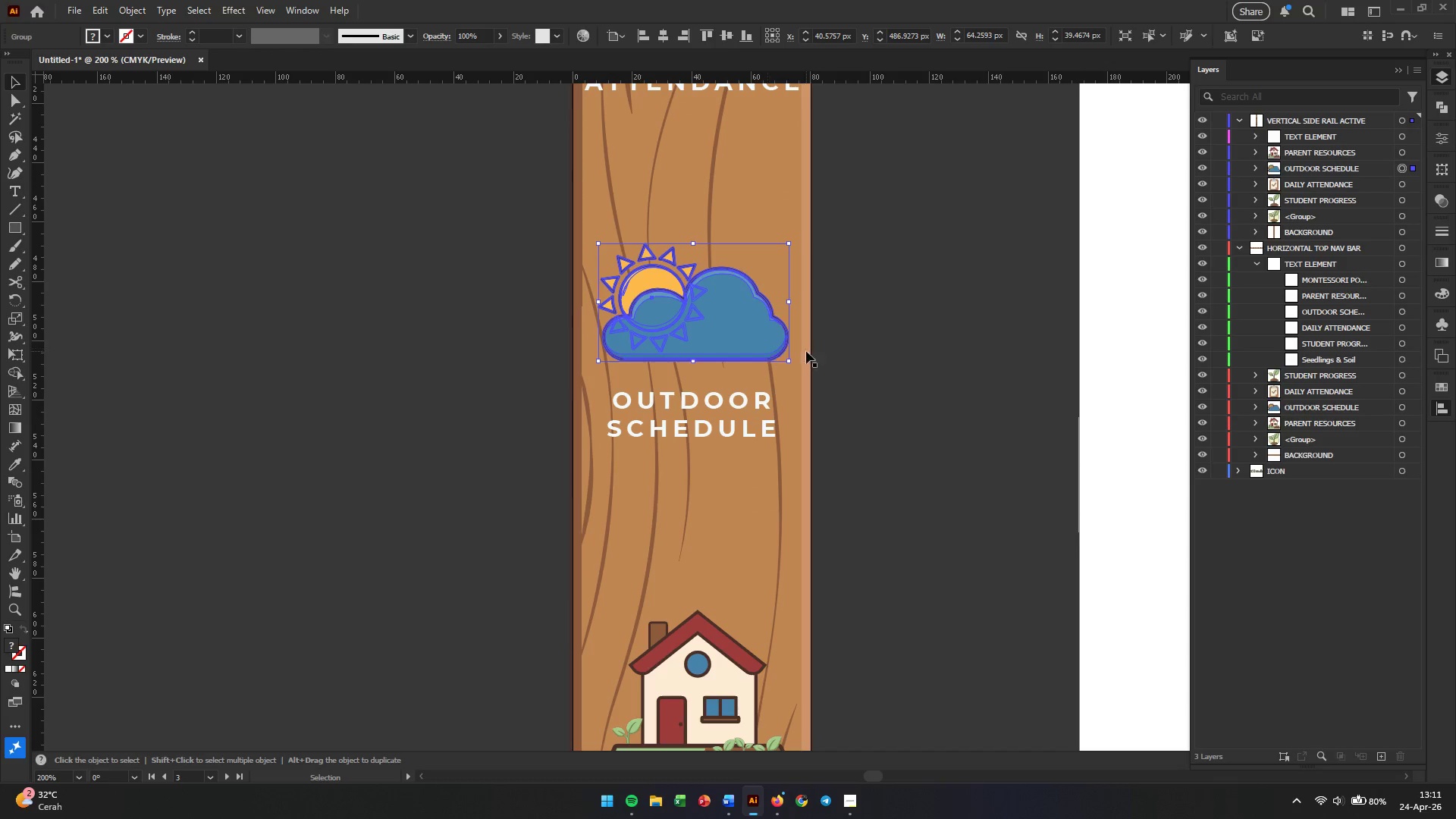 
hold_key(key=AltLeft, duration=0.61)
scroll: coordinate [862, 362], scroll_direction: down, amount: 4.0
 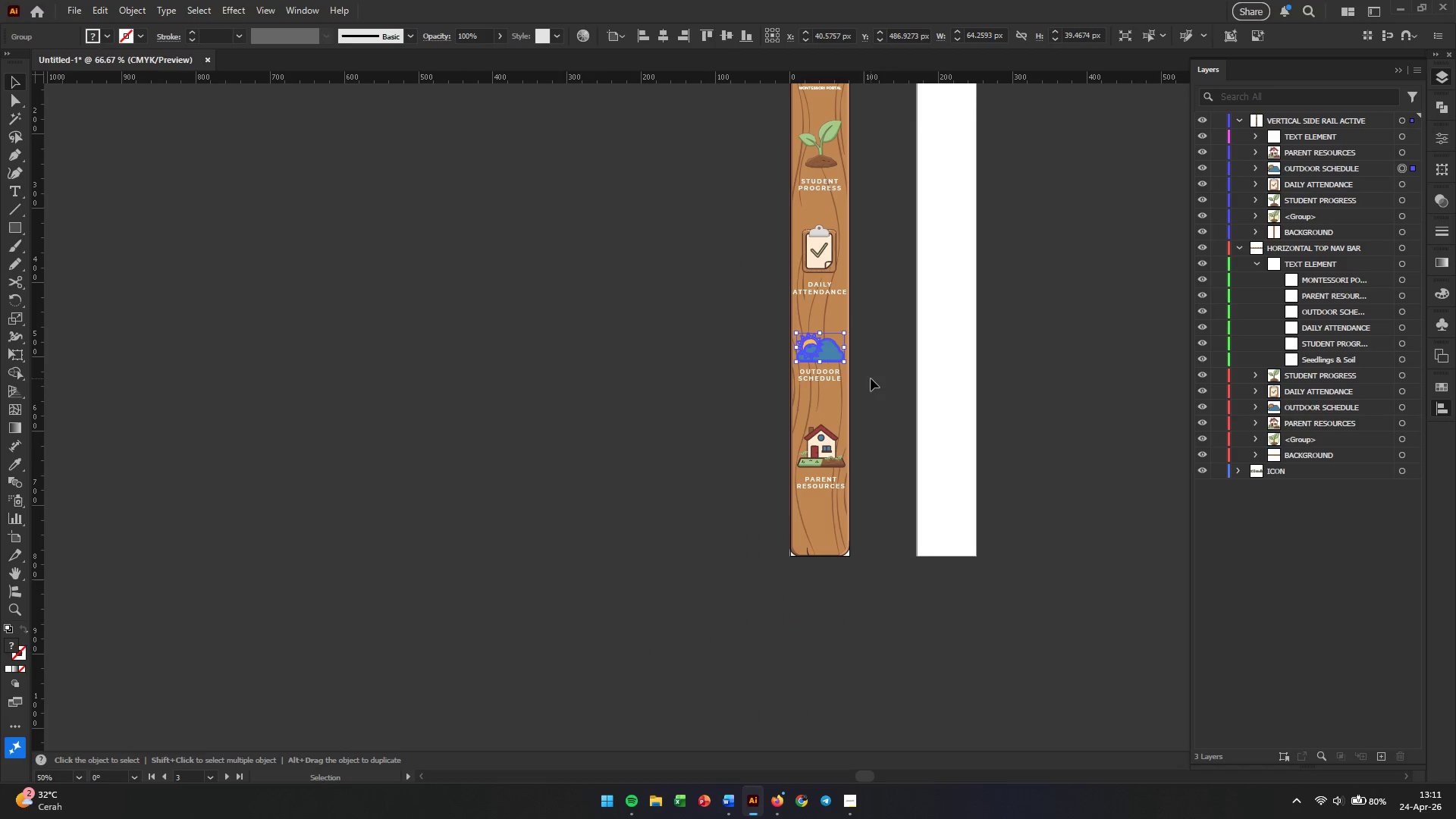 
left_click([871, 379])
 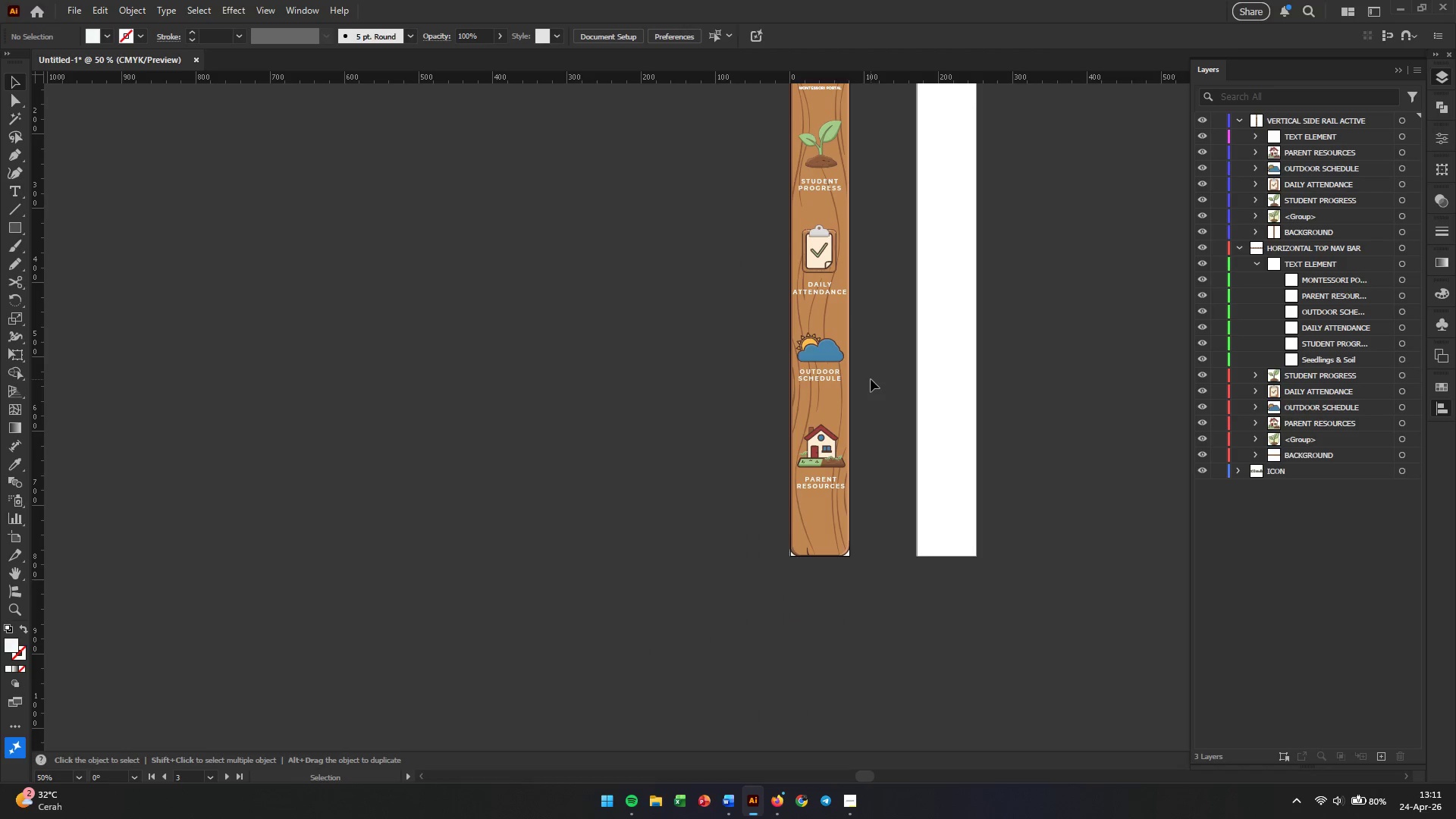 
hold_key(key=Space, duration=1.52)
 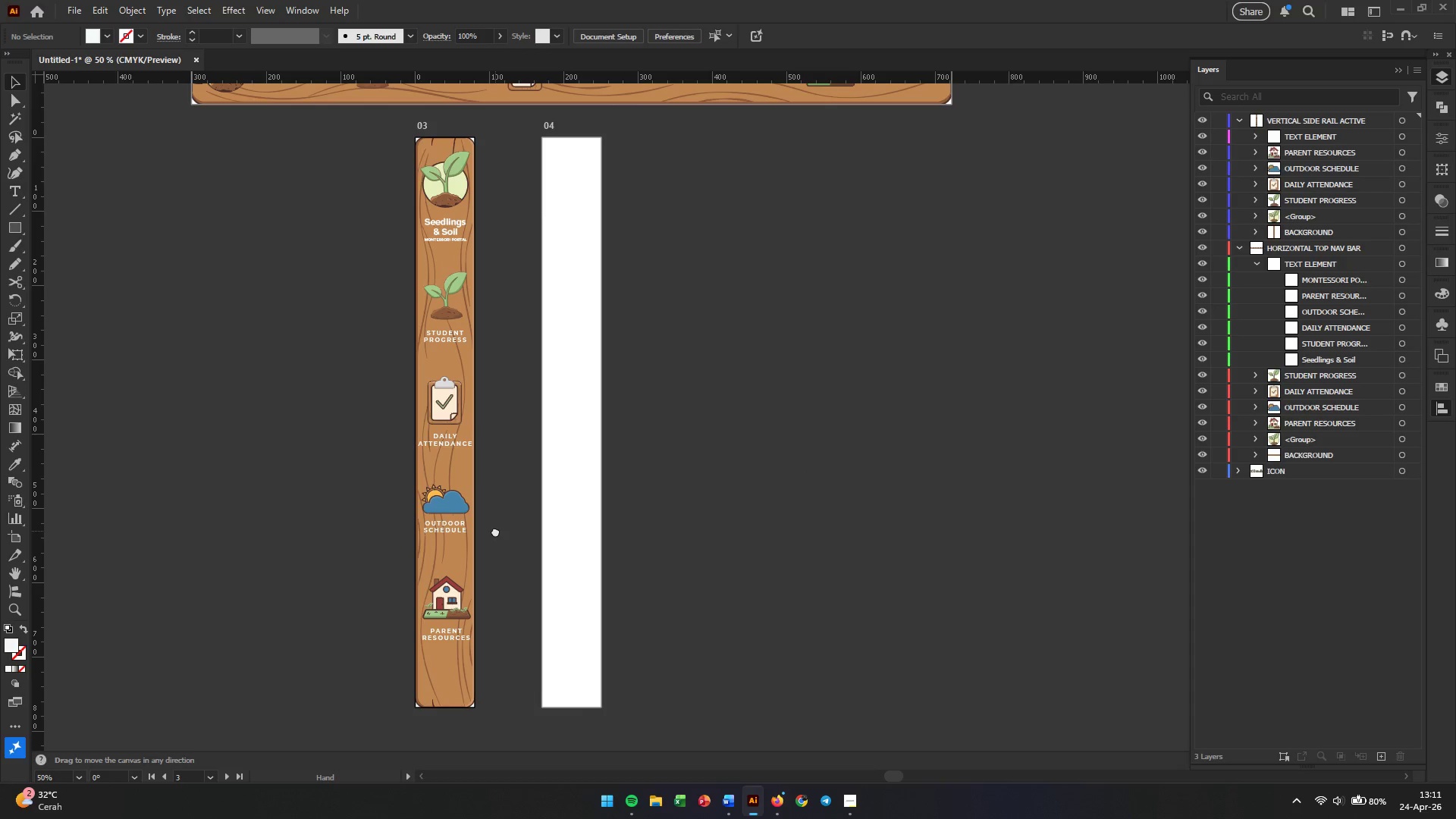 
left_click_drag(start_coordinate=[871, 379], to_coordinate=[495, 531])
 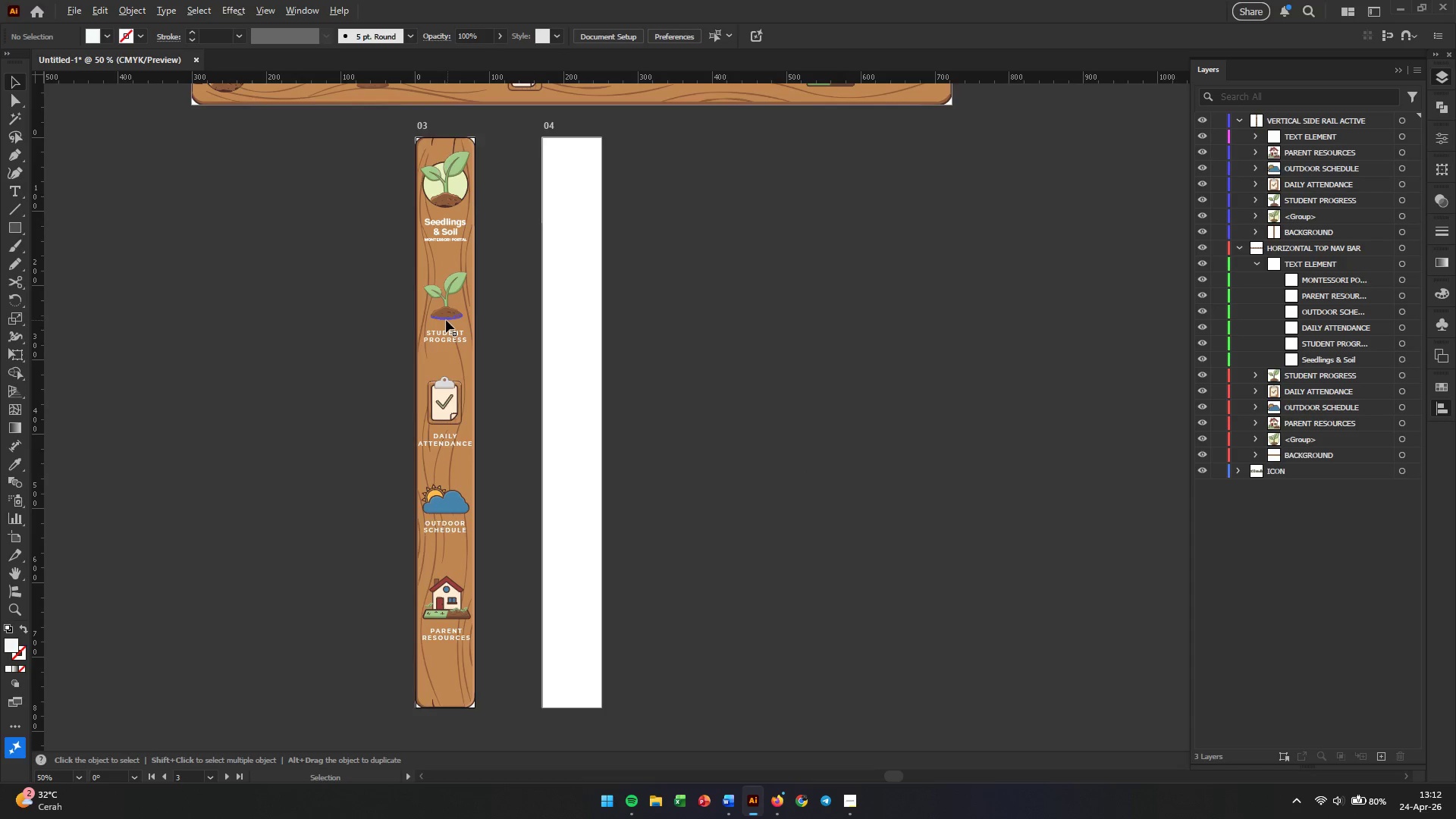 
hold_key(key=Space, duration=0.59)
 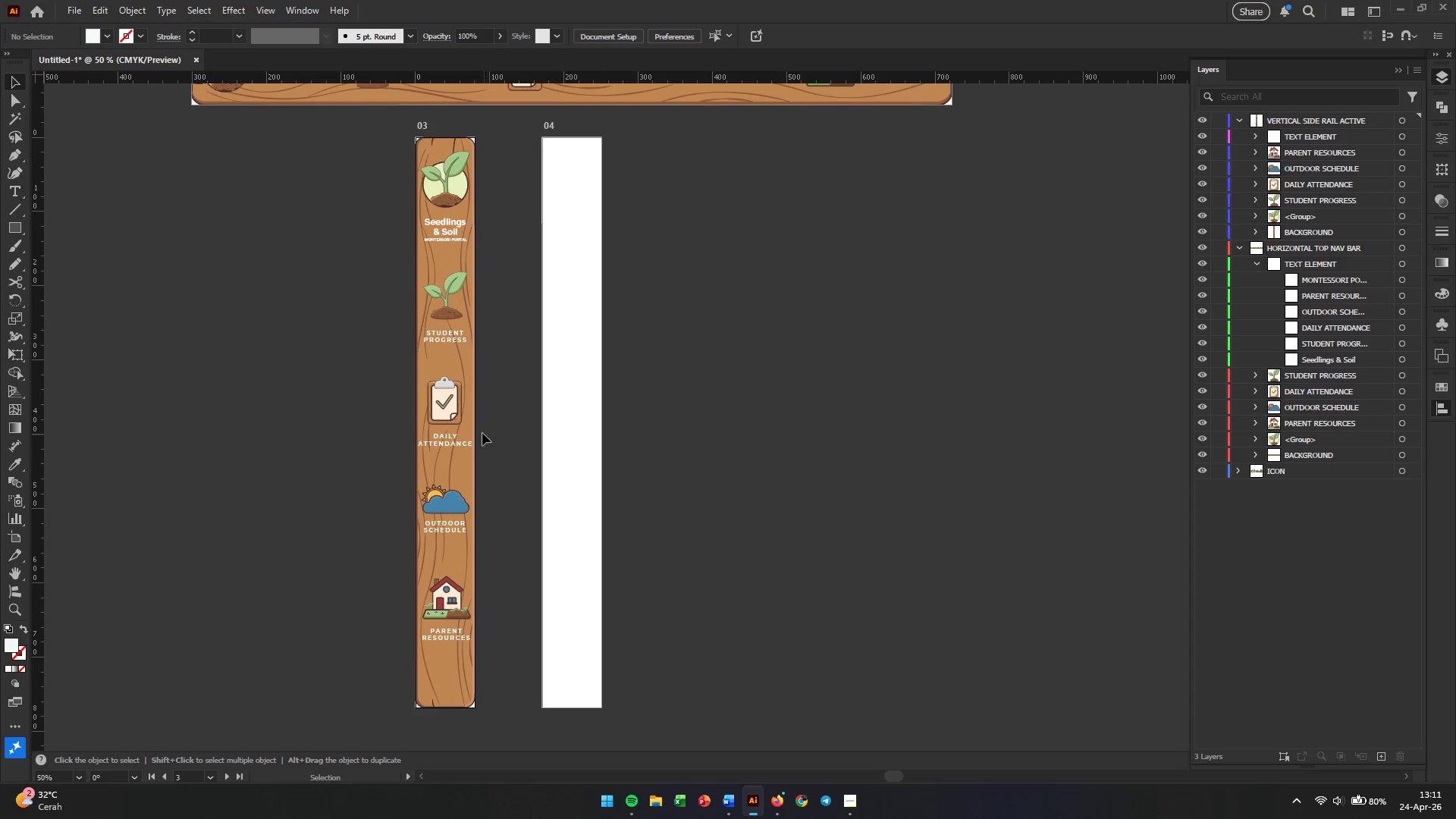 
hold_key(key=AltLeft, duration=0.47)
scroll: coordinate [453, 320], scroll_direction: up, amount: 4.0
 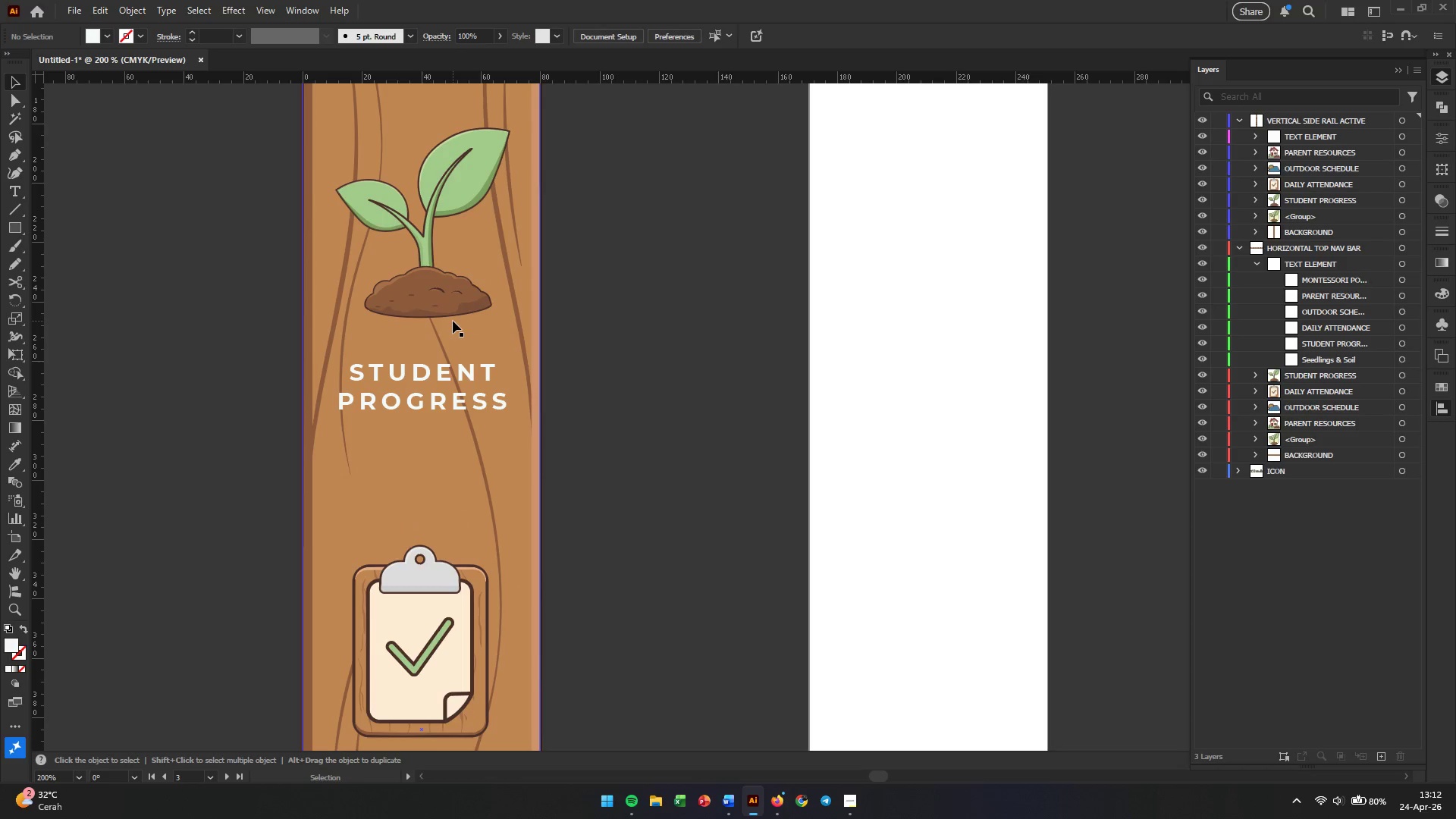 
scroll: coordinate [481, 306], scroll_direction: down, amount: 17.0
 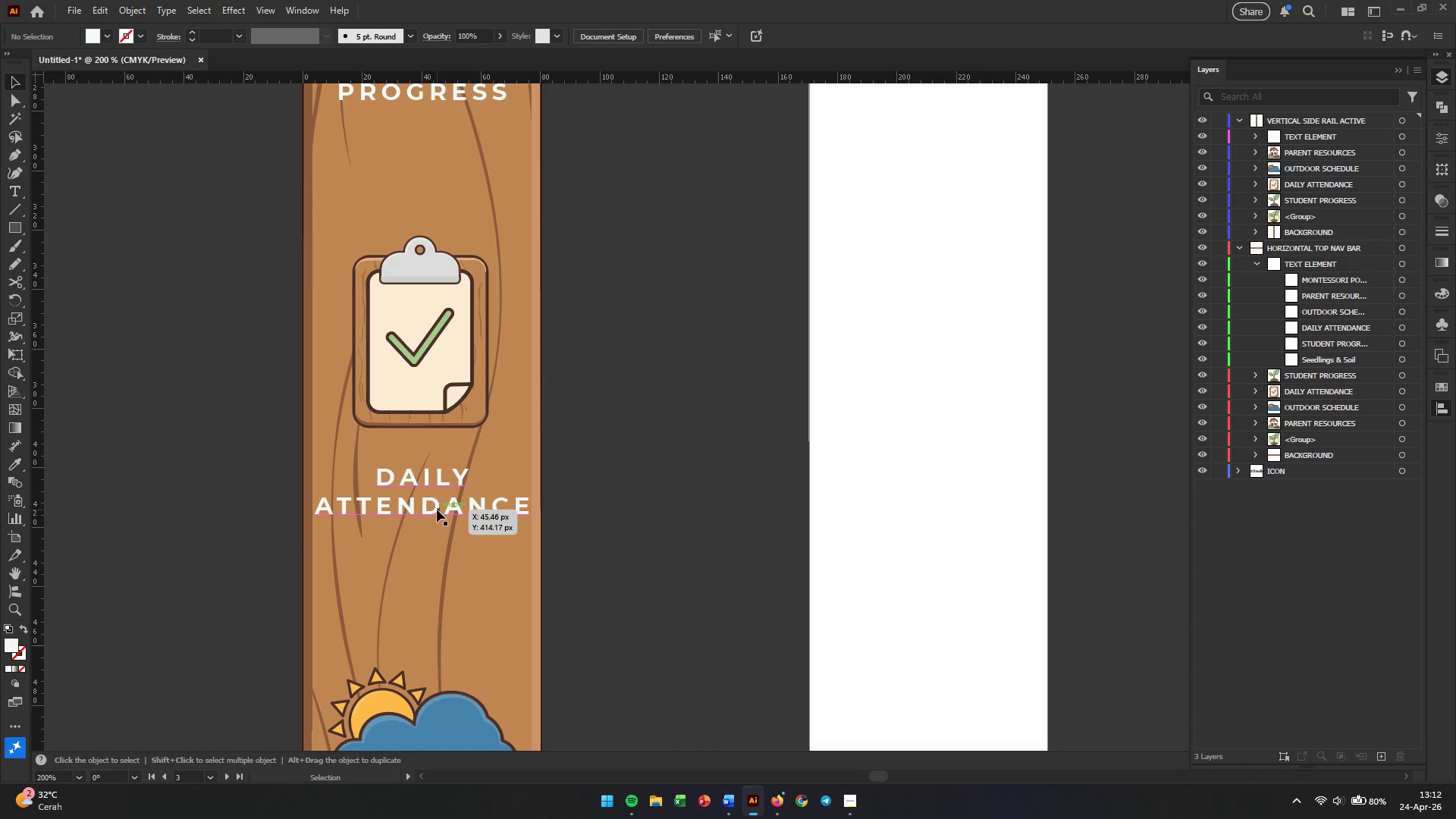 
left_click([437, 509])
 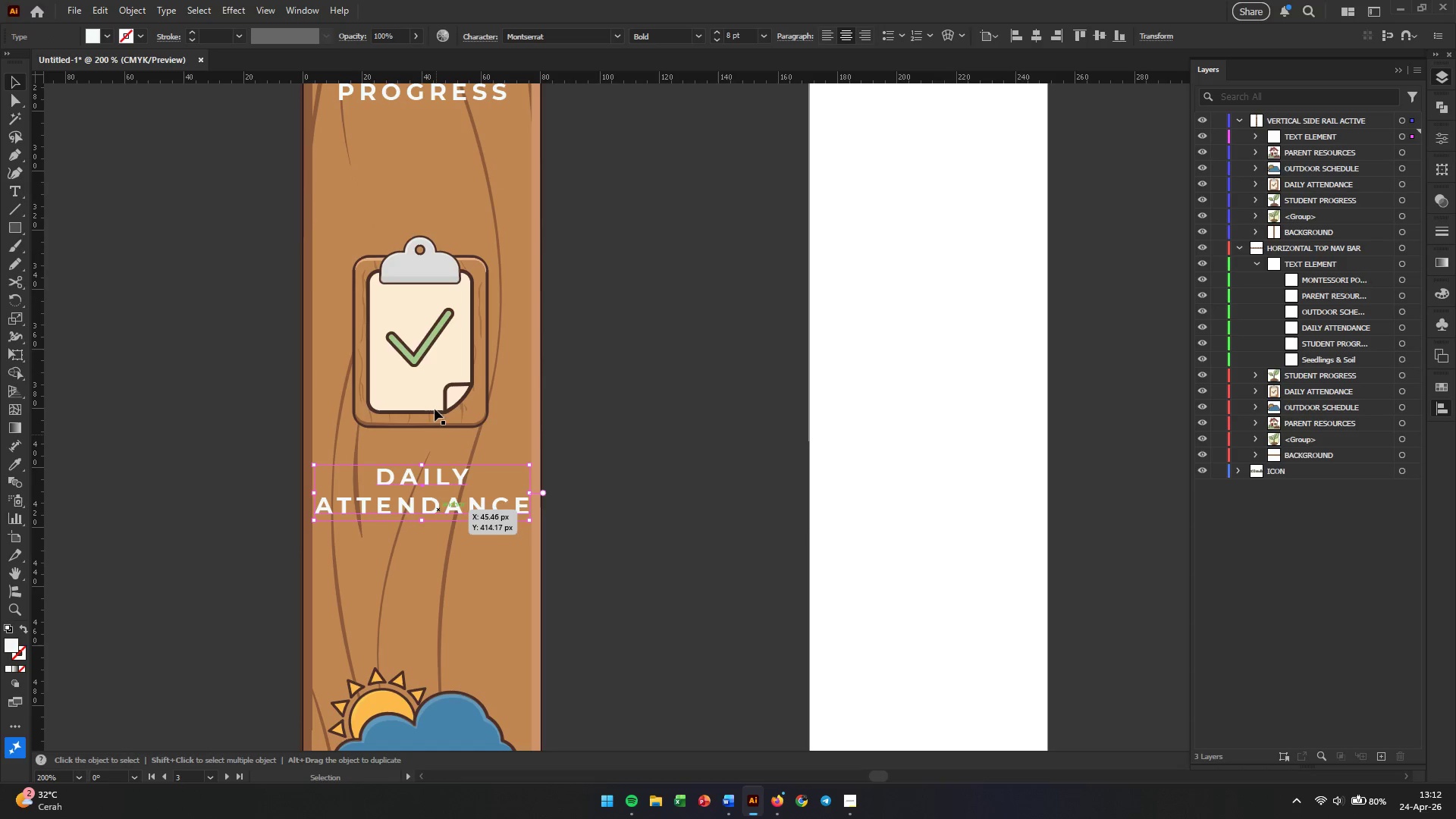 
hold_key(key=ShiftLeft, duration=0.41)
left_click([422, 331])
 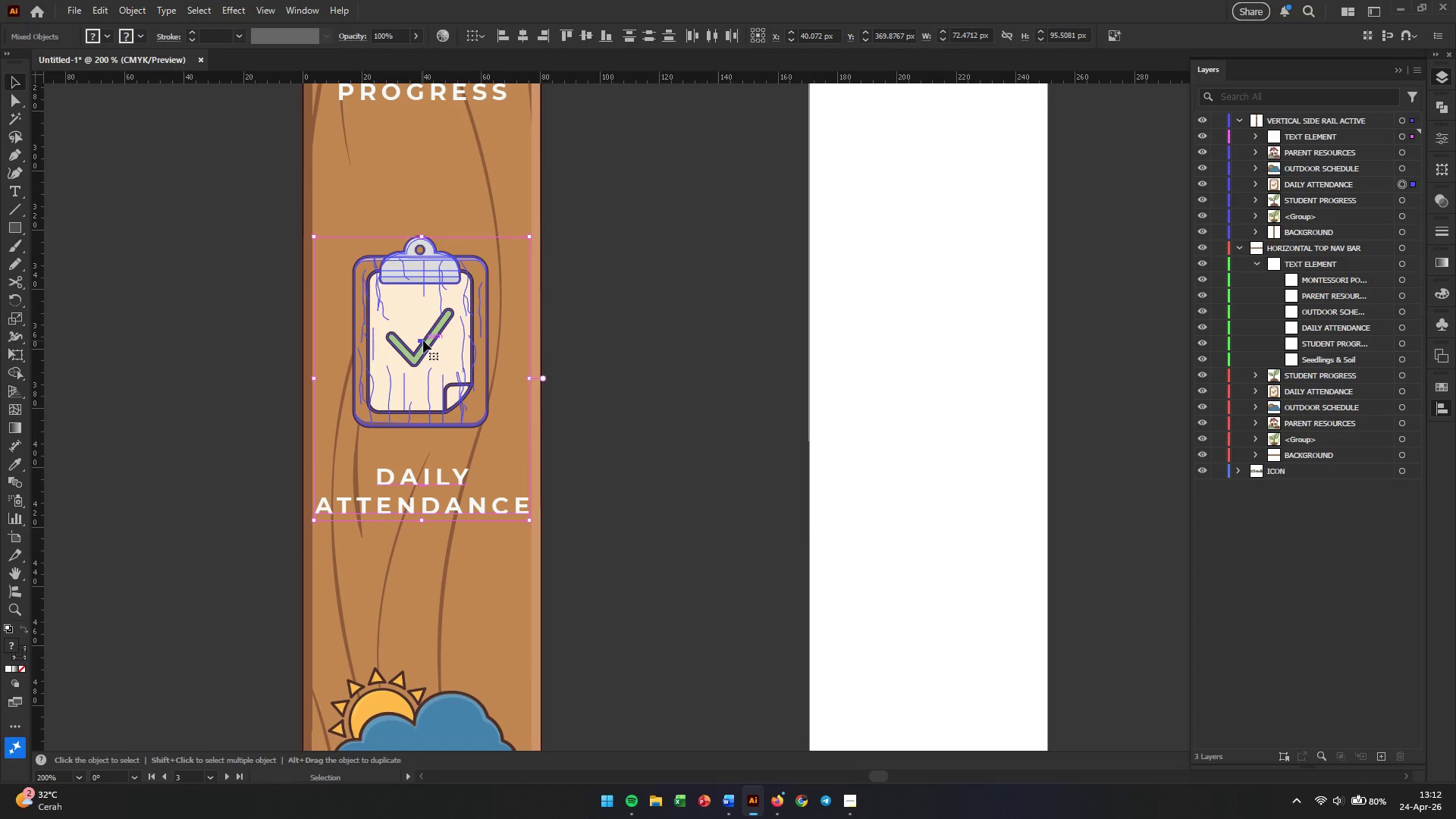 
hold_key(key=ShiftLeft, duration=0.64)
left_click_drag(start_coordinate=[423, 340], to_coordinate=[424, 366])
 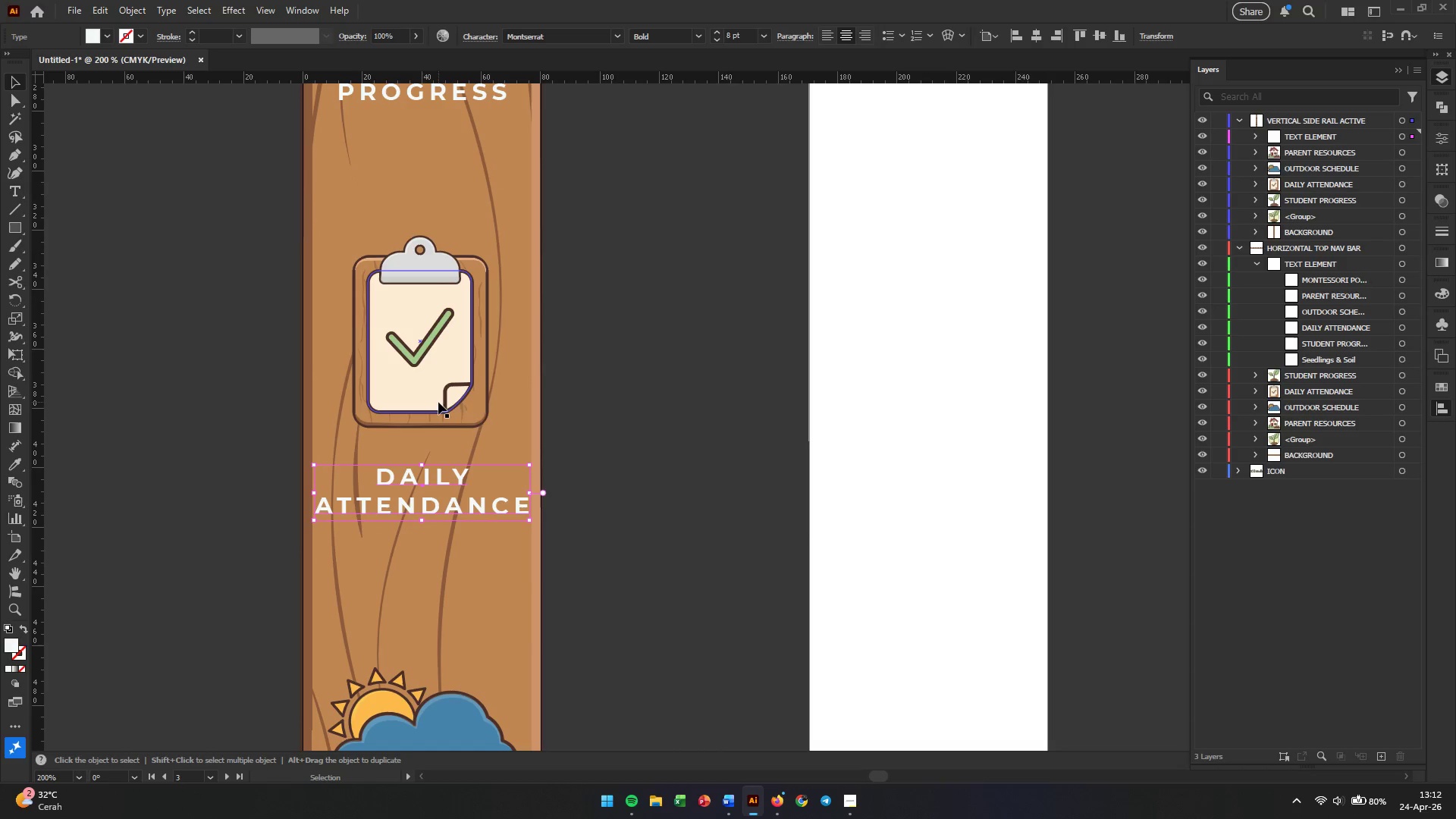 
key(Control+Z)
 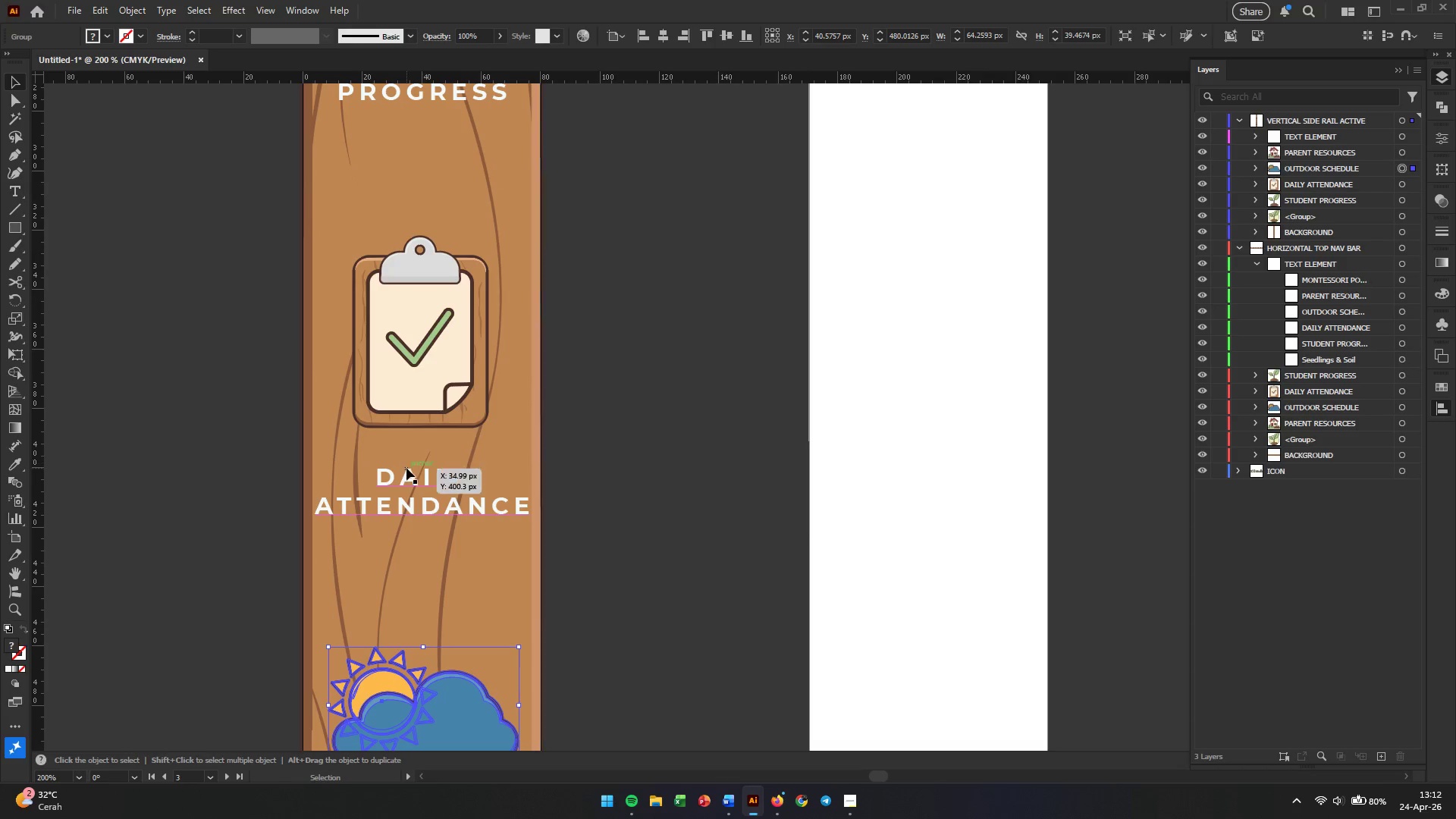 
left_click([406, 474])
 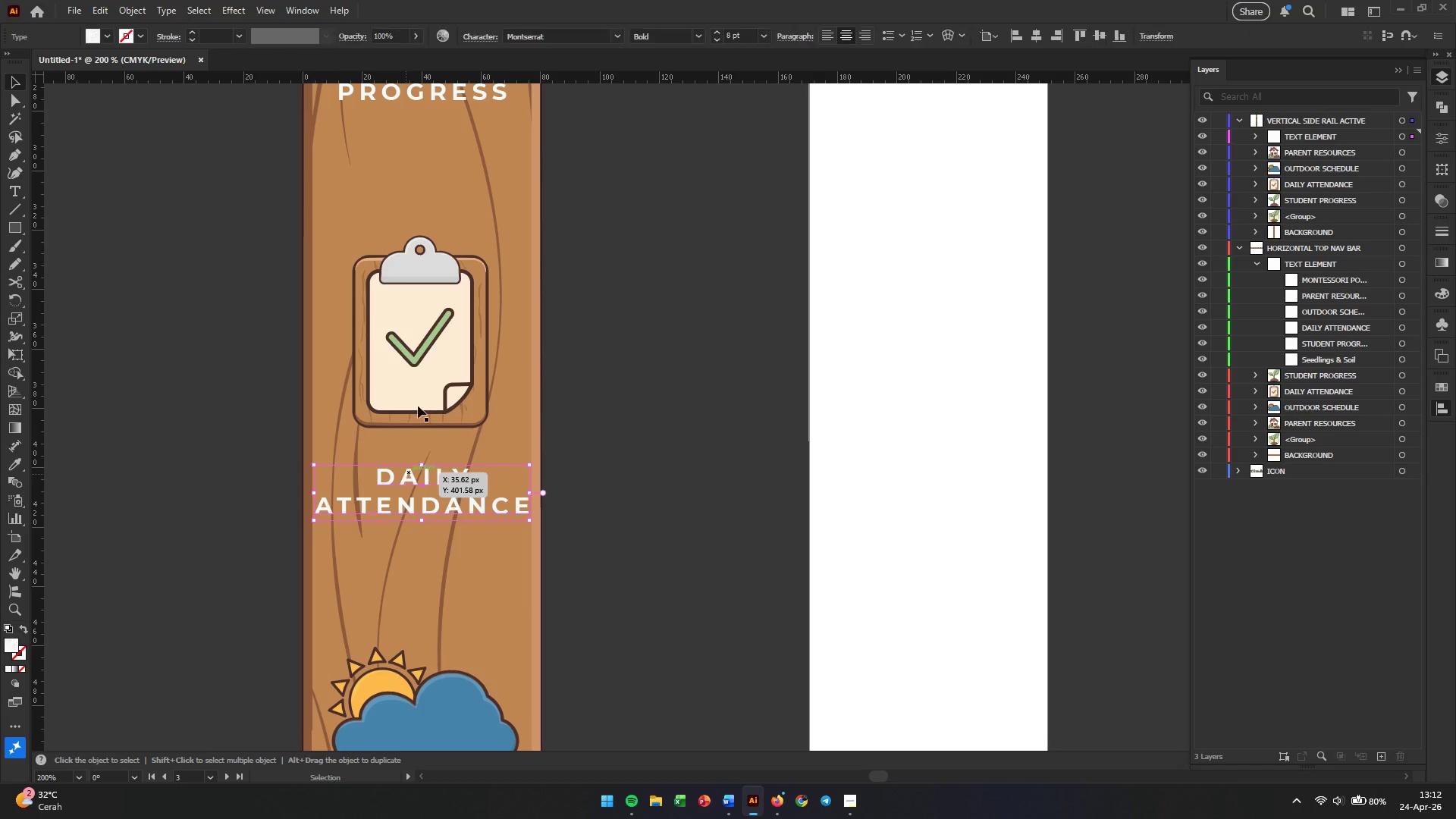 
hold_key(key=ShiftLeft, duration=0.45)
left_click([418, 356])
 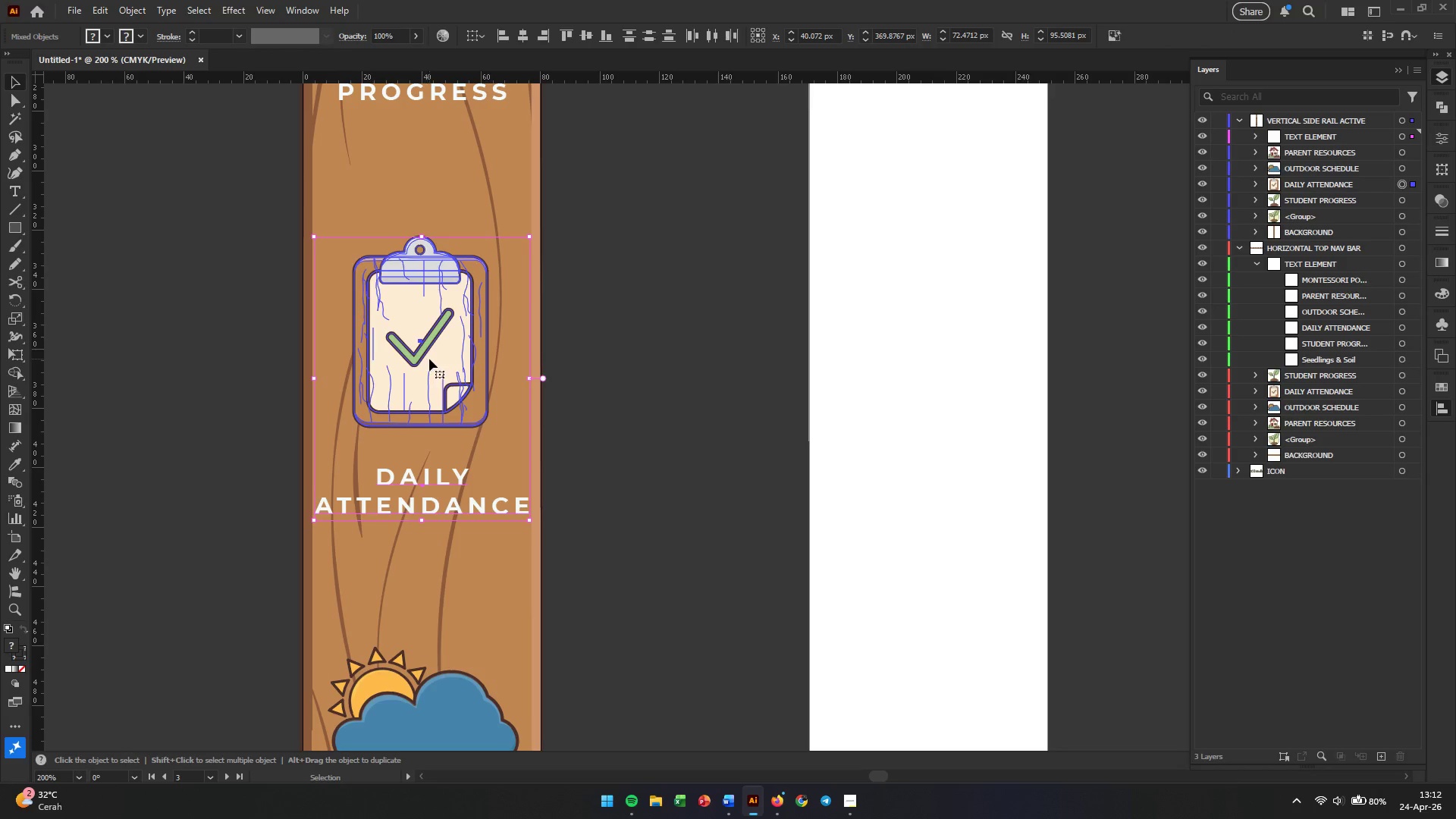 
left_click_drag(start_coordinate=[437, 357], to_coordinate=[436, 403])
 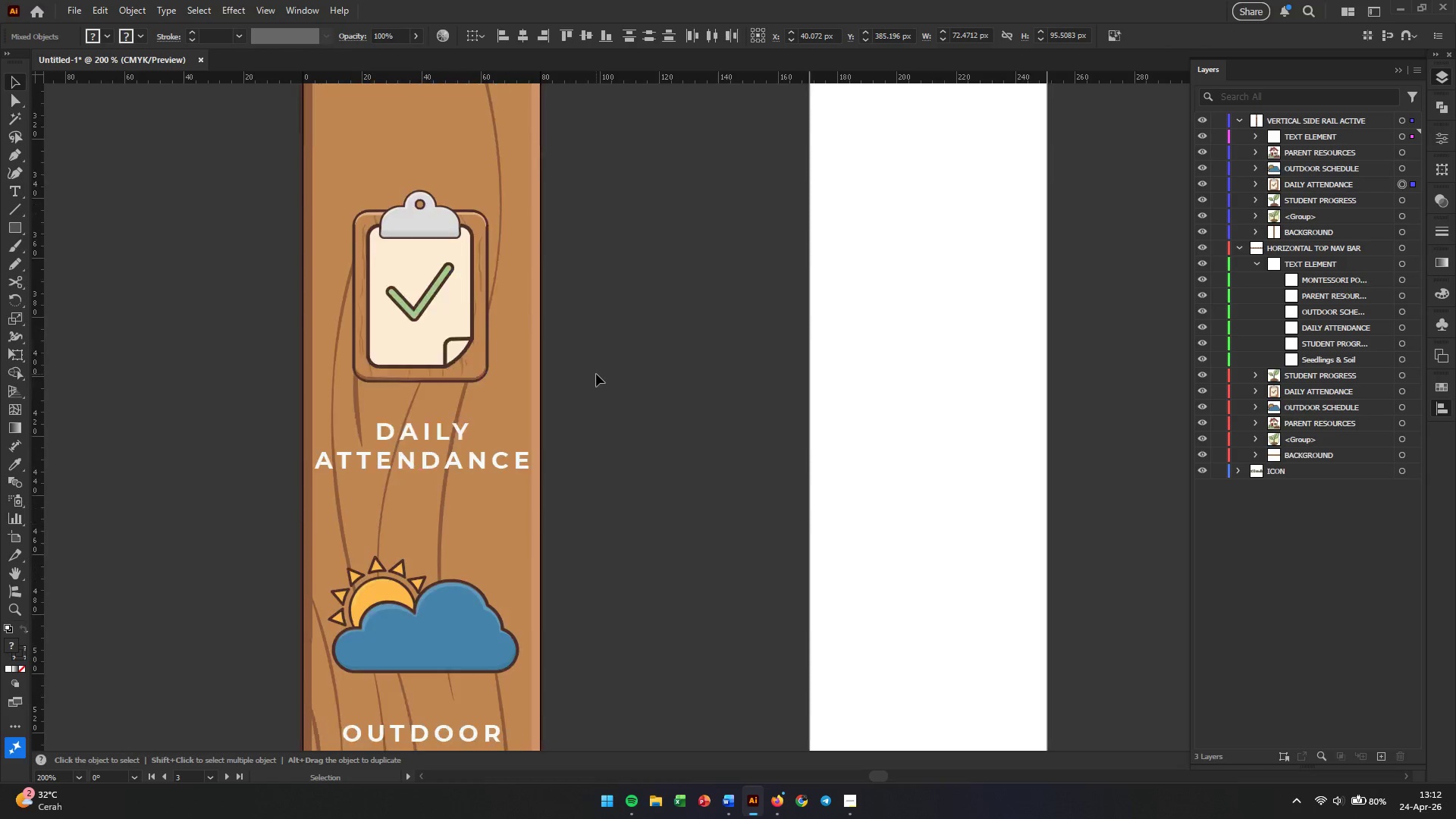 
hold_key(key=ShiftLeft, duration=0.75)
 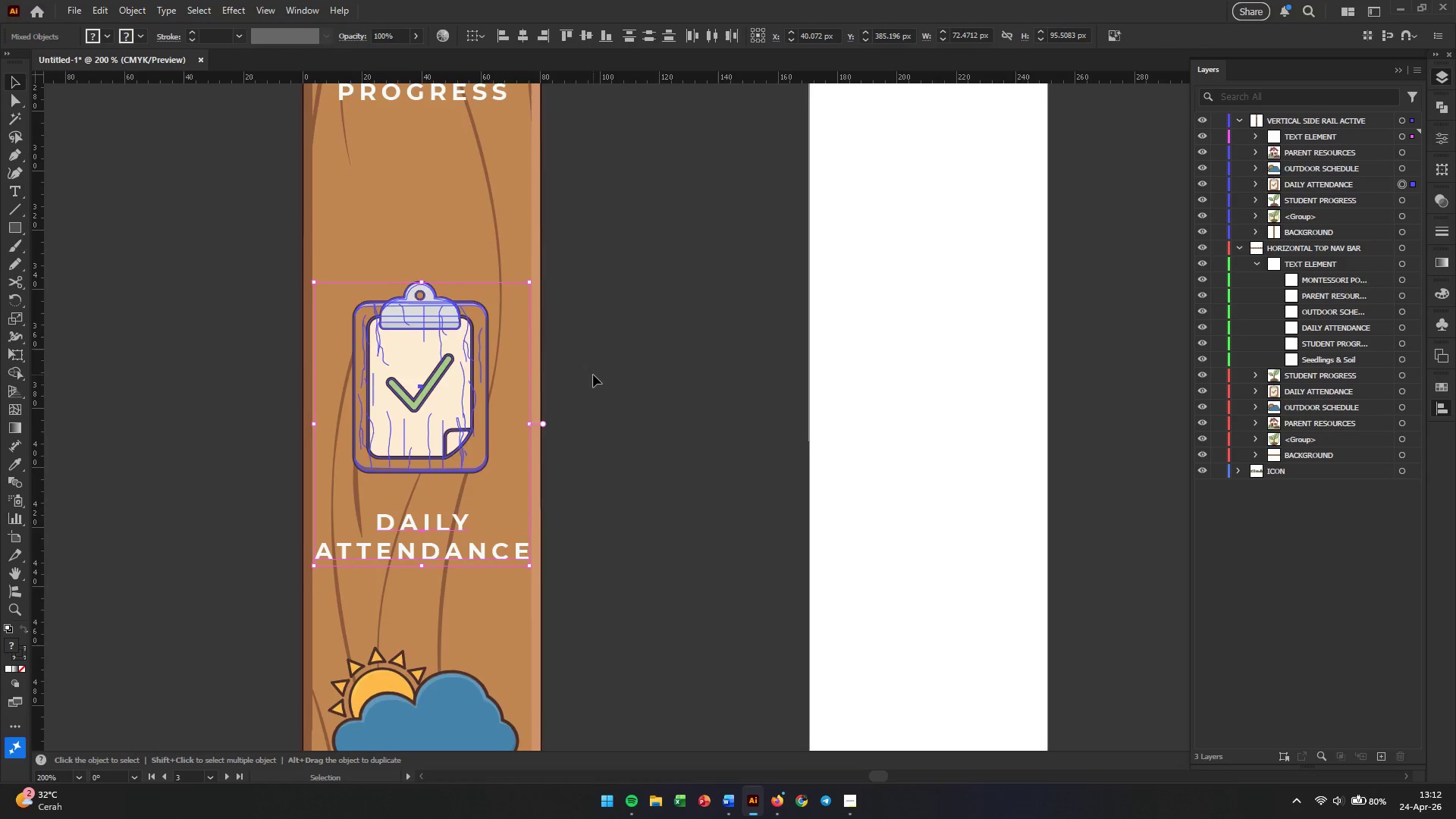 
scroll: coordinate [605, 311], scroll_direction: down, amount: 21.0
 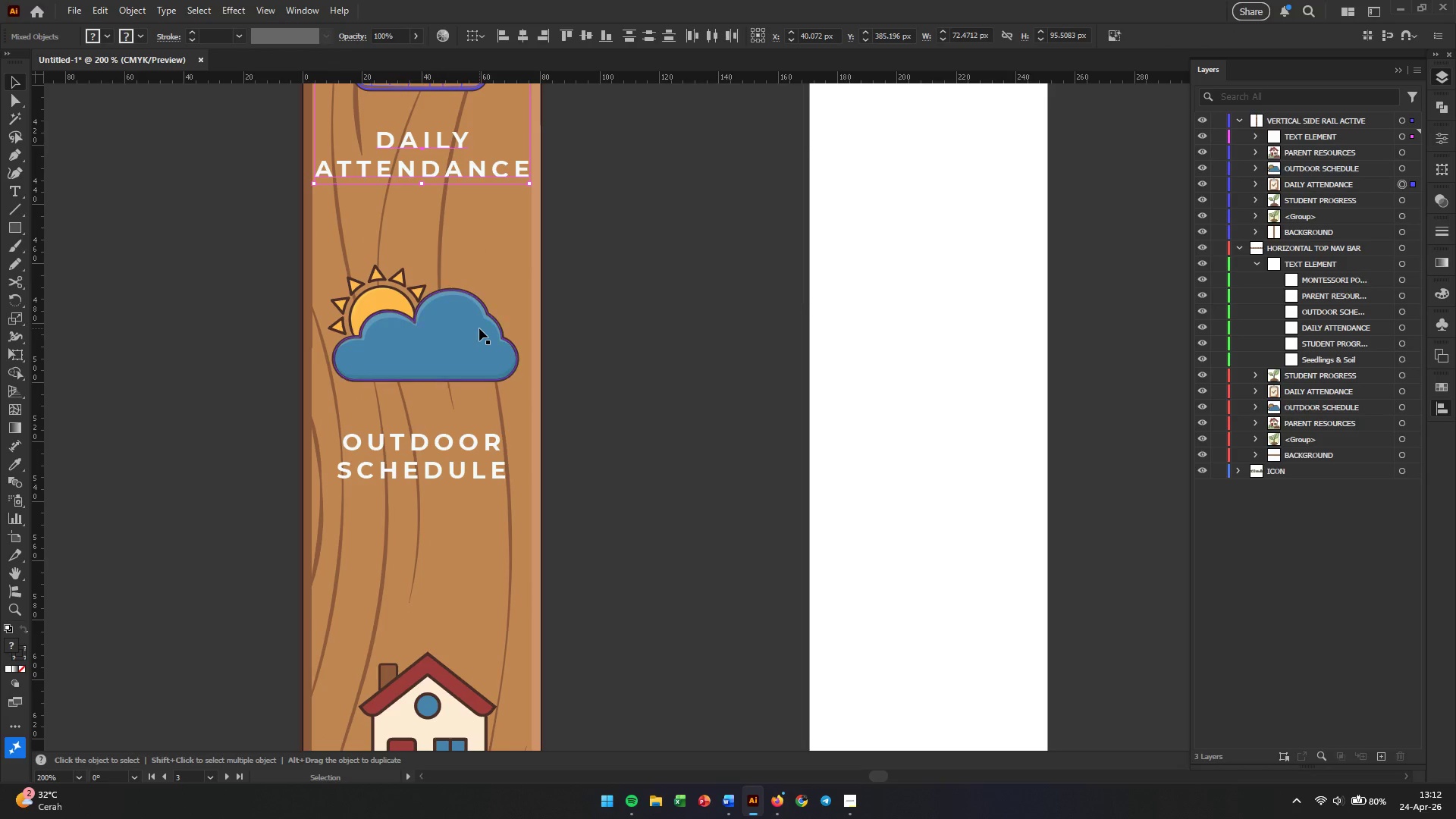 
left_click([474, 334])
 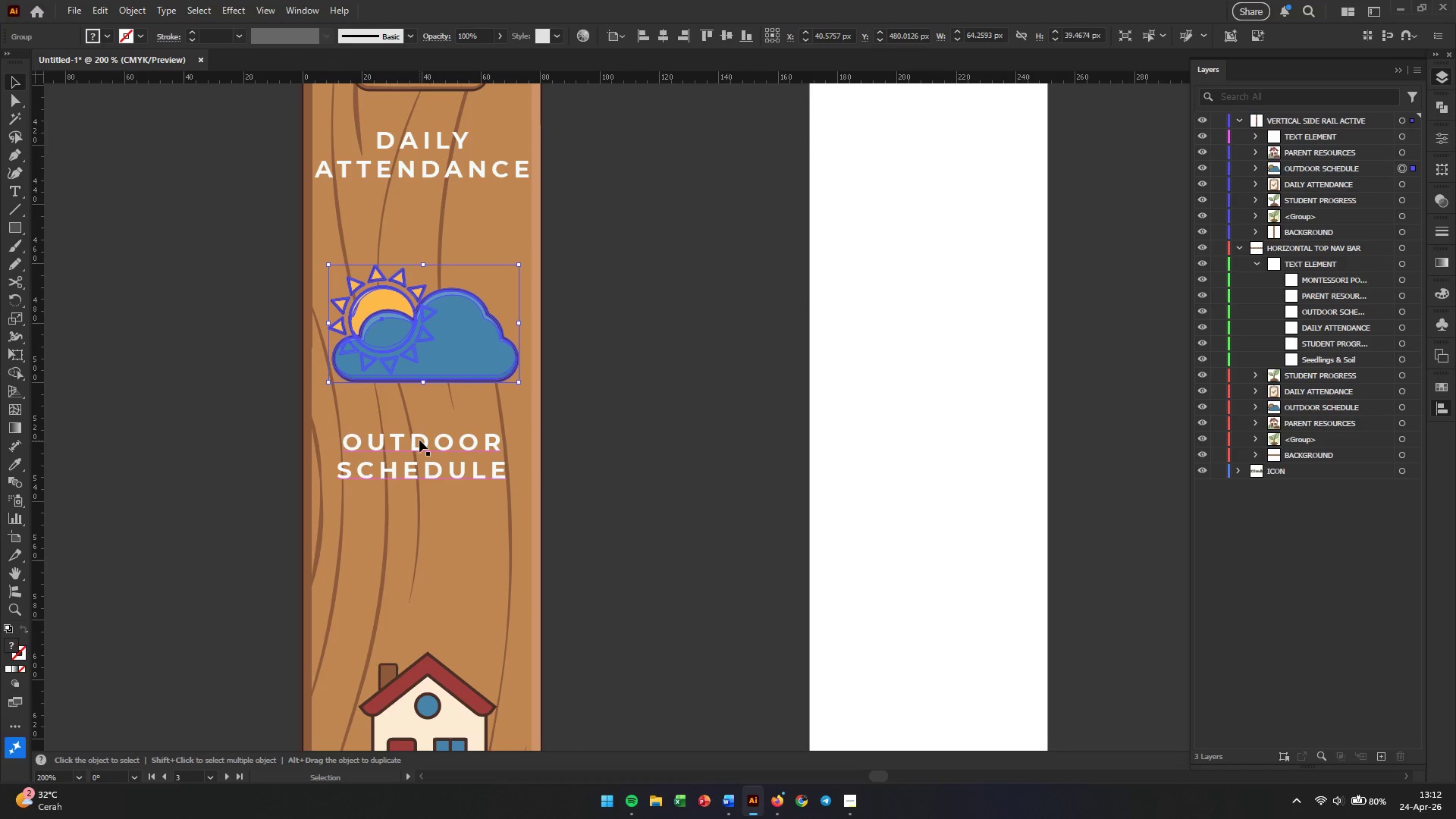 
left_click([419, 440])
 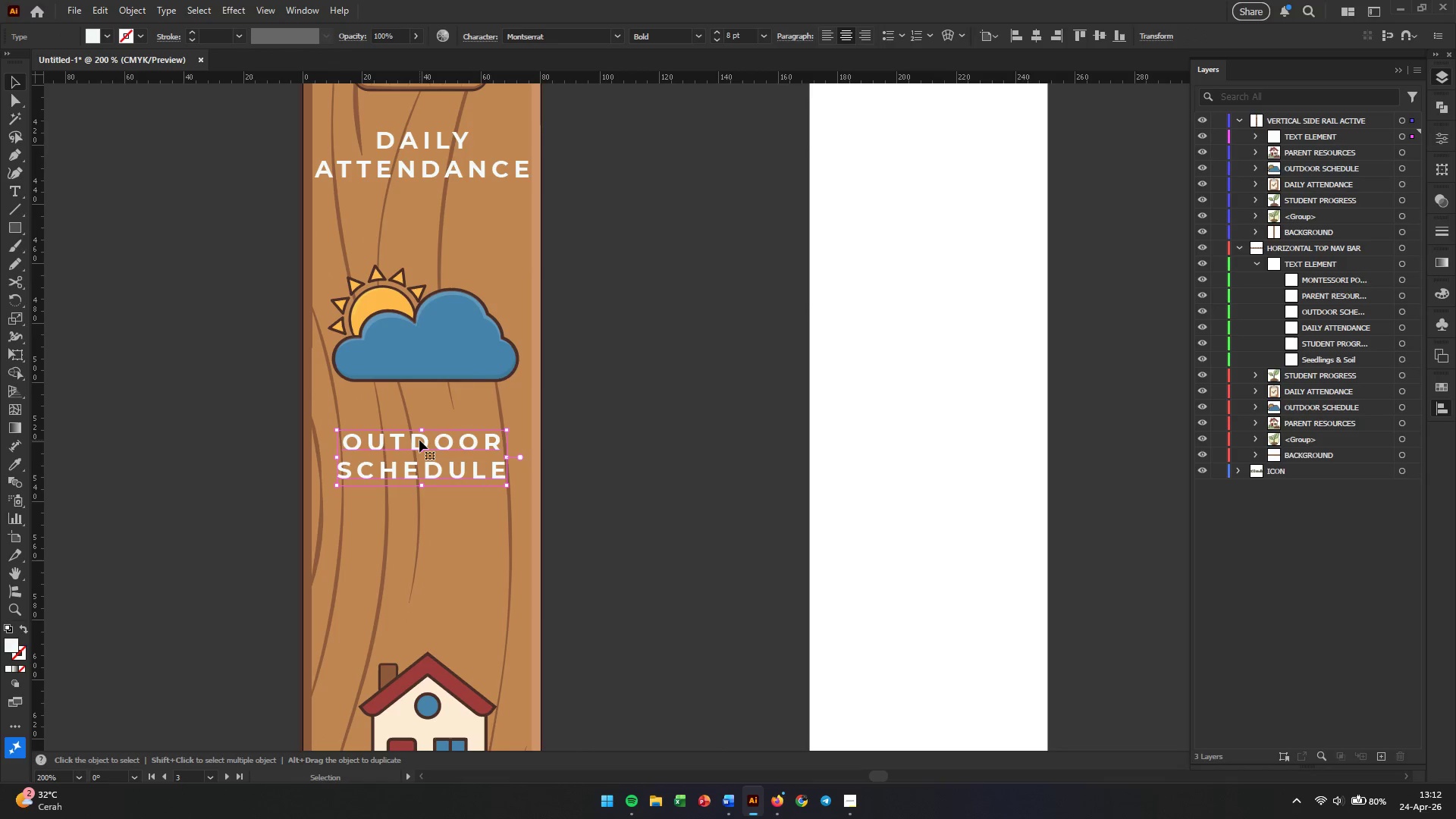 
left_click_drag(start_coordinate=[419, 440], to_coordinate=[419, 430])
 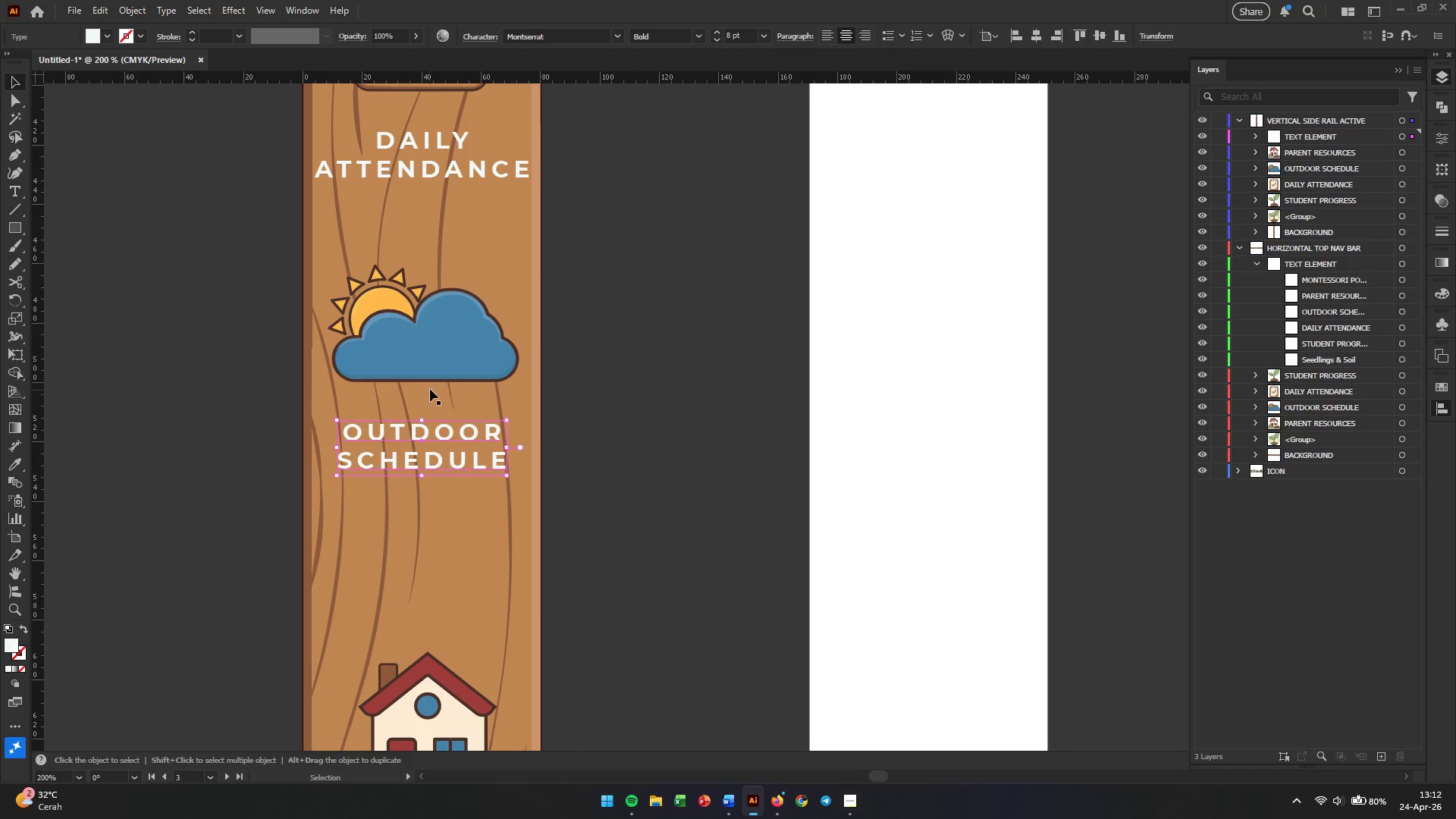 
hold_key(key=ShiftLeft, duration=0.45)
left_click([437, 359])
 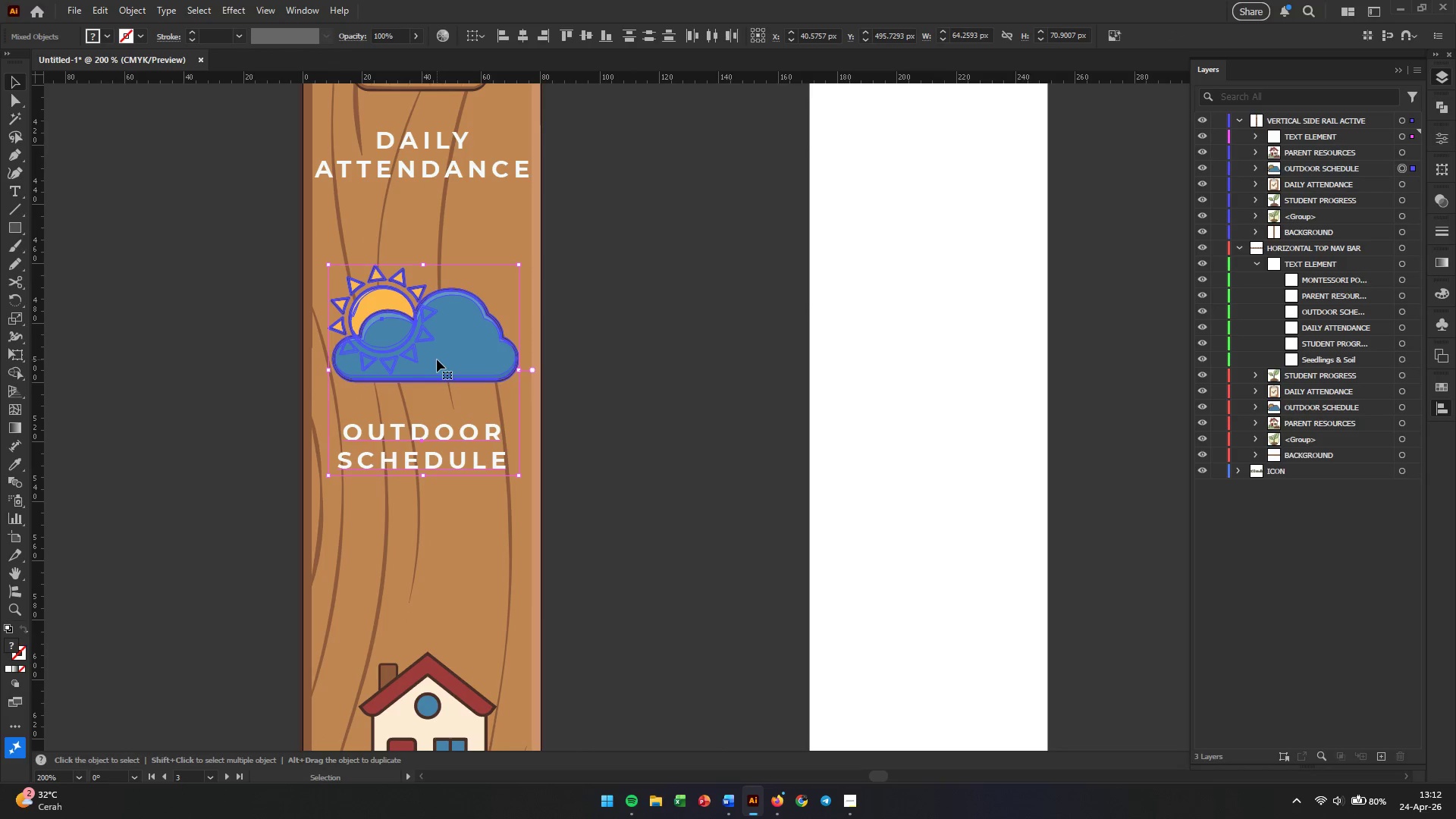 
left_click_drag(start_coordinate=[437, 359], to_coordinate=[438, 425])
 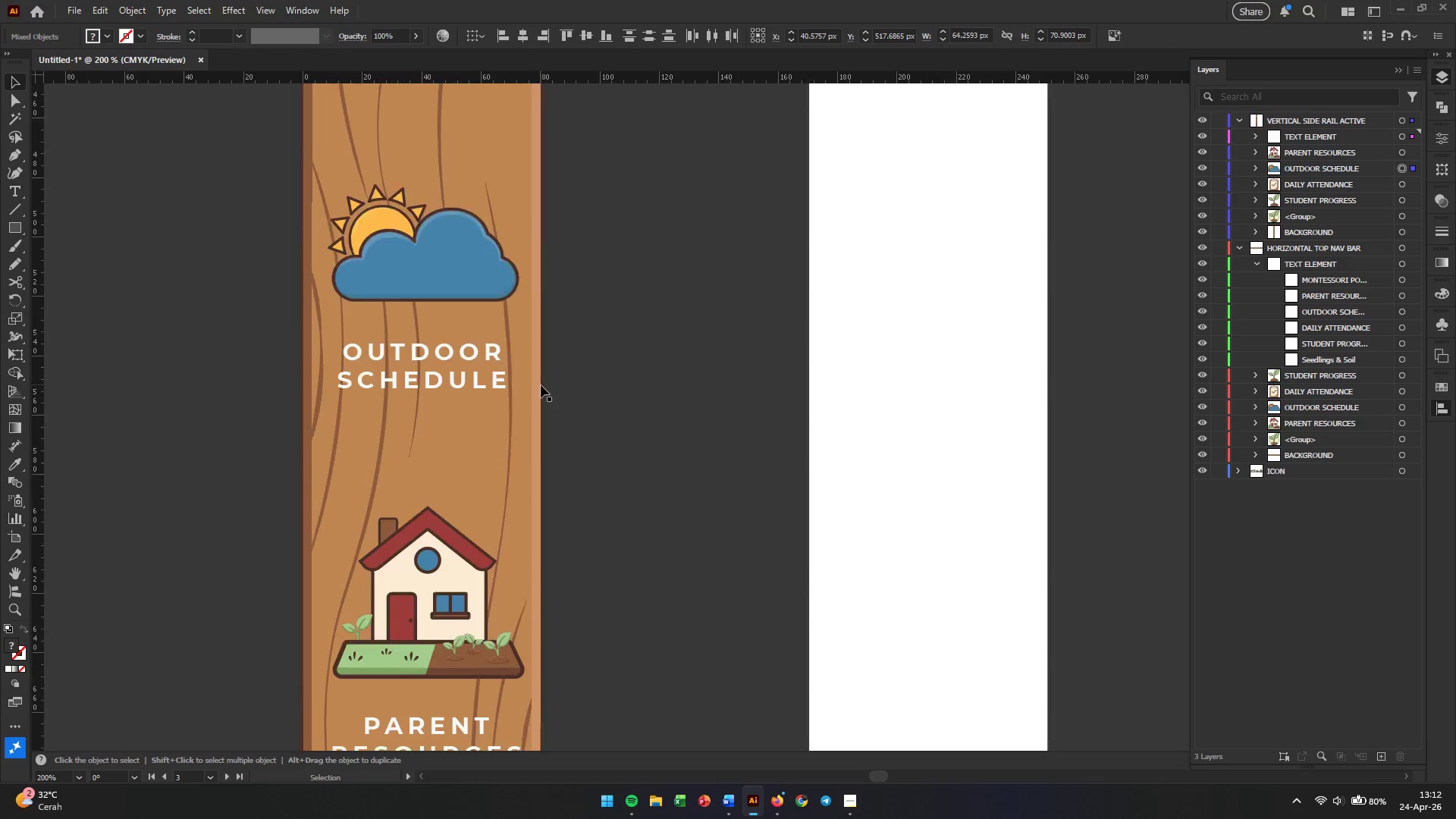 
hold_key(key=ShiftLeft, duration=2.19)
 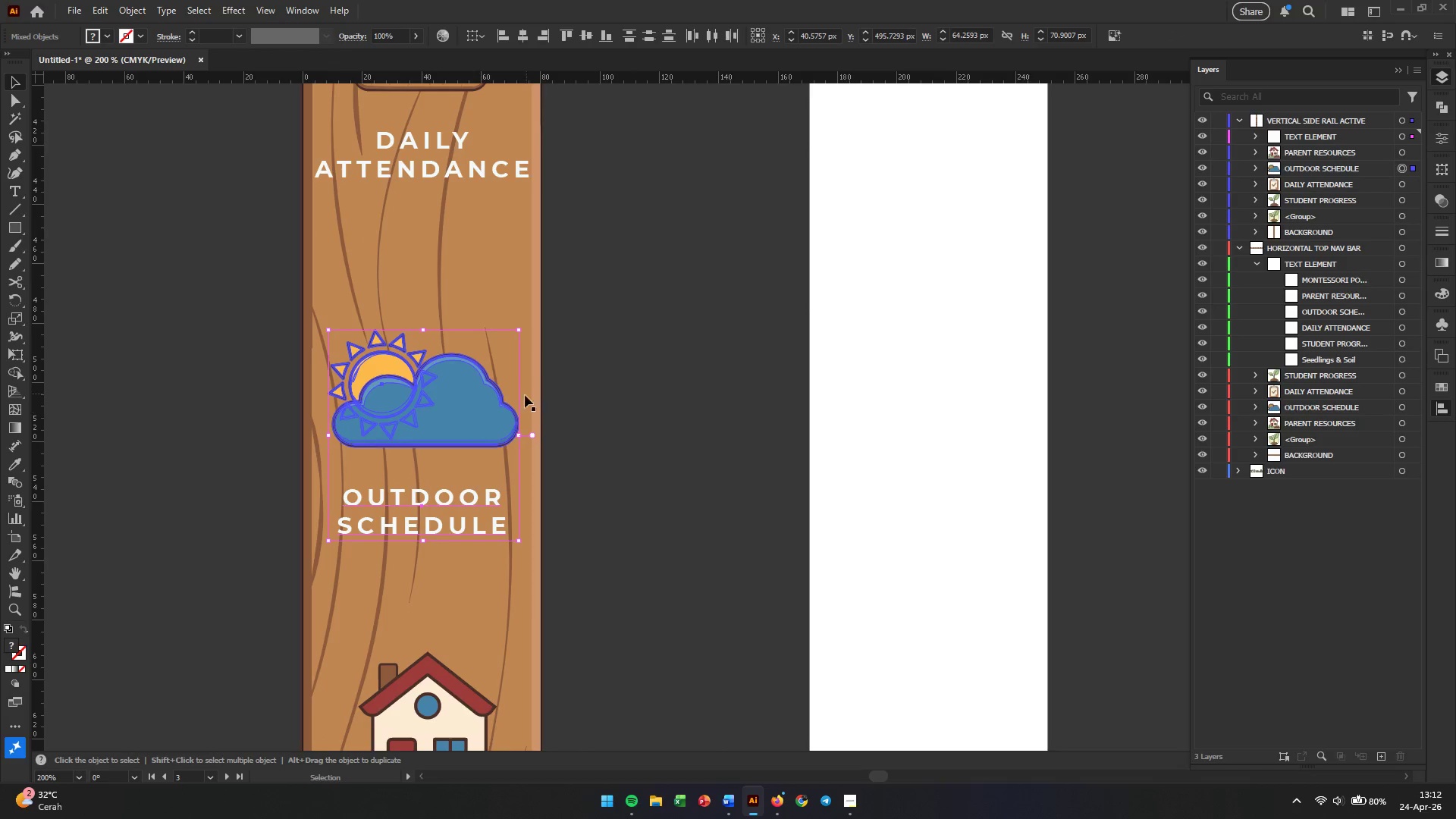 
scroll: coordinate [541, 350], scroll_direction: down, amount: 21.0
 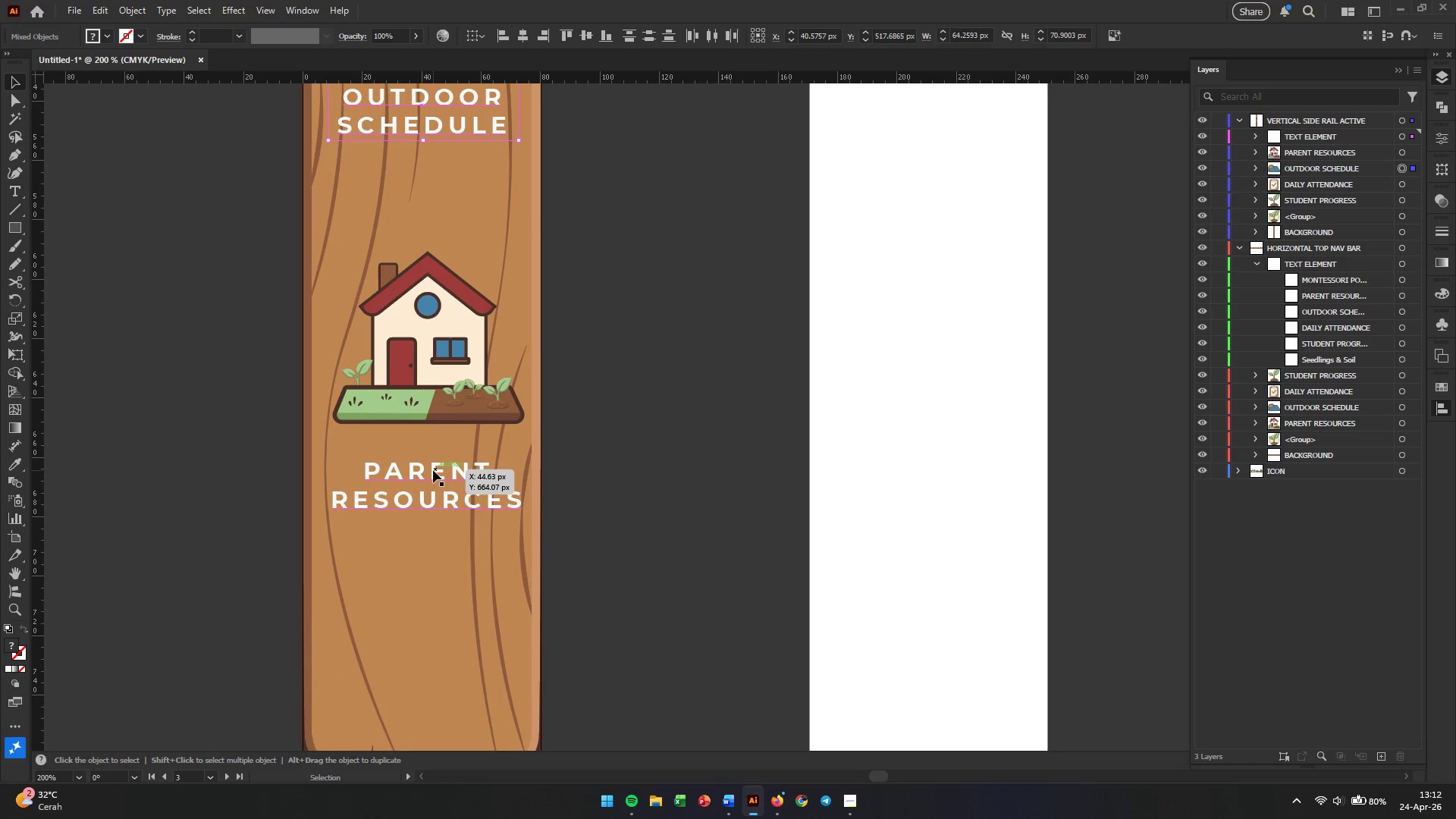 
left_click([433, 470])
 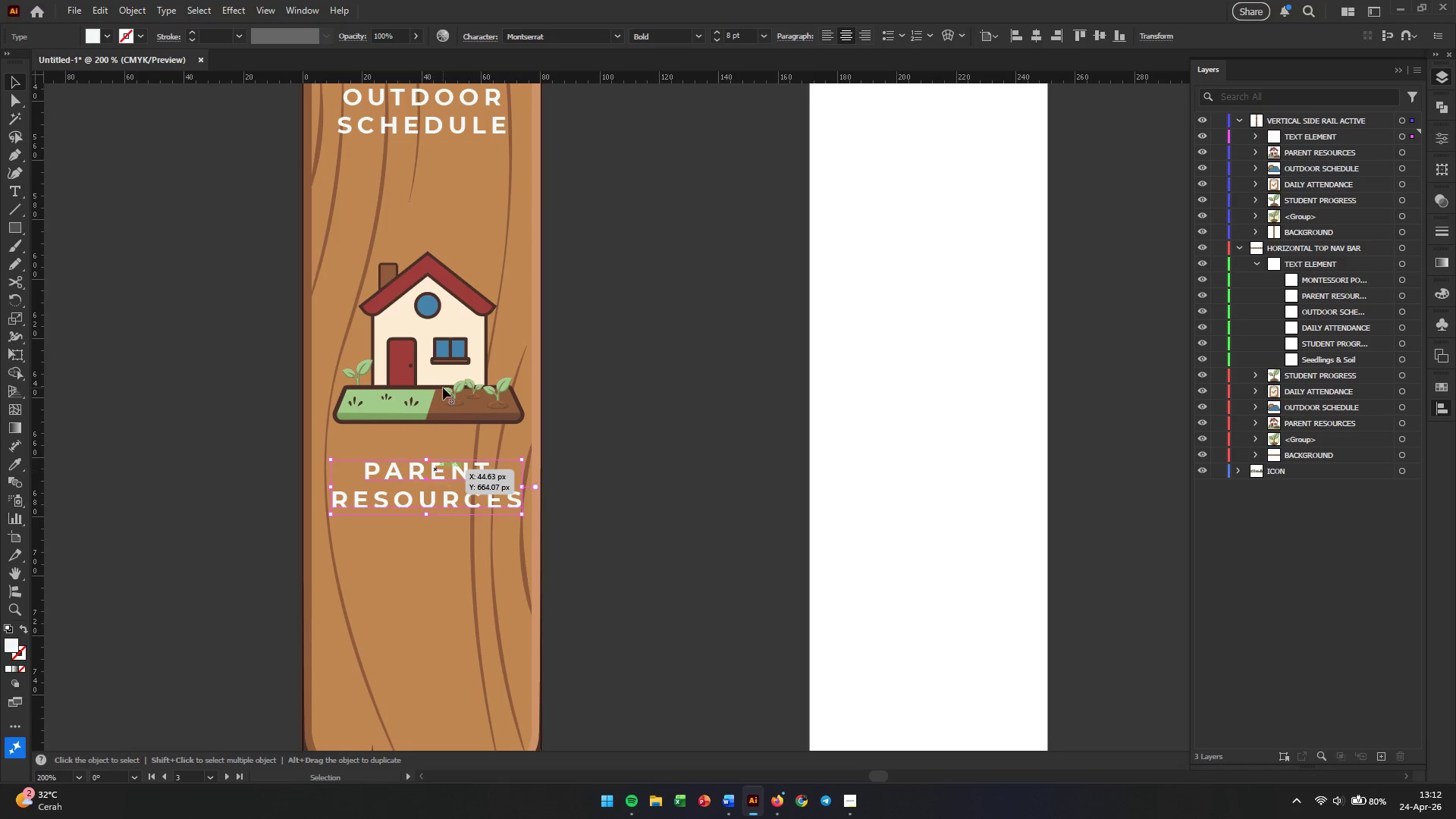 
hold_key(key=ShiftLeft, duration=0.42)
left_click([444, 366])
 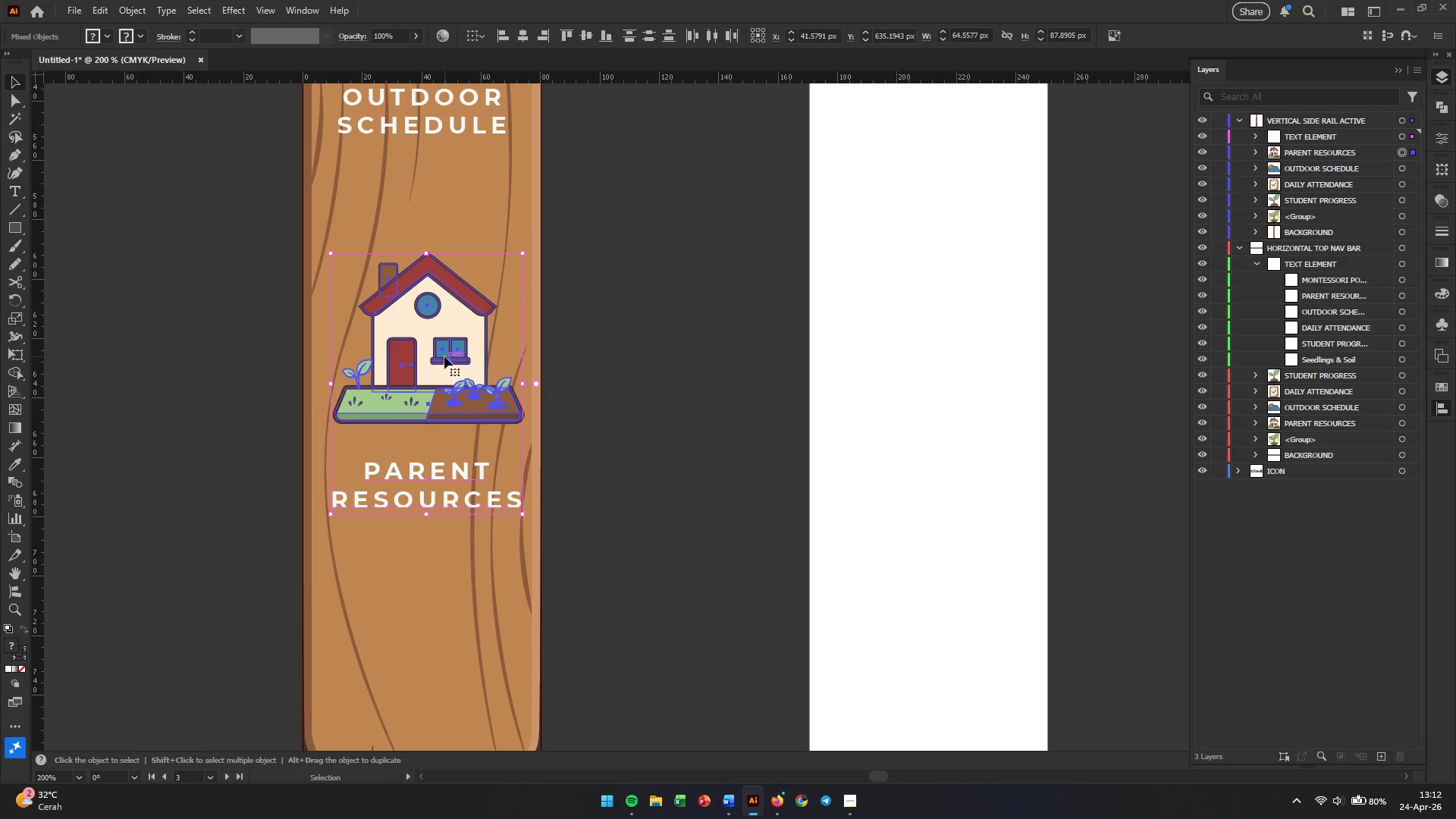 
left_click_drag(start_coordinate=[444, 356], to_coordinate=[448, 417])
 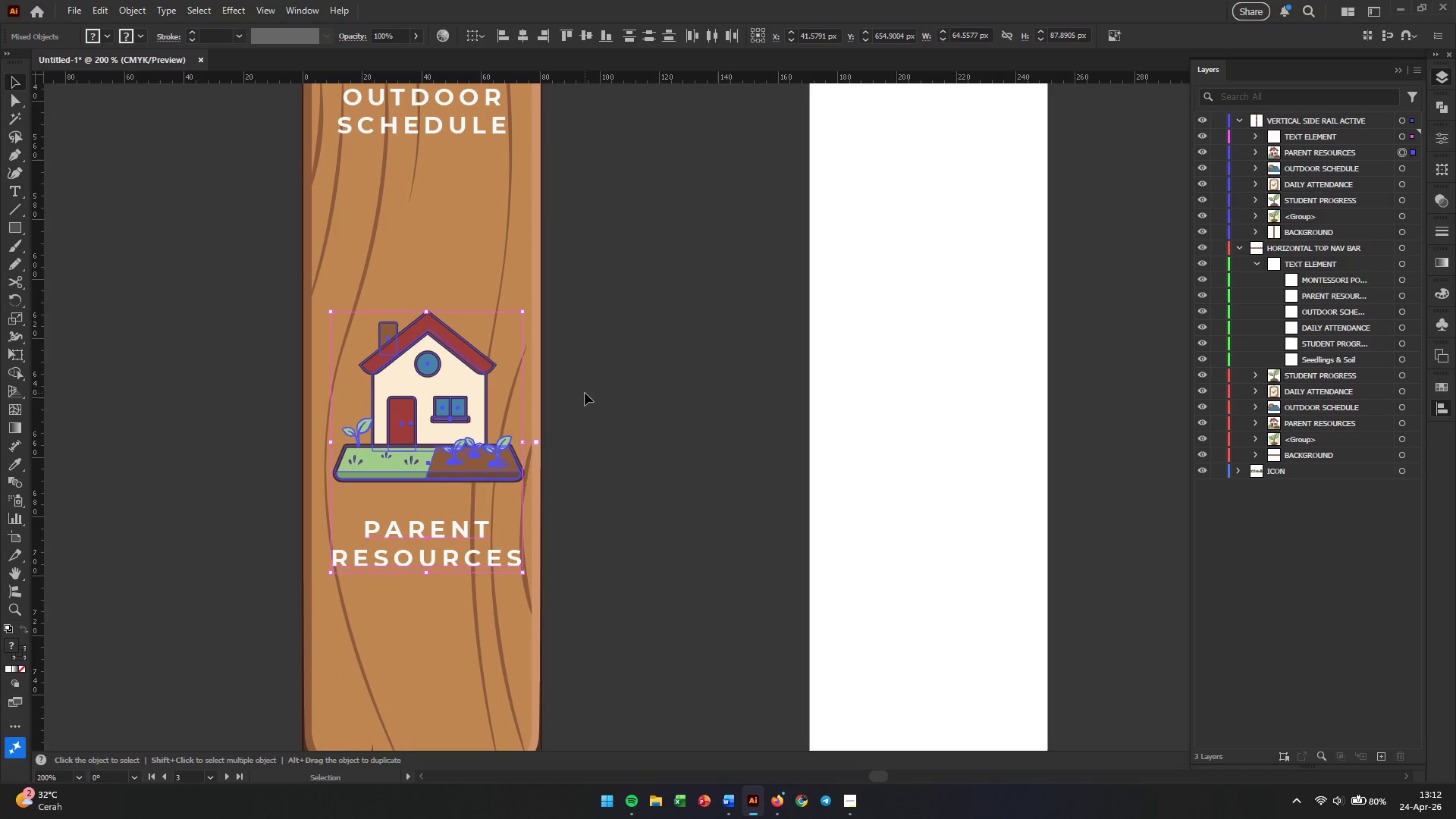 
hold_key(key=ShiftLeft, duration=1.17)
 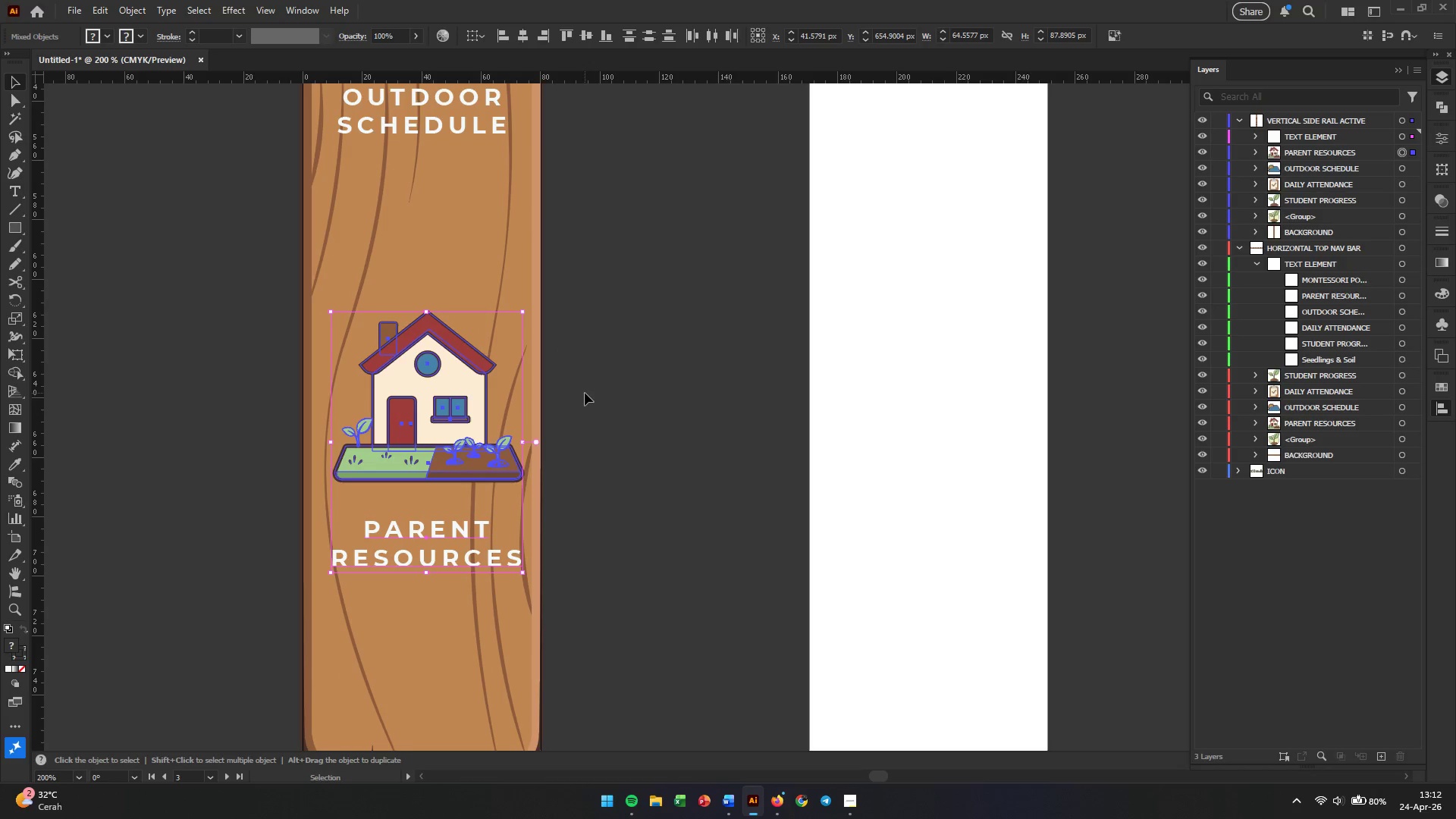 
left_click([585, 393])
 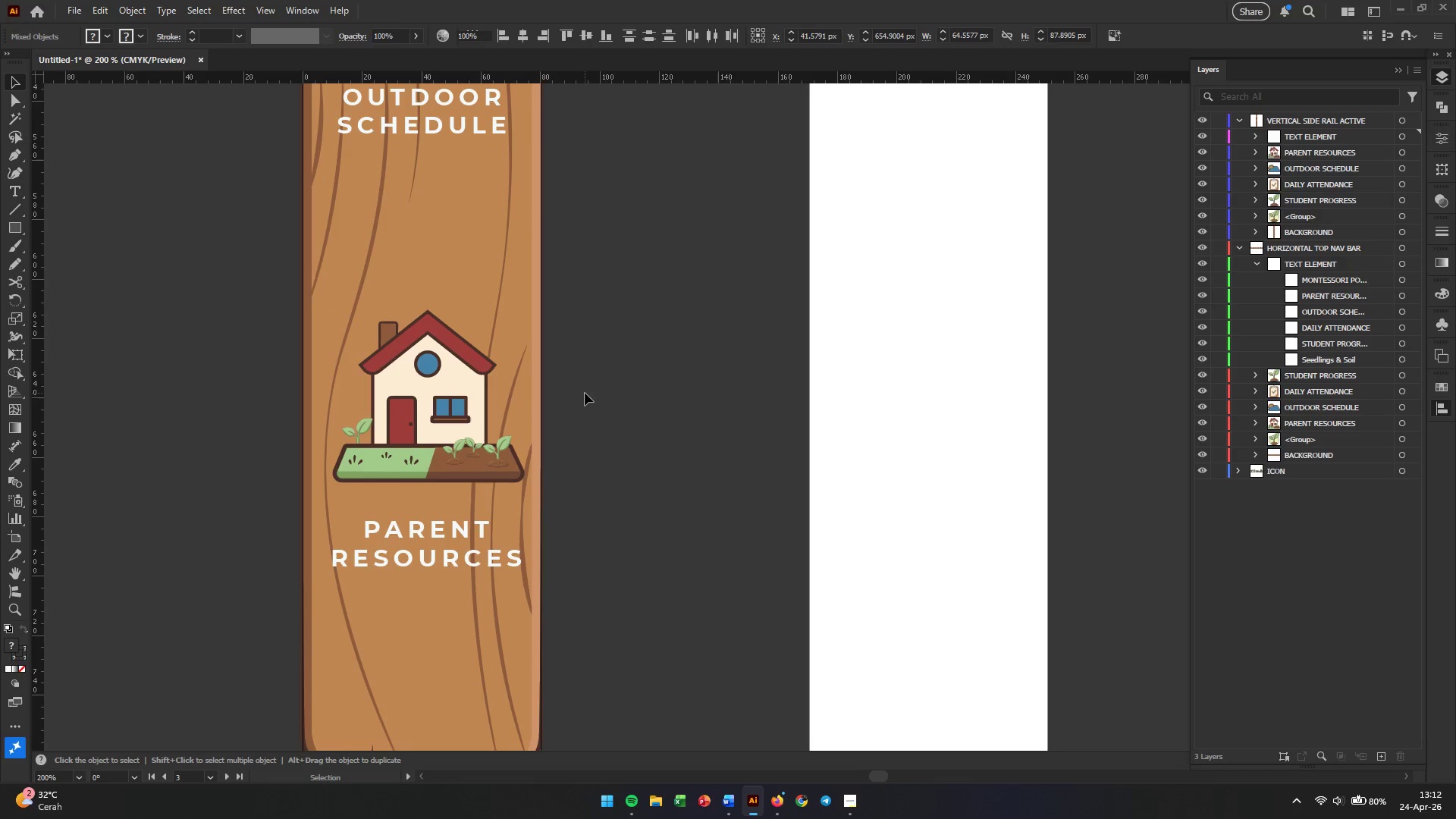 
hold_key(key=AltLeft, duration=0.62)
scroll: coordinate [585, 393], scroll_direction: down, amount: 6.0
 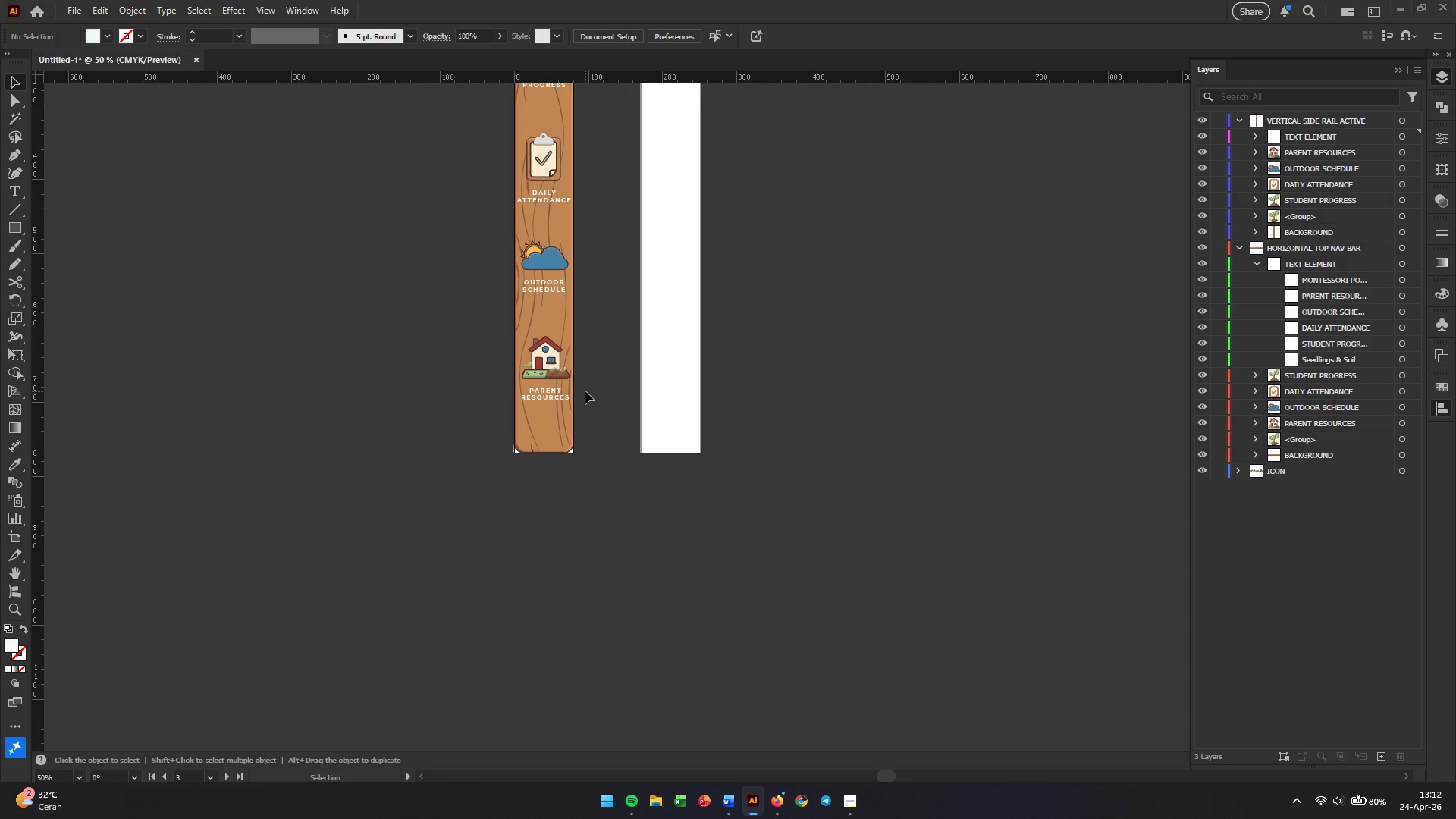 
scroll: coordinate [589, 384], scroll_direction: up, amount: 5.0
 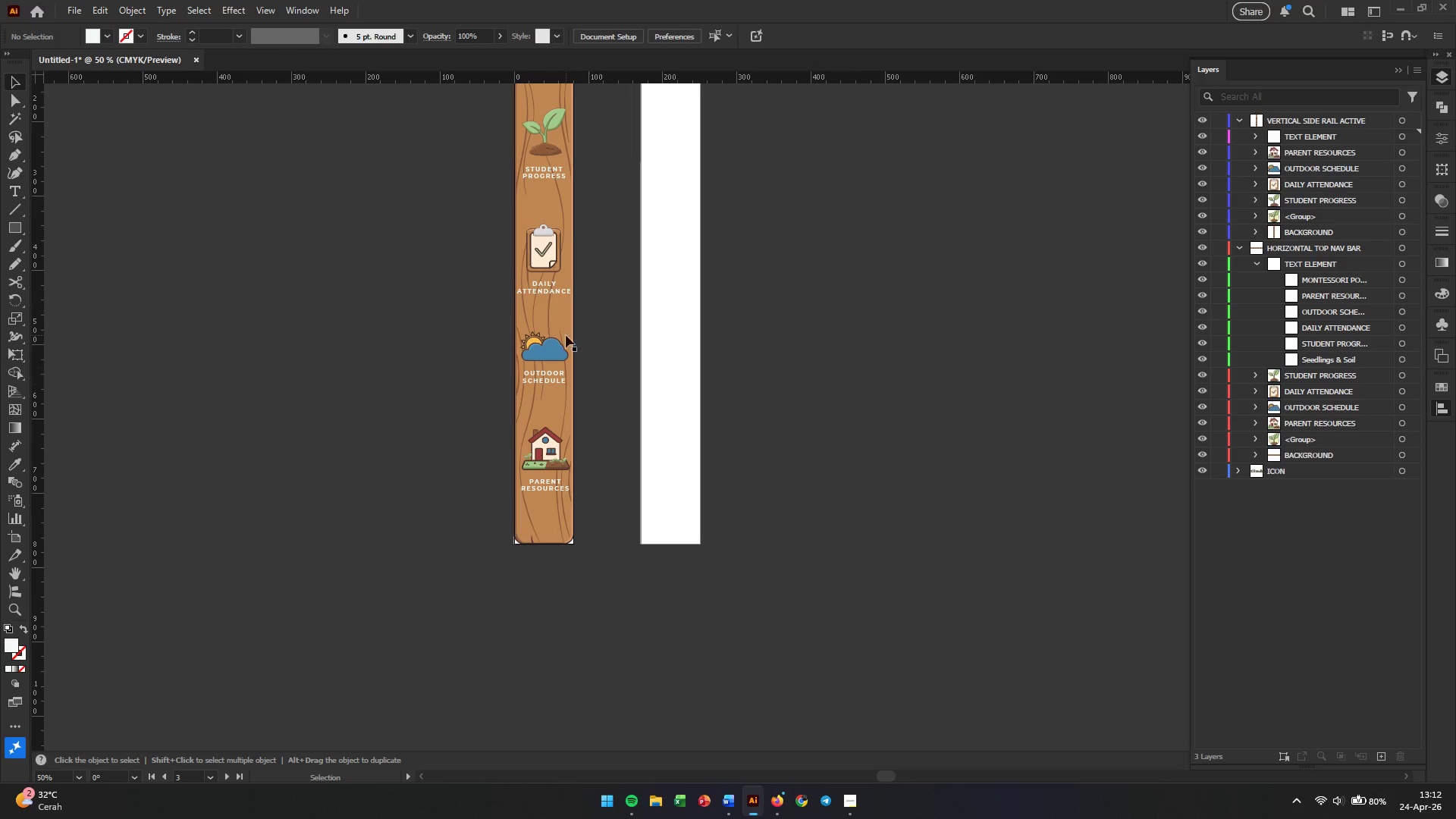 
hold_key(key=AltLeft, duration=0.5)
hold_key(key=AltLeft, duration=0.88)
scroll: coordinate [555, 338], scroll_direction: up, amount: 2.0
 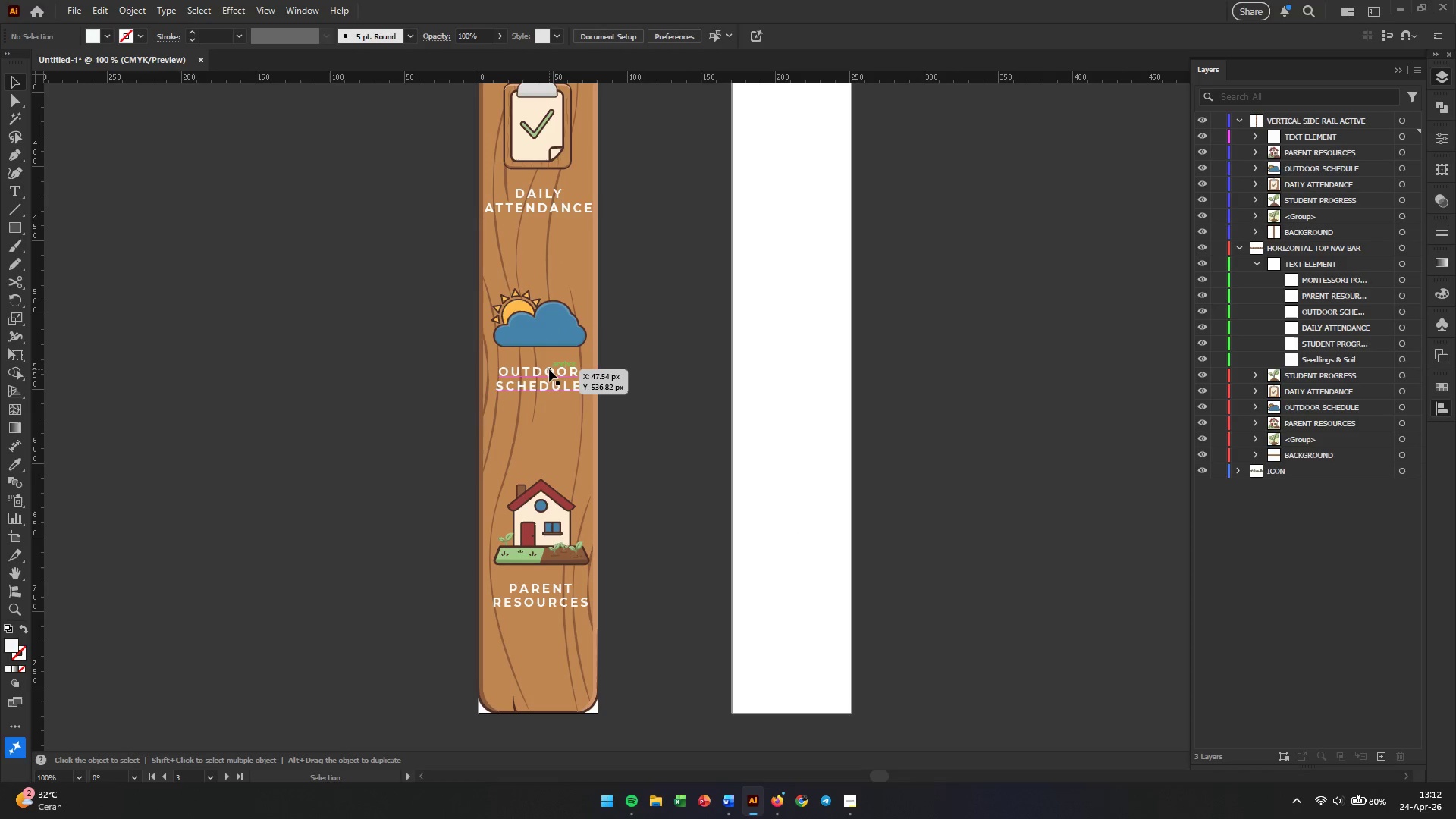 
left_click([549, 369])
 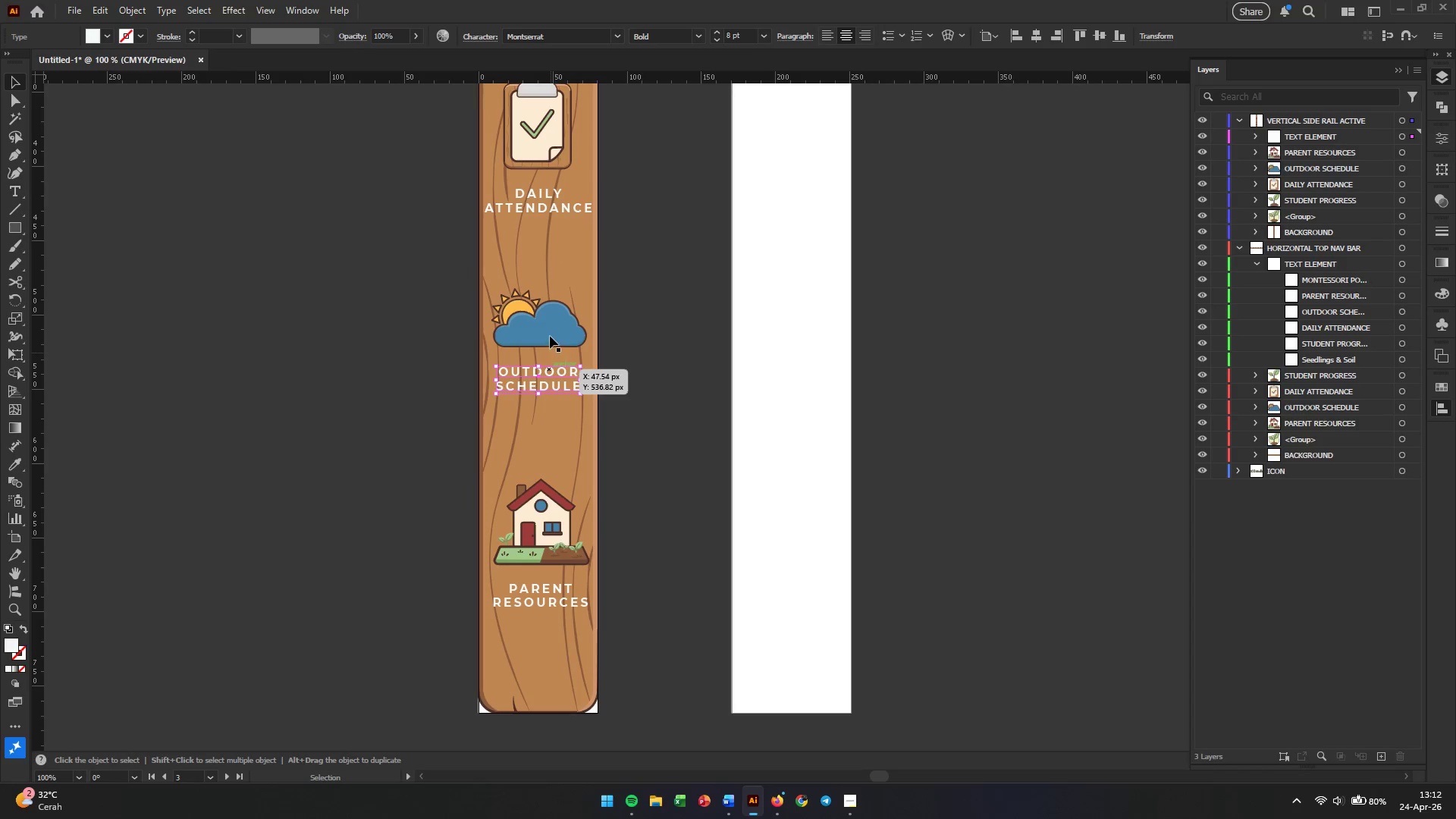 
left_click([550, 336])
 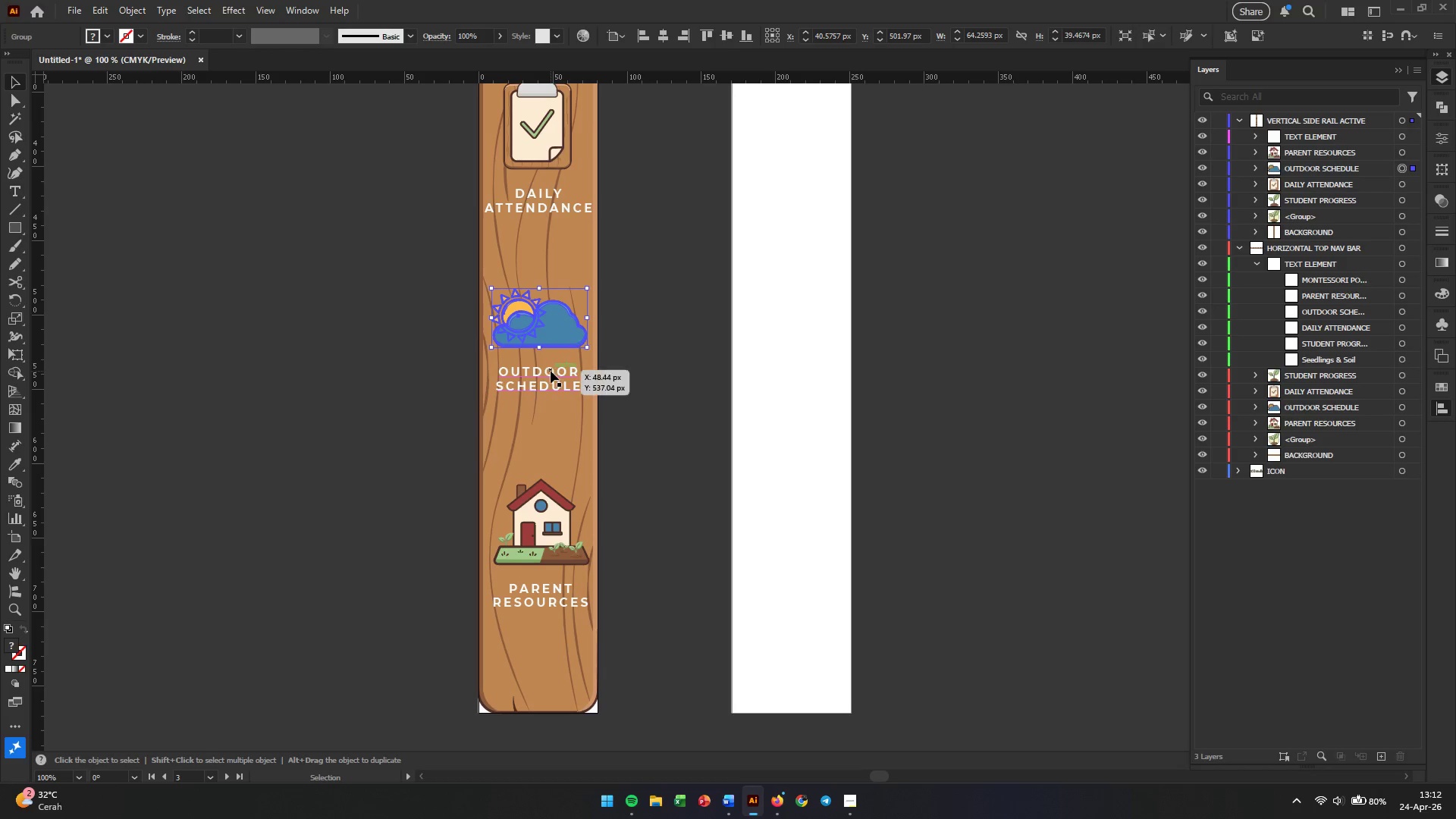 
hold_key(key=ShiftLeft, duration=0.41)
left_click([551, 371])
 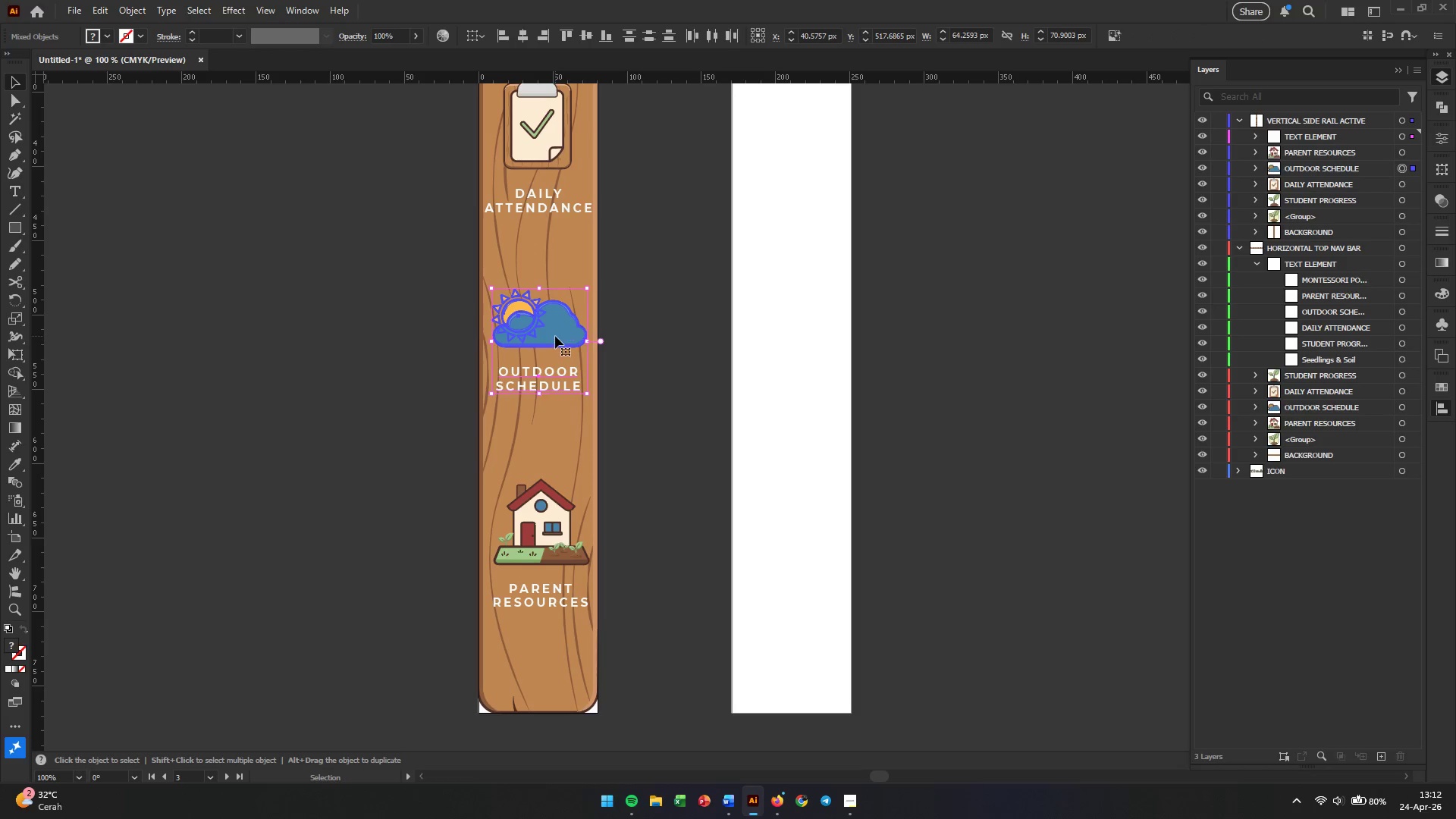 
left_click_drag(start_coordinate=[555, 336], to_coordinate=[555, 322])
 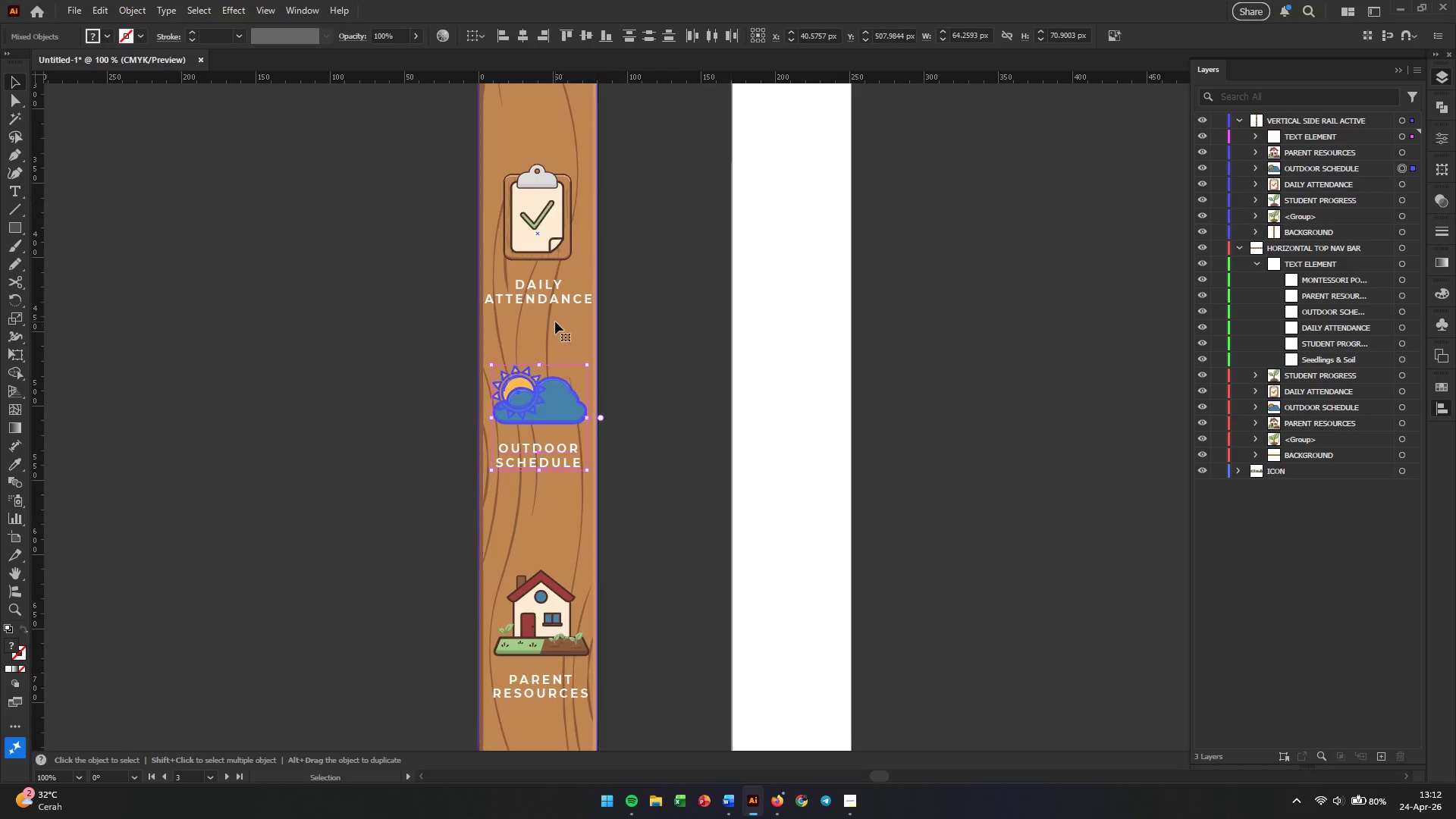 
hold_key(key=ShiftLeft, duration=0.78)
 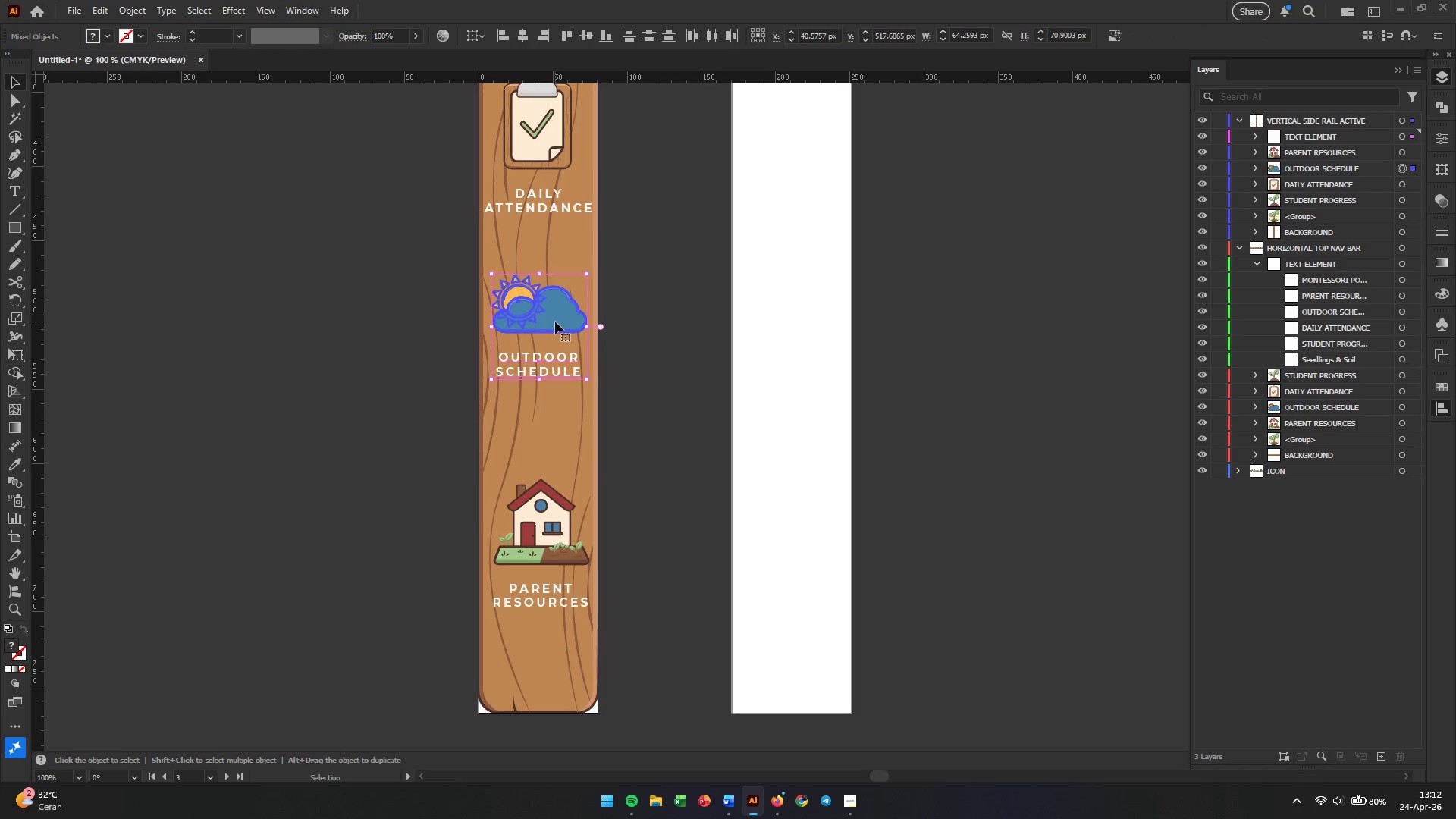 
scroll: coordinate [555, 322], scroll_direction: up, amount: 8.0
 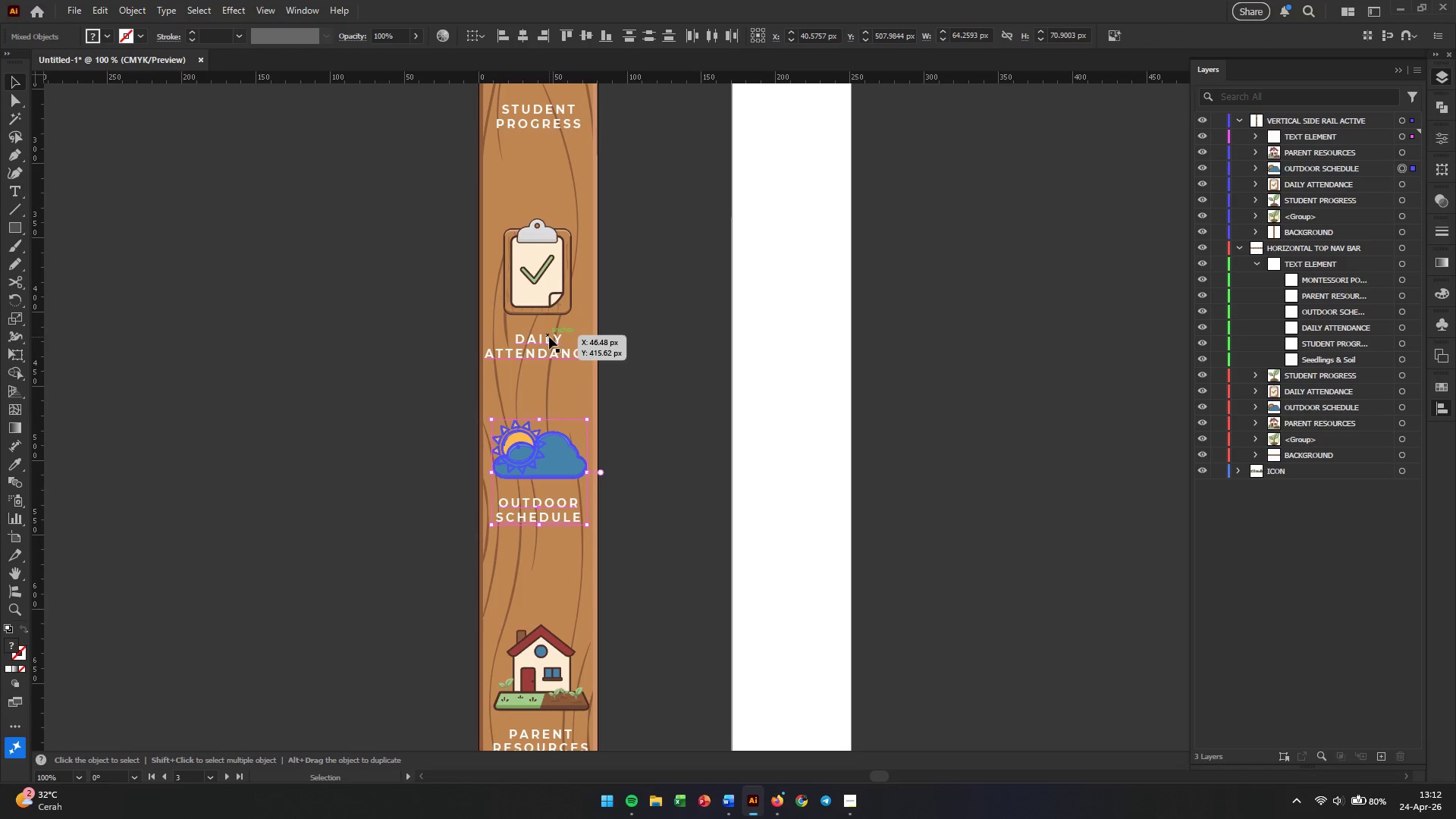 
left_click([549, 337])
 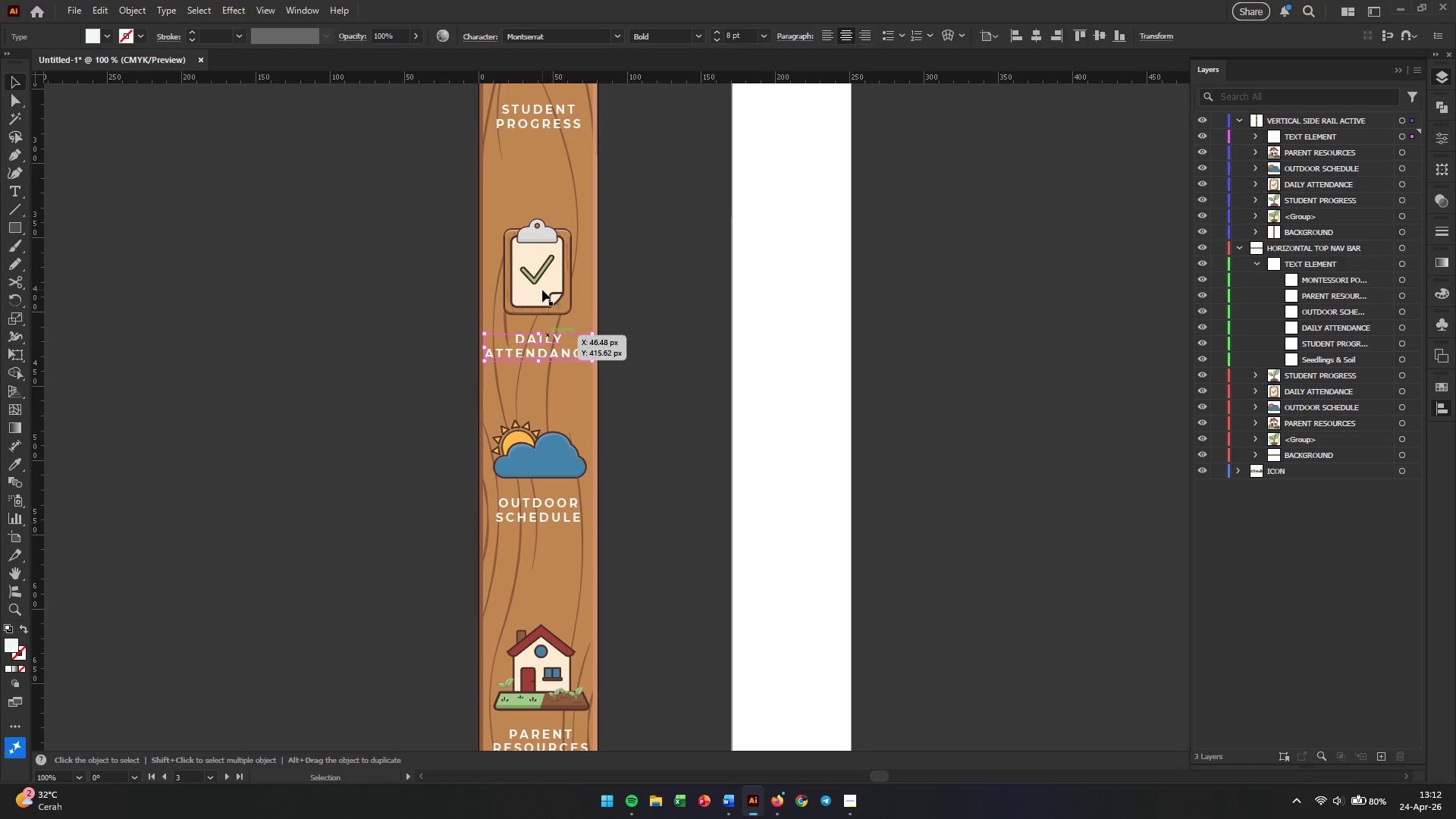 
key(Shift+ShiftLeft)
 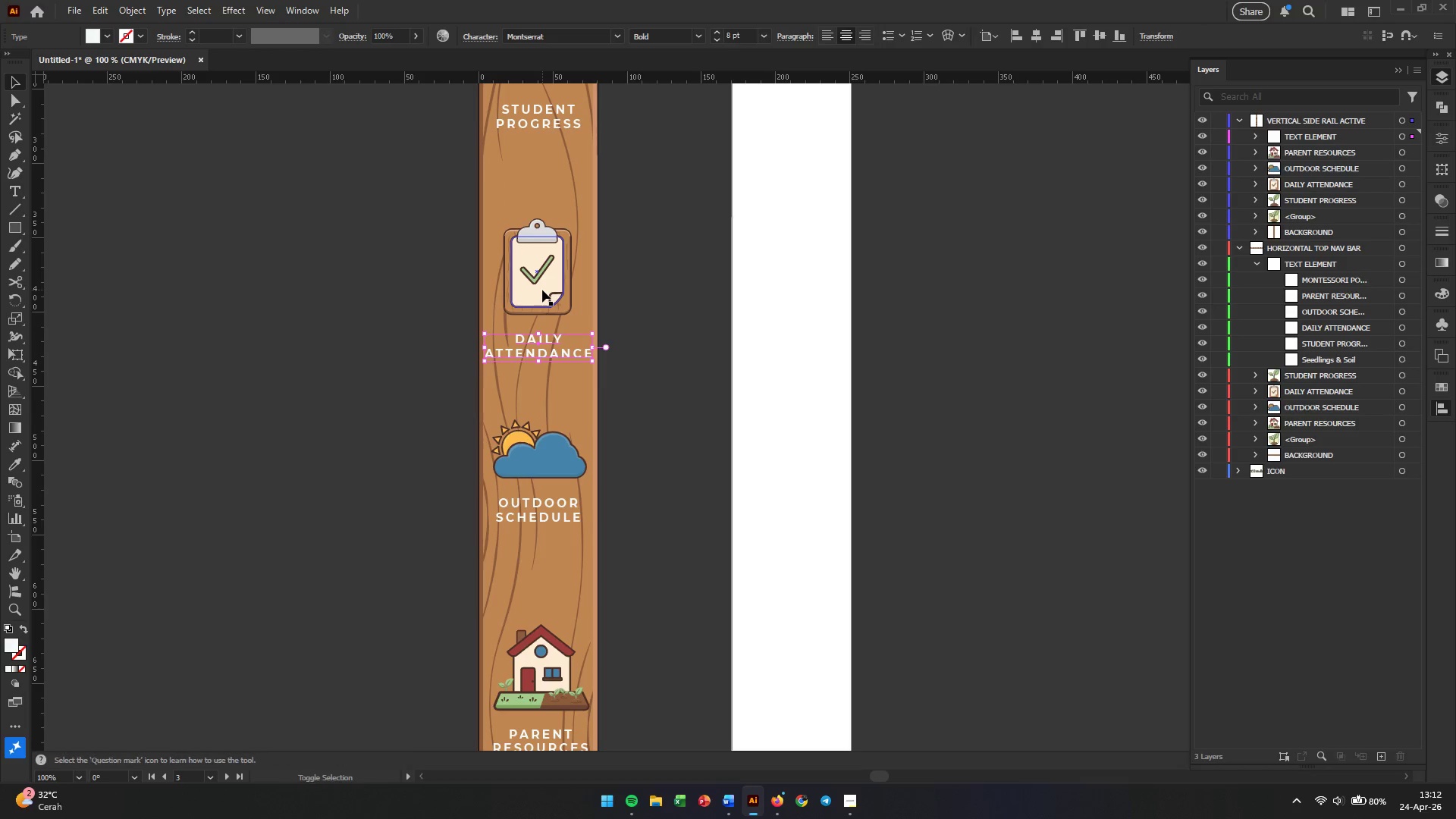 
left_click([542, 290])
 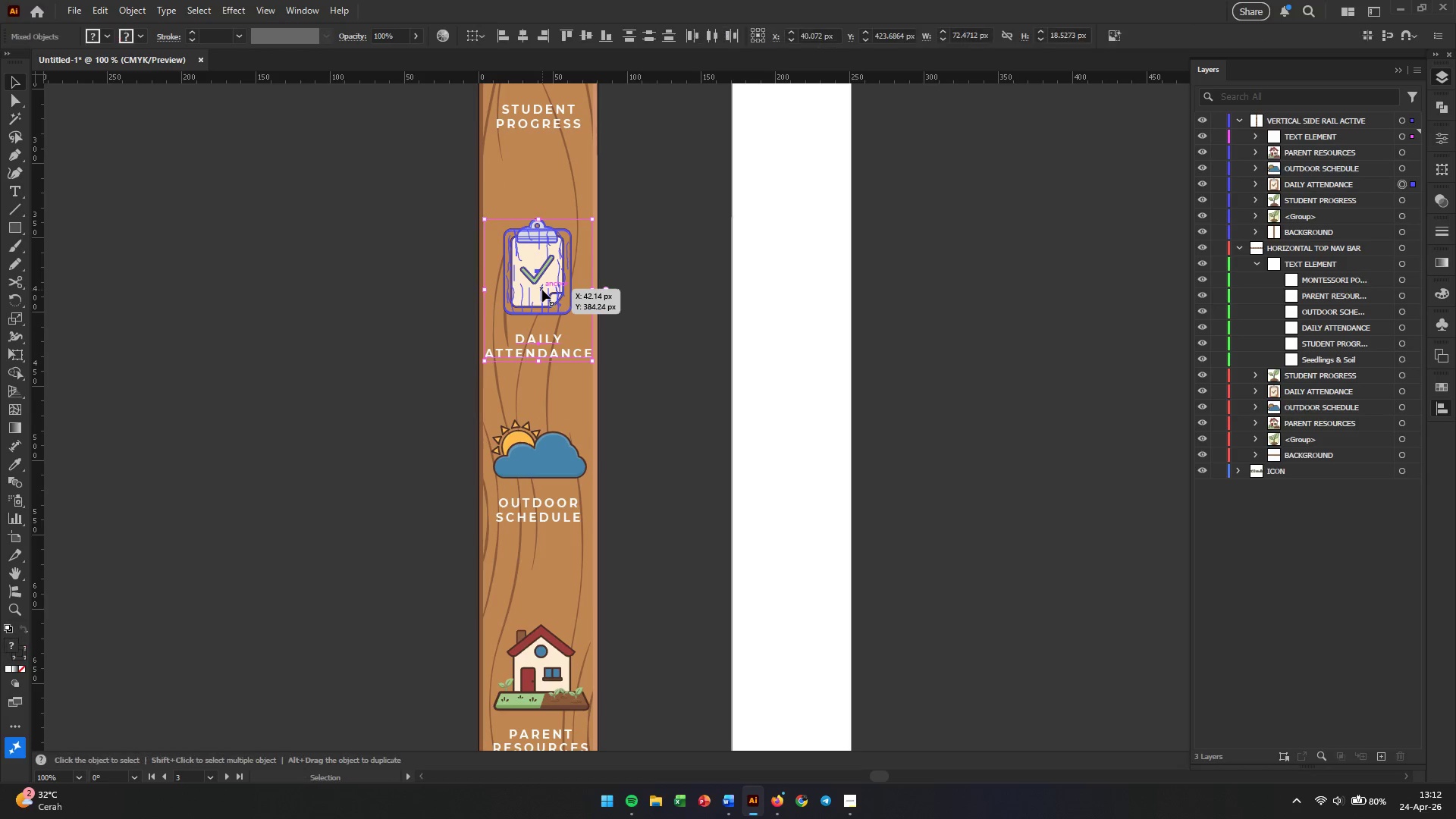 
scroll: coordinate [542, 290], scroll_direction: up, amount: 4.0
 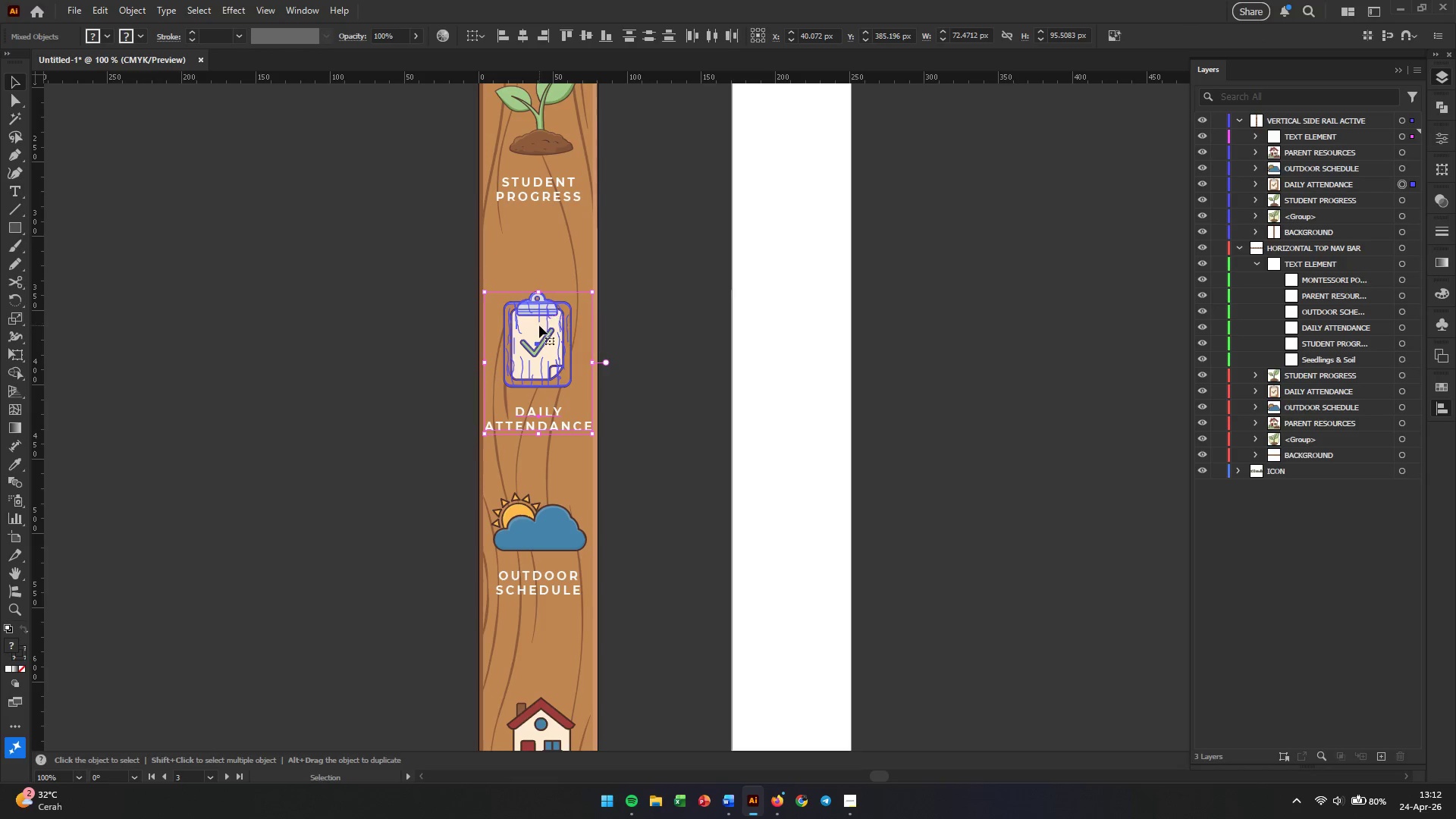 
left_click_drag(start_coordinate=[539, 325], to_coordinate=[543, 300])
 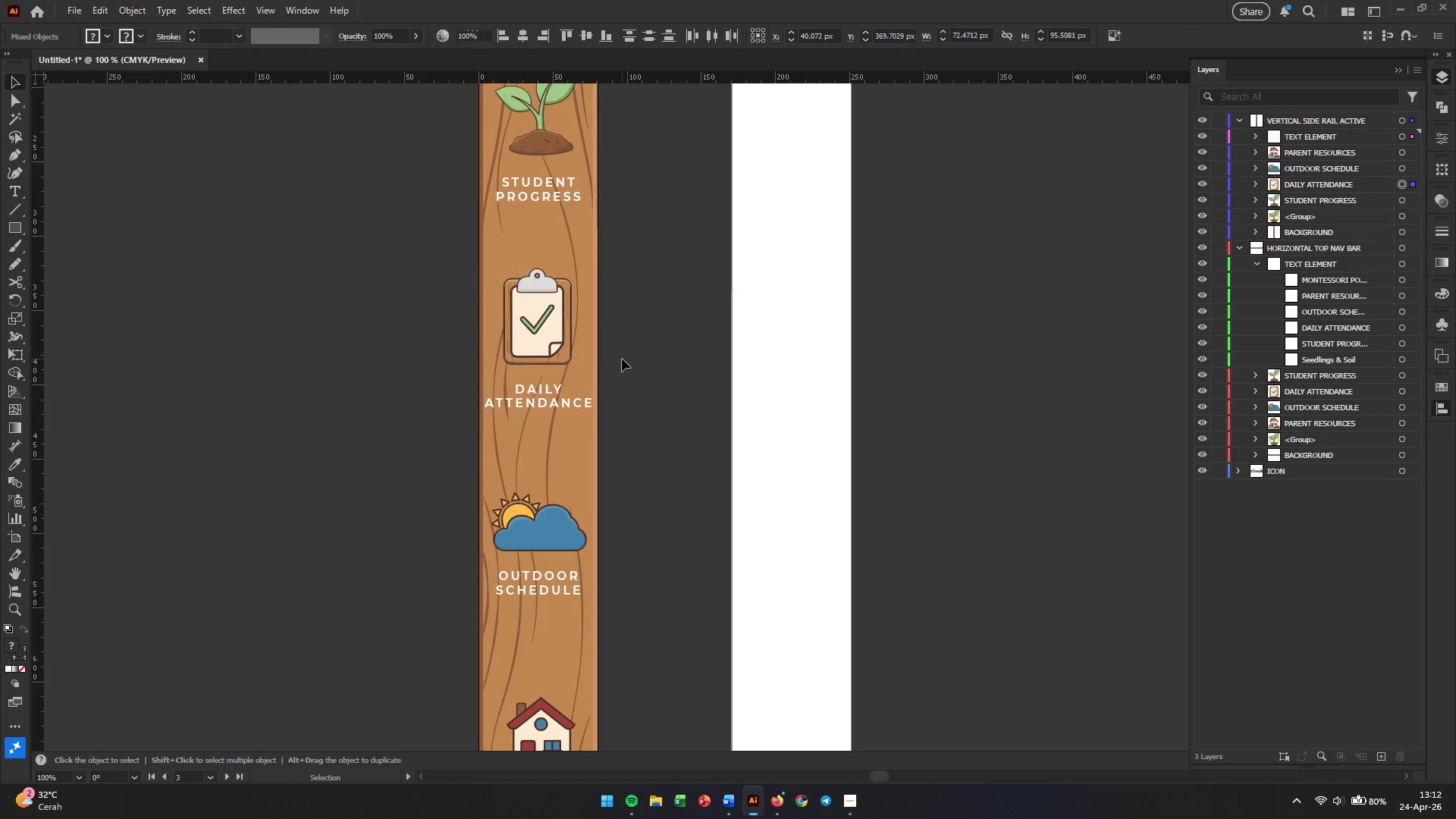 
hold_key(key=ShiftLeft, duration=2.0)
 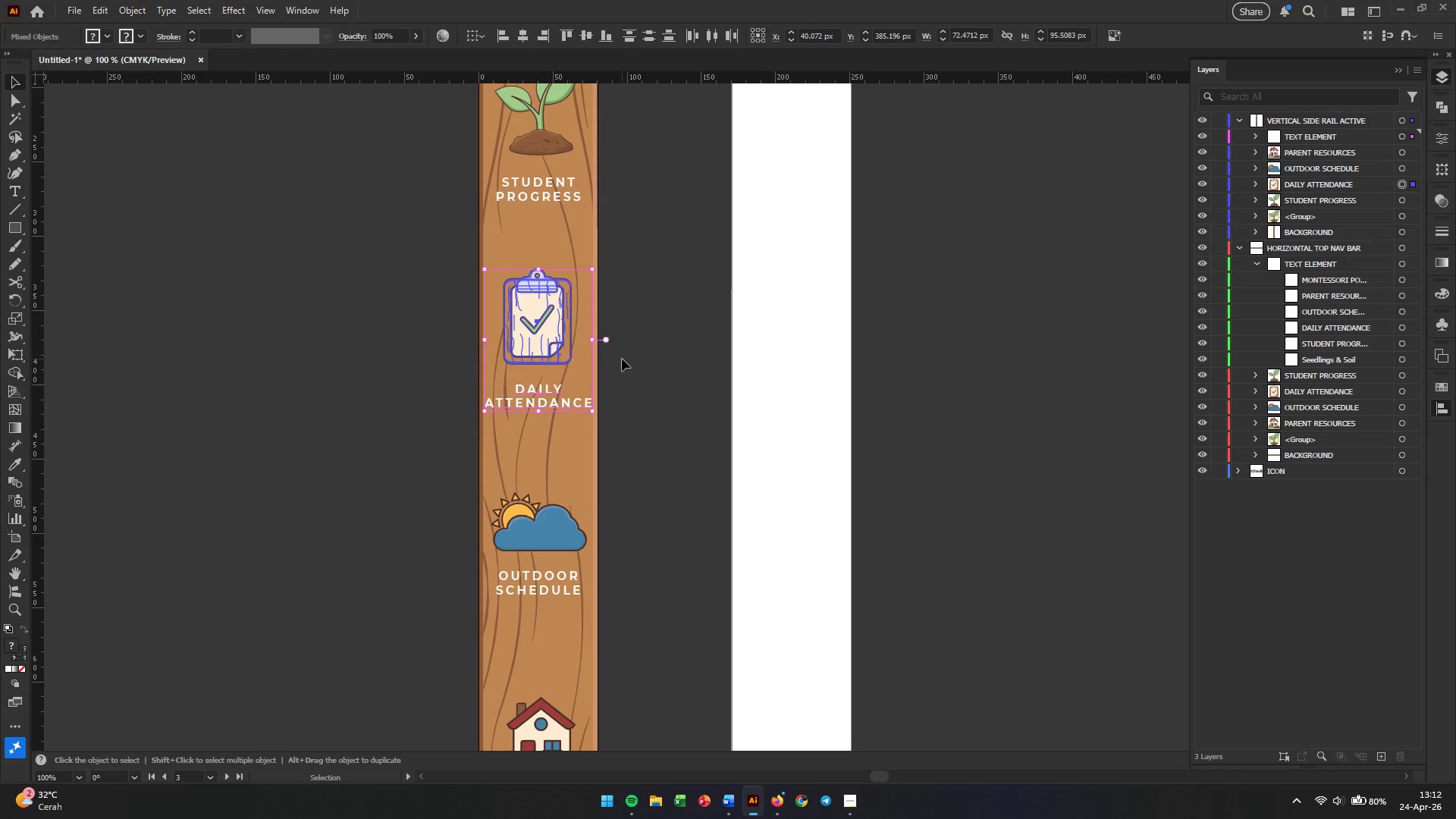 
left_click([622, 359])
 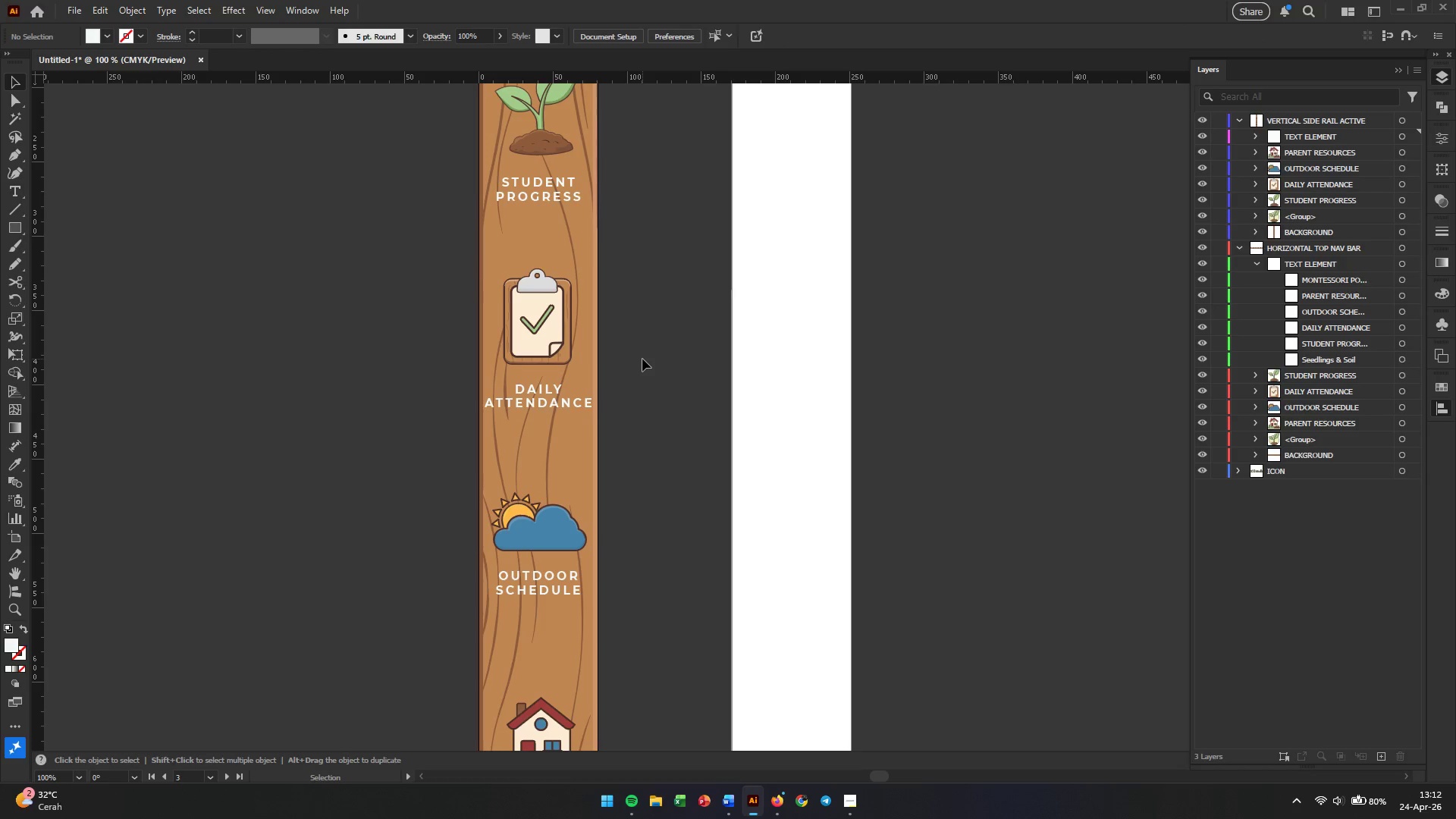 
scroll: coordinate [642, 363], scroll_direction: down, amount: 11.0
 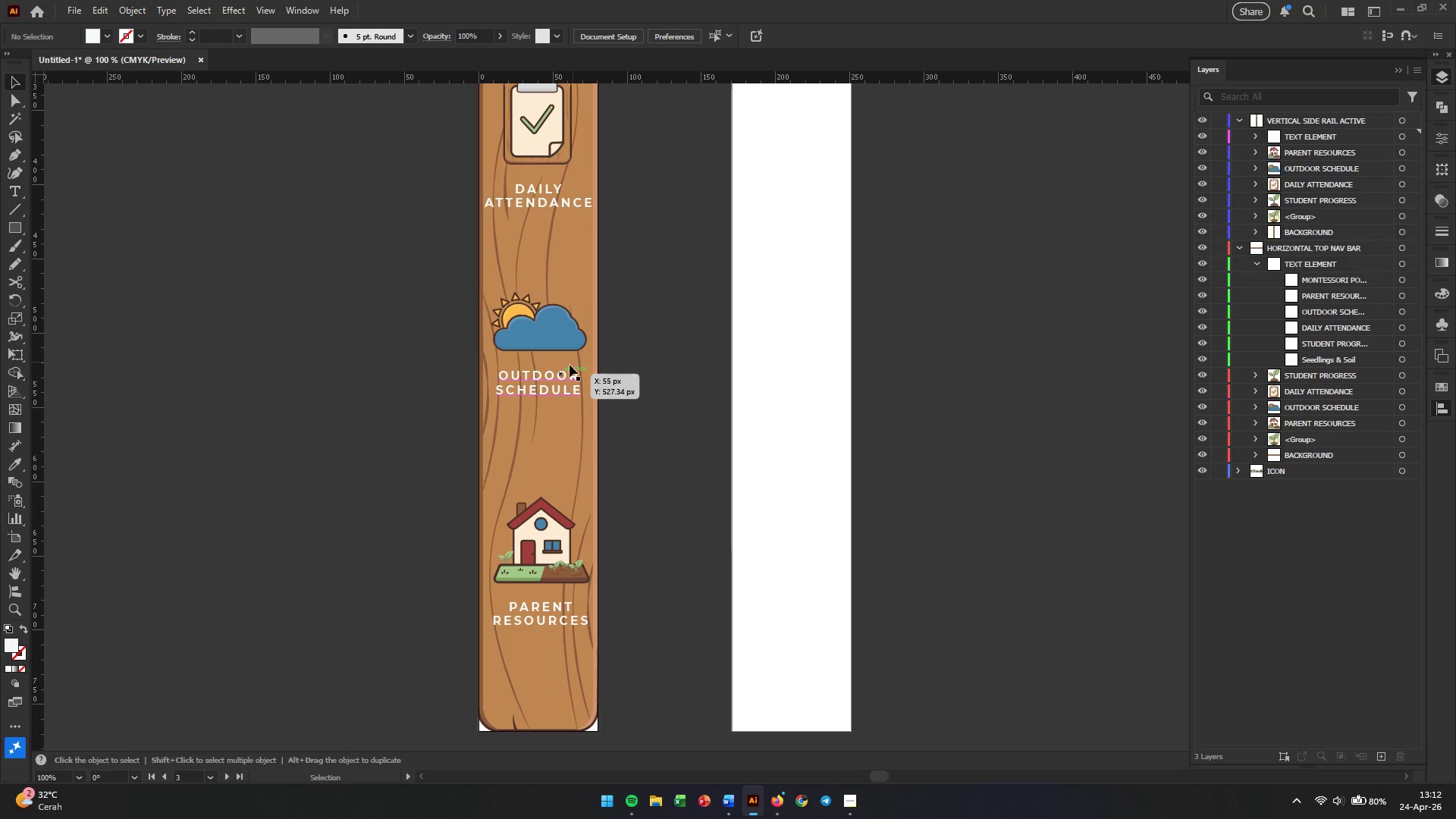 
hold_key(key=AltLeft, duration=0.42)
scroll: coordinate [598, 351], scroll_direction: down, amount: 2.0
 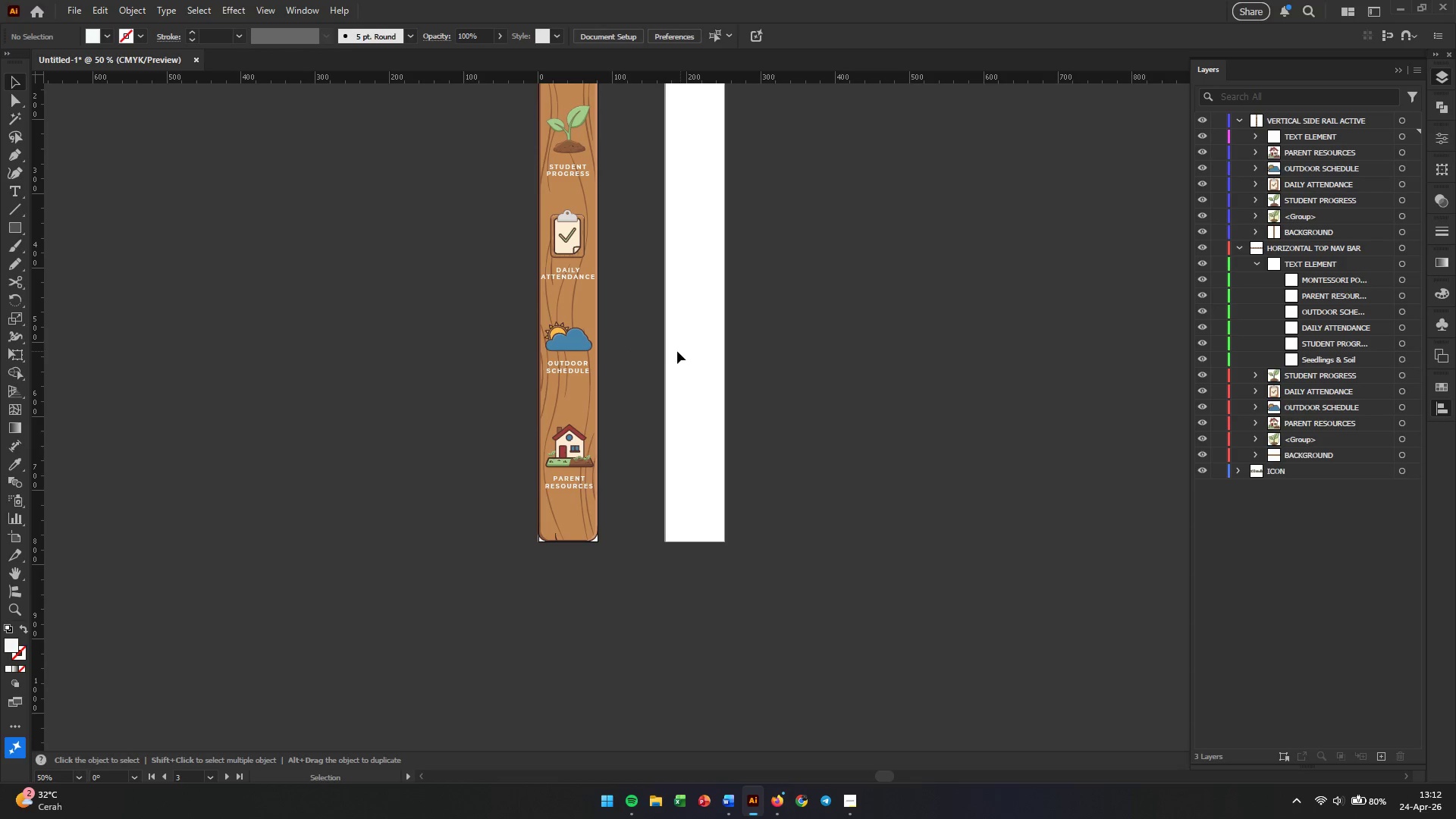 
hold_key(key=AltLeft, duration=0.44)
scroll: coordinate [604, 364], scroll_direction: up, amount: 3.0
 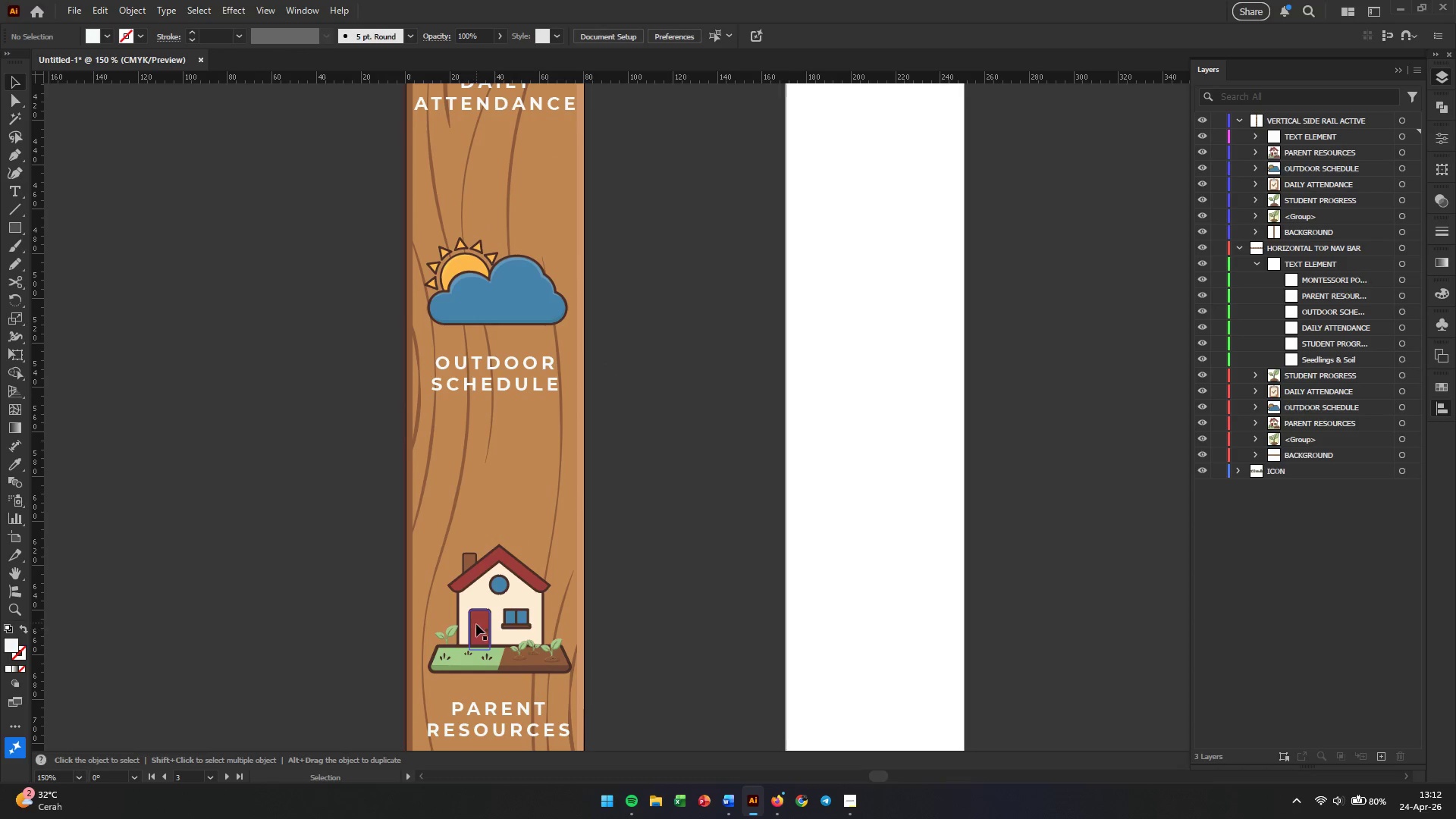 
left_click([538, 508])
 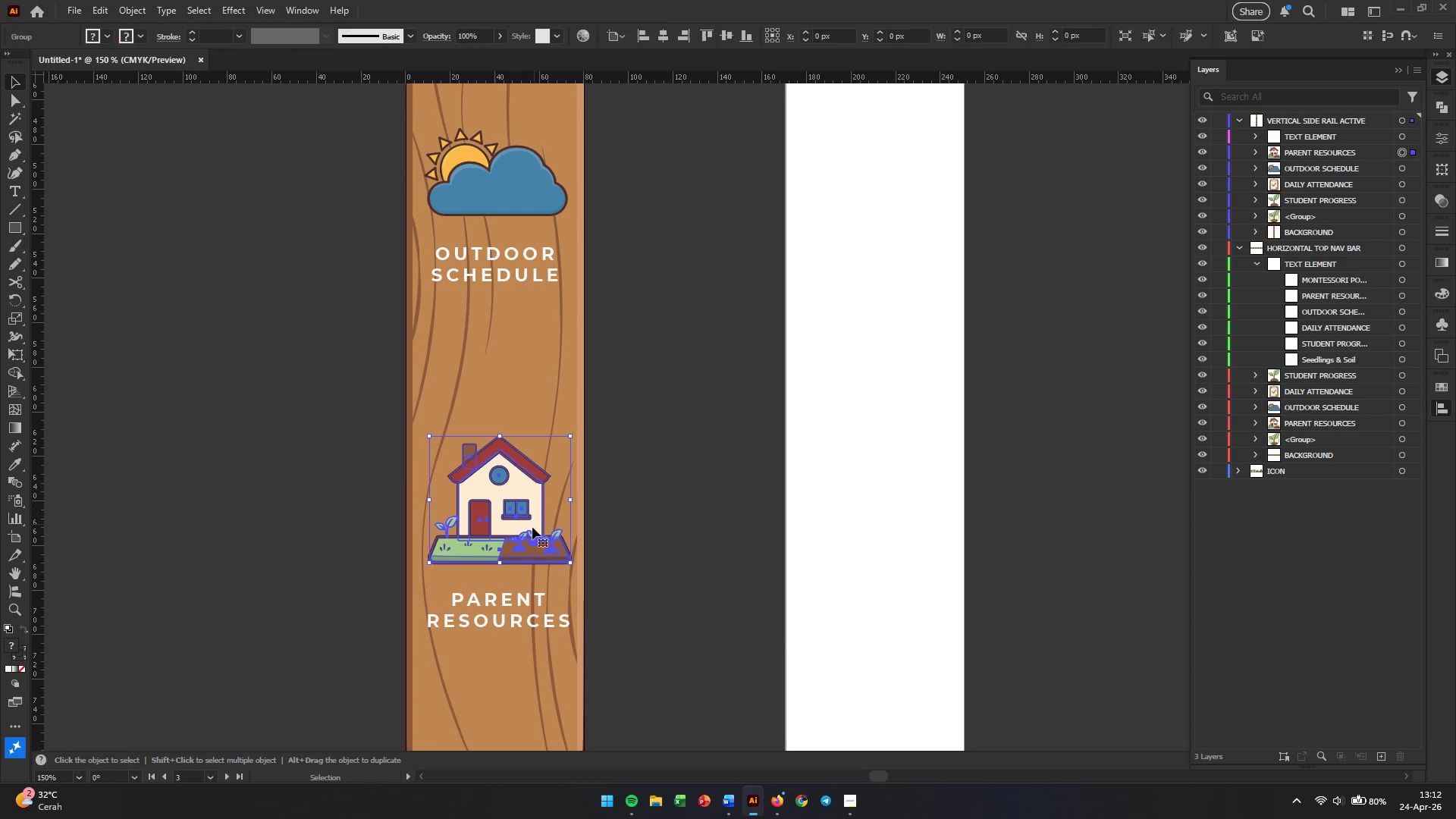 
scroll: coordinate [536, 526], scroll_direction: down, amount: 6.0
 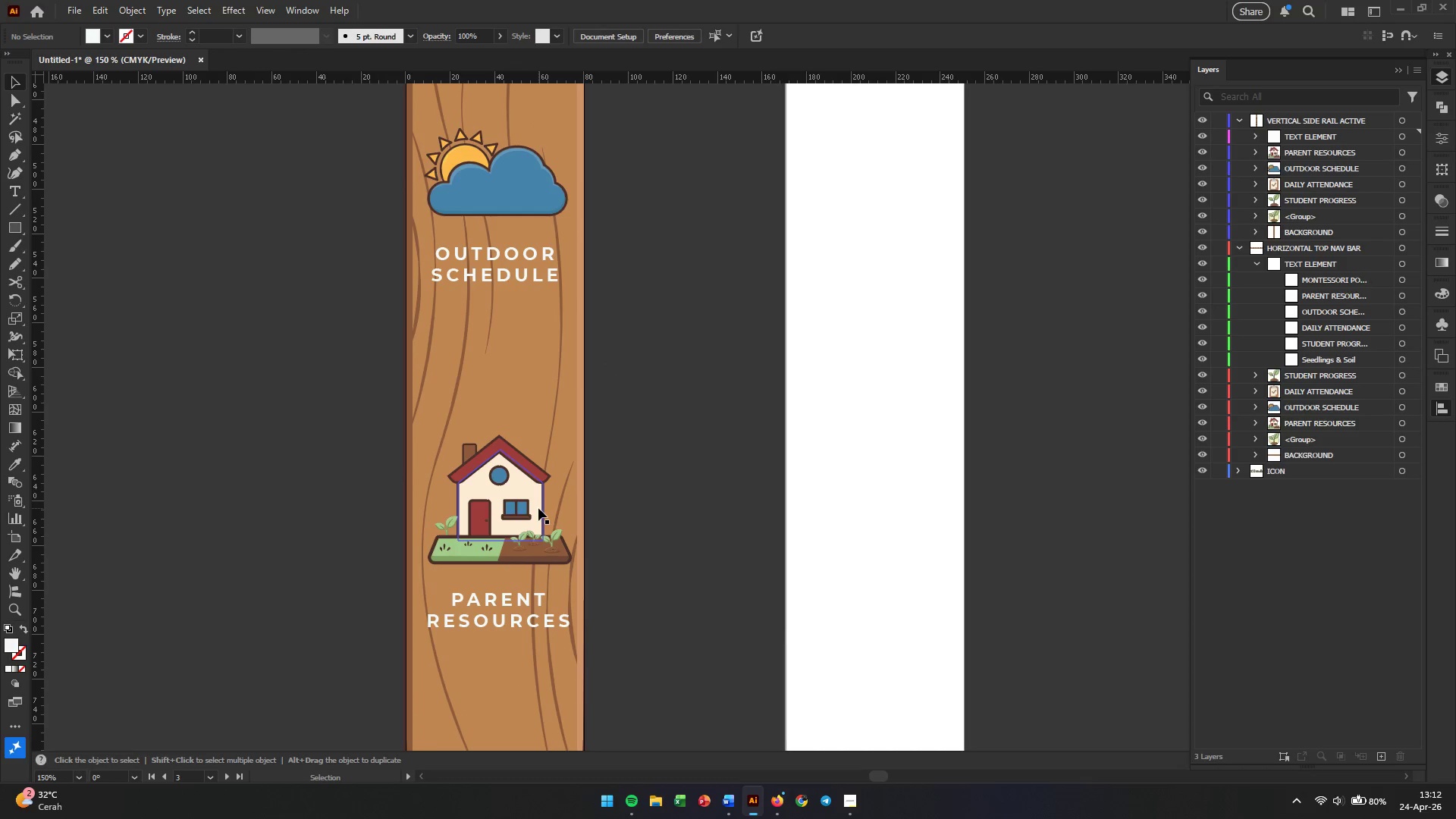 
hold_key(key=ShiftLeft, duration=0.83)
left_click([489, 619])
 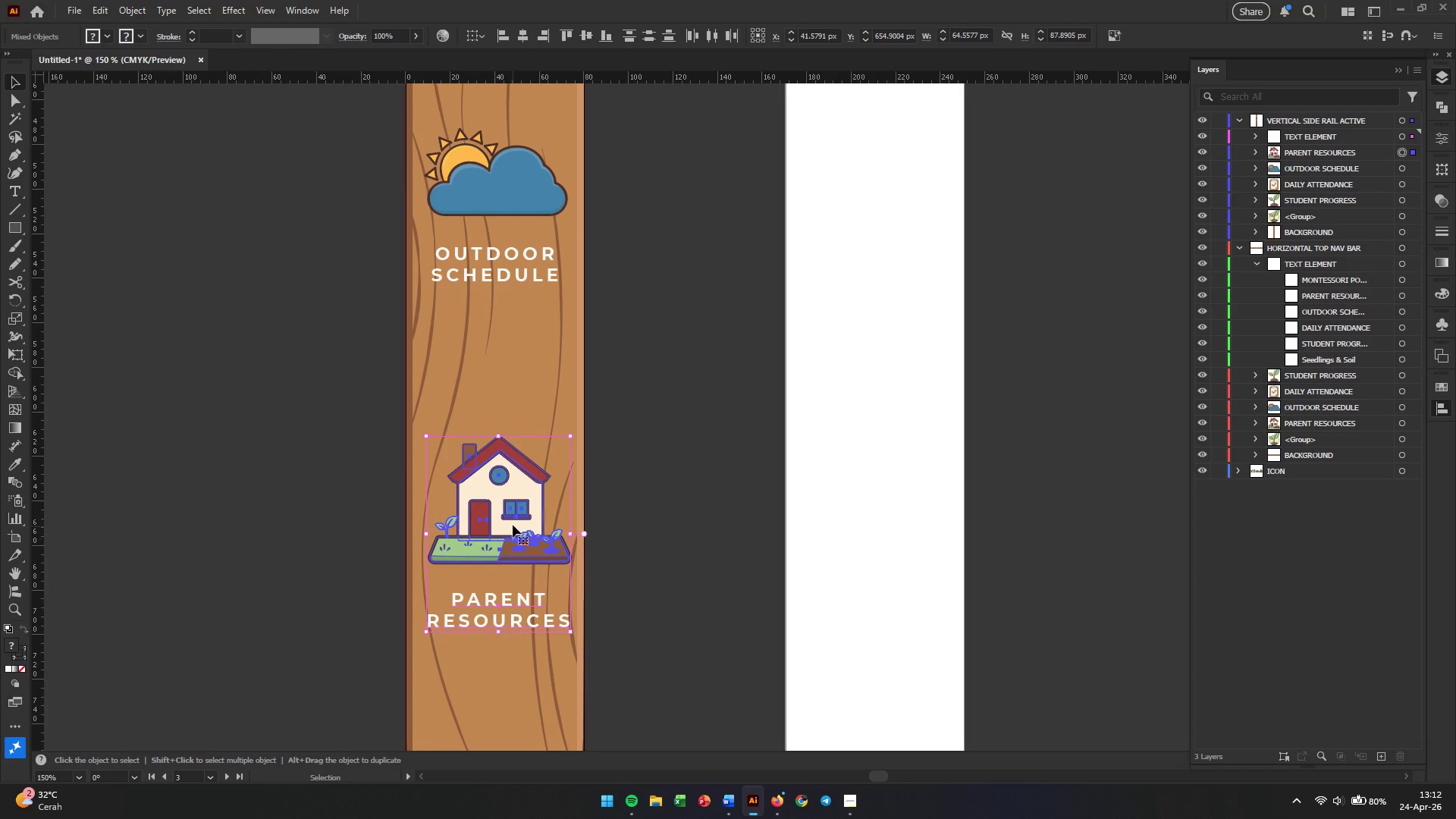 
hold_key(key=ShiftLeft, duration=0.95)
 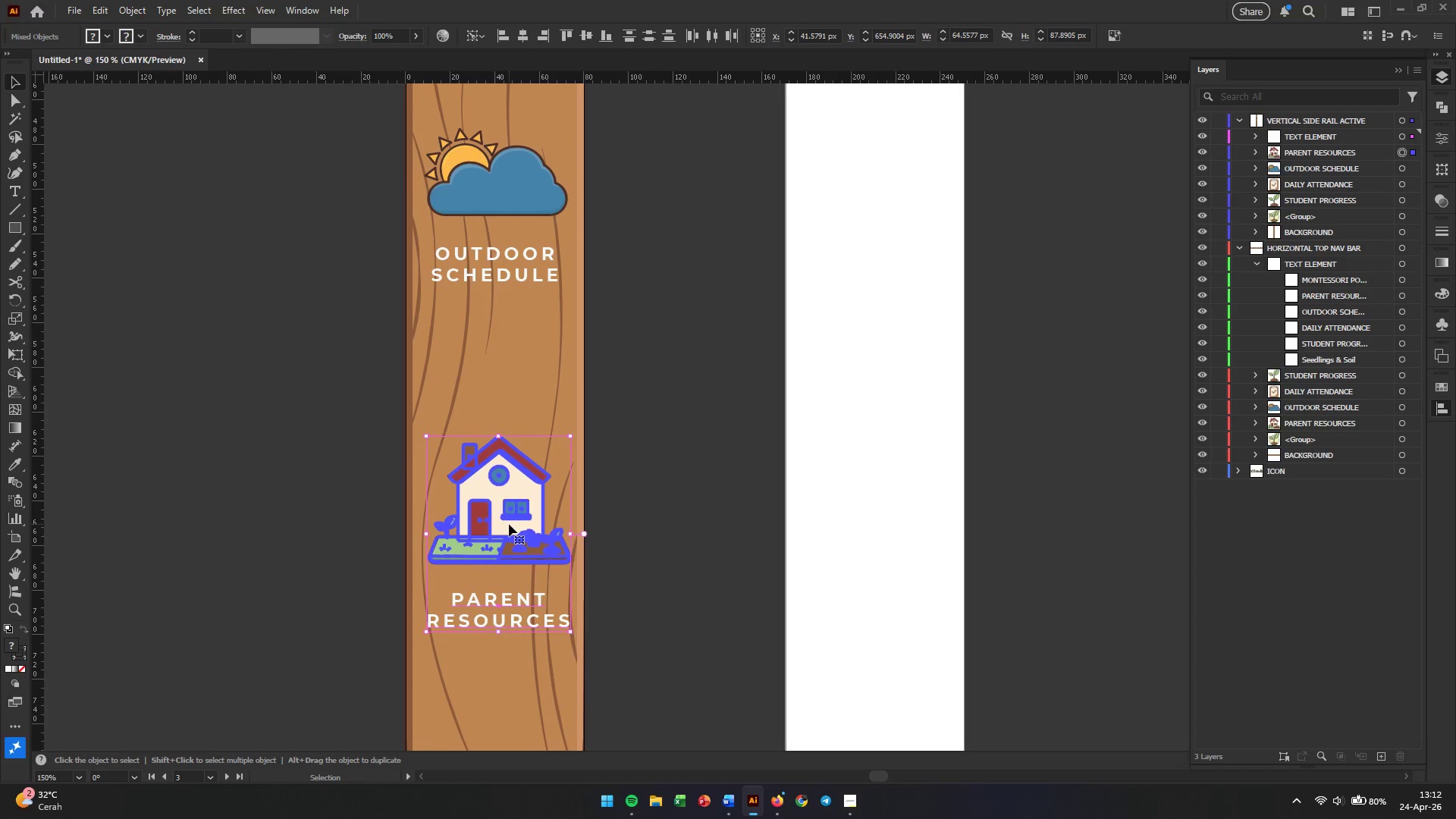 
hold_key(key=ControlLeft, duration=0.36)
 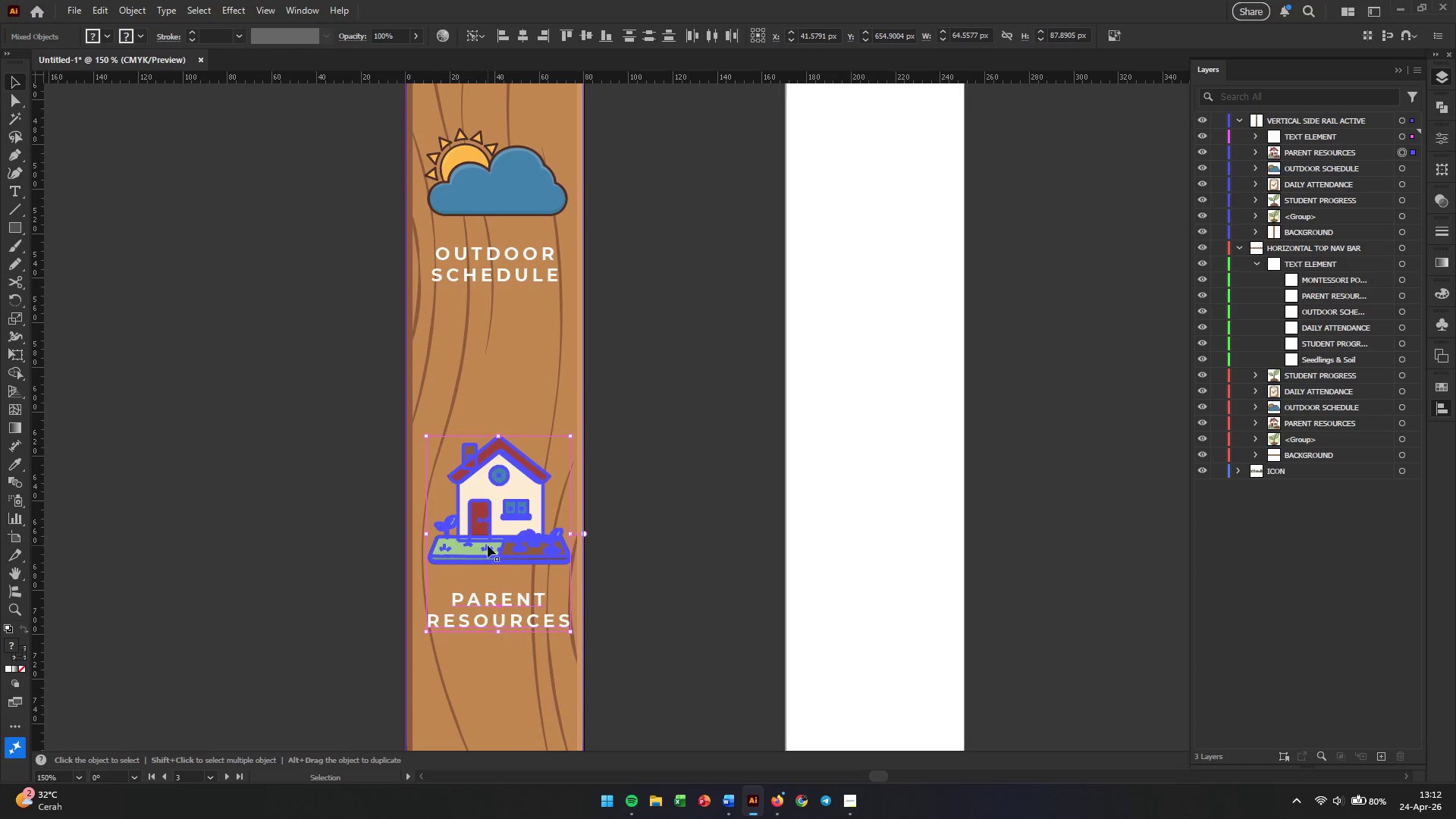 
left_click_drag(start_coordinate=[488, 532], to_coordinate=[489, 524])
 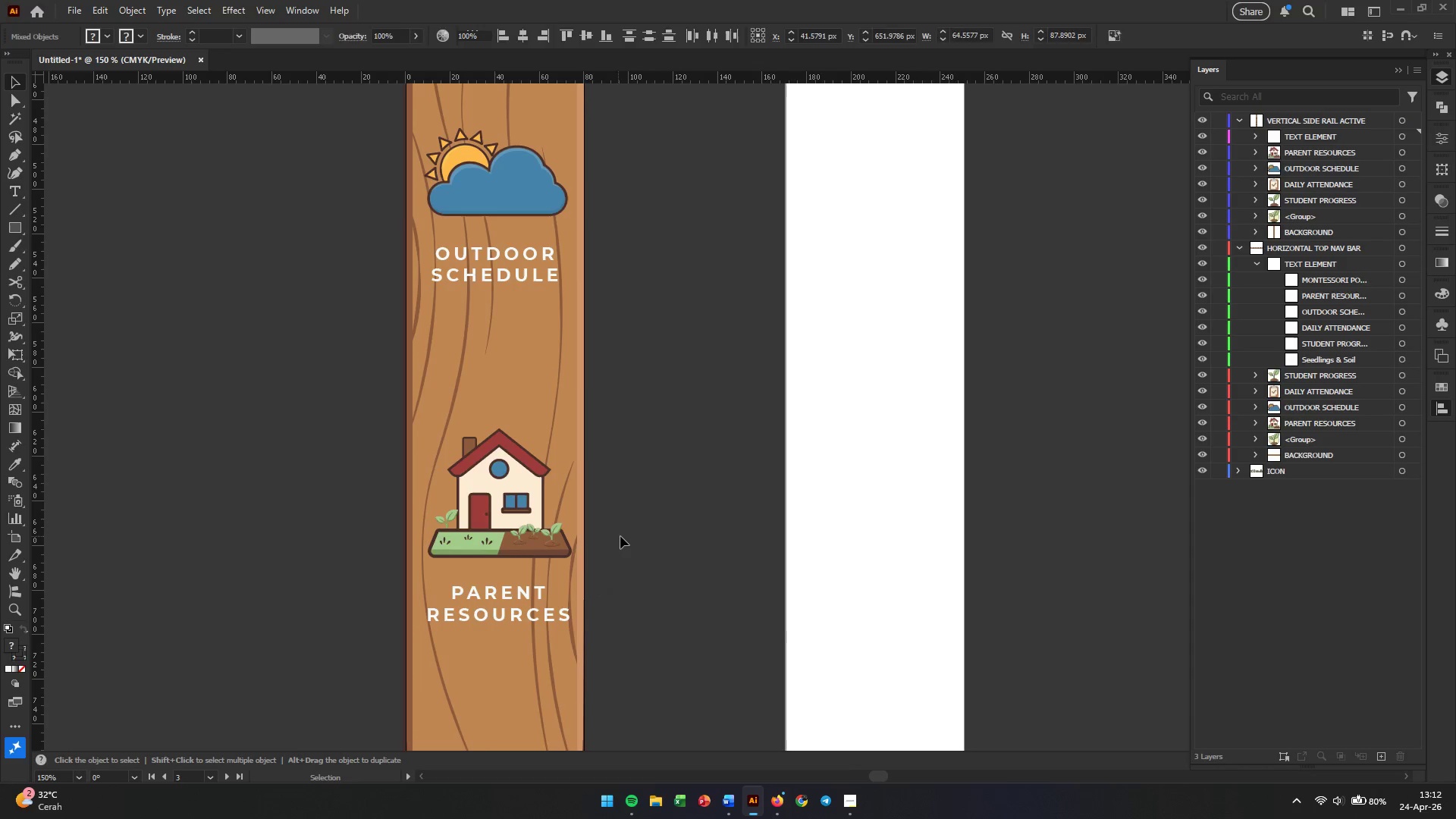 
hold_key(key=ShiftLeft, duration=8.72)
left_click([618, 536])
 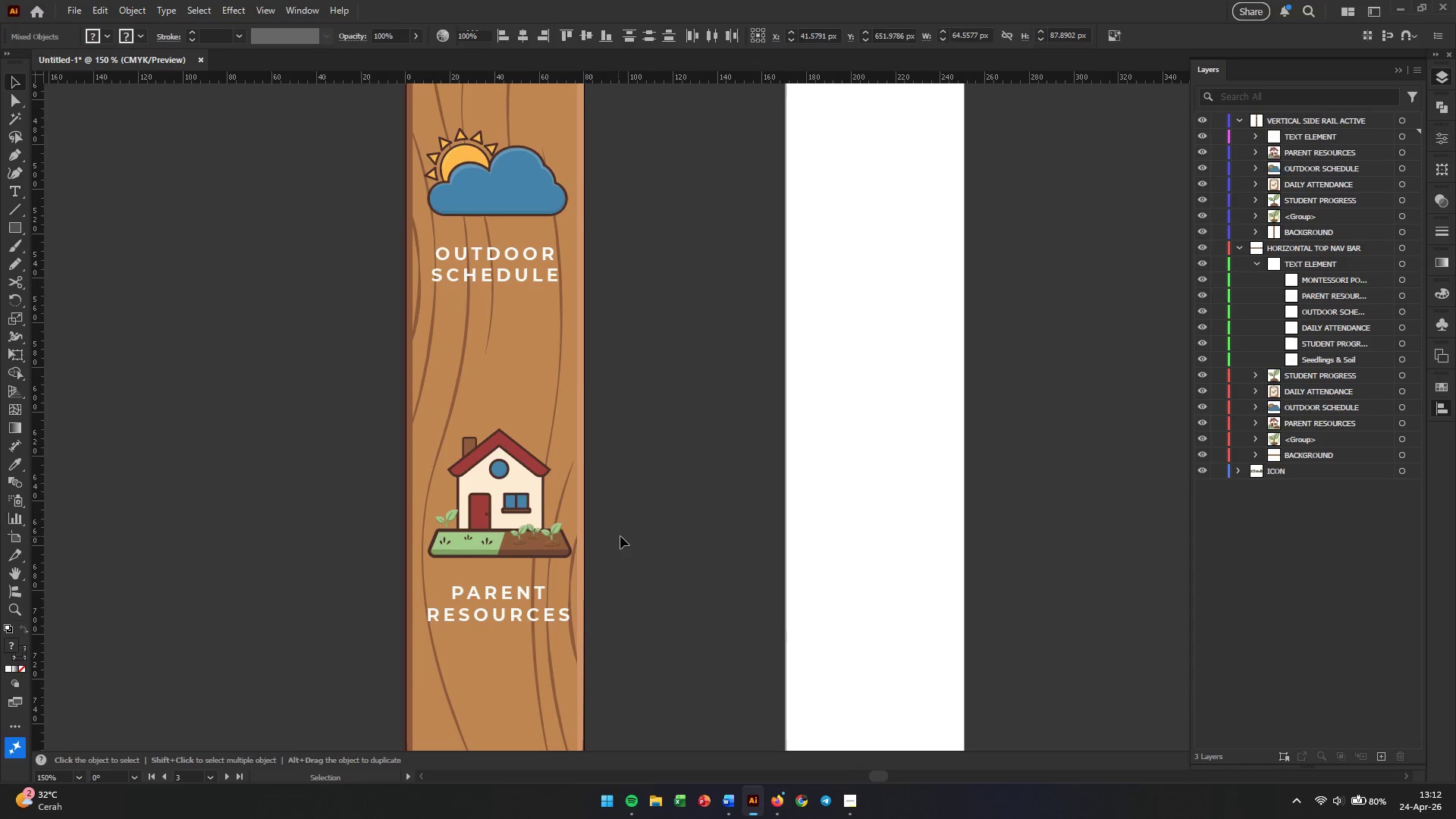 
hold_key(key=AltLeft, duration=0.45)
scroll: coordinate [645, 535], scroll_direction: down, amount: 4.0
 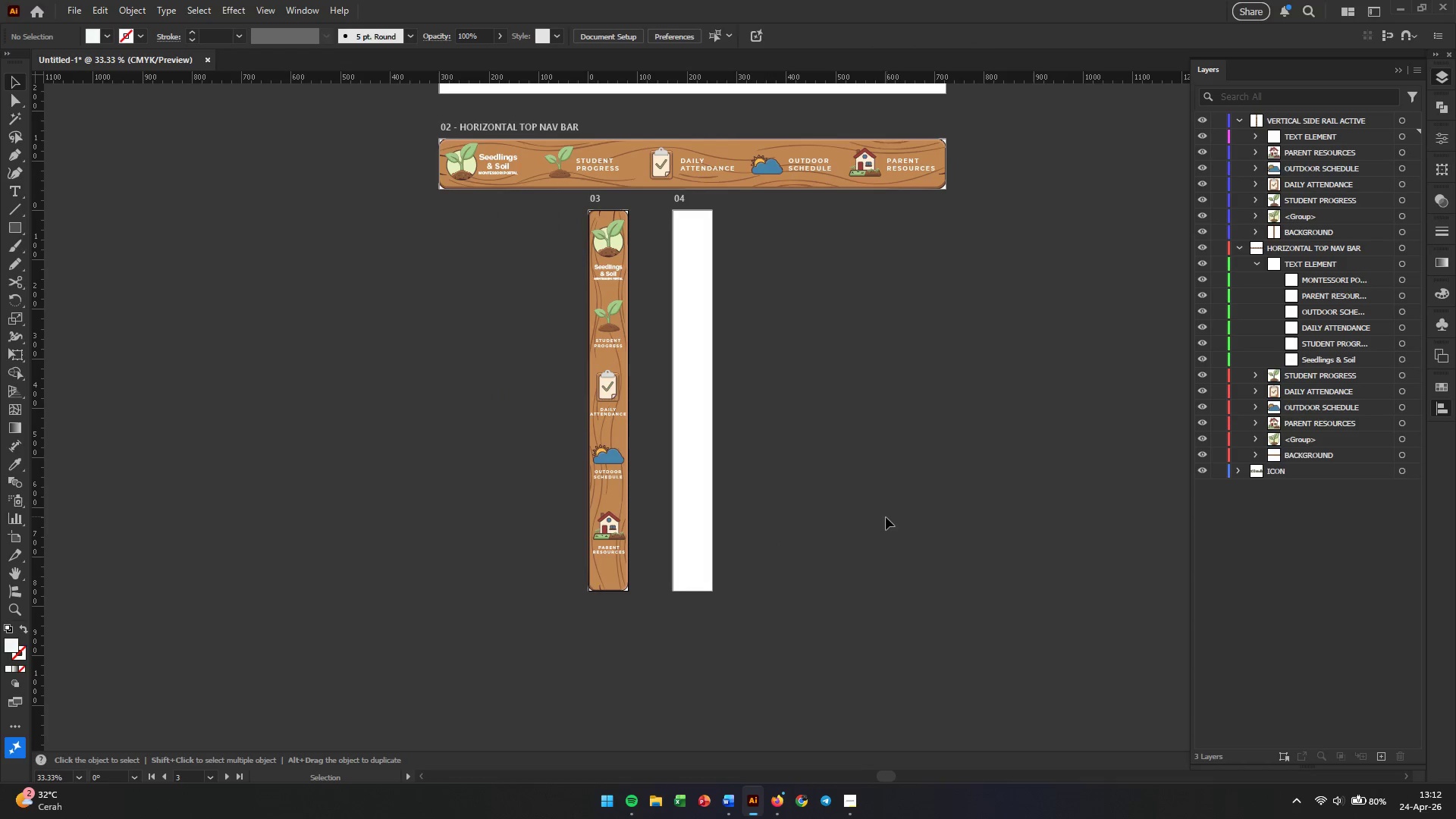 
left_click([886, 516])
 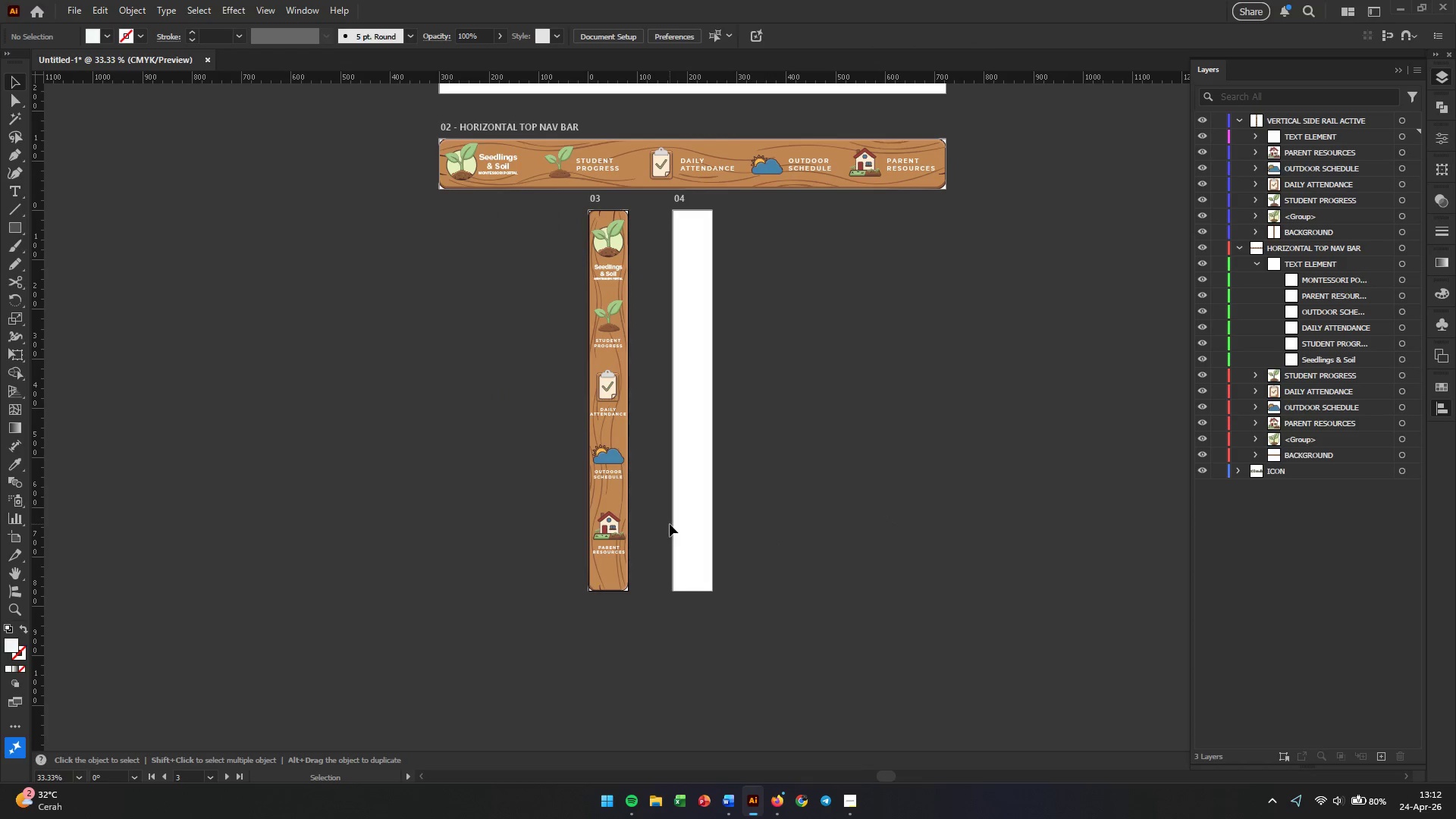 
key(Alt+AltLeft)
 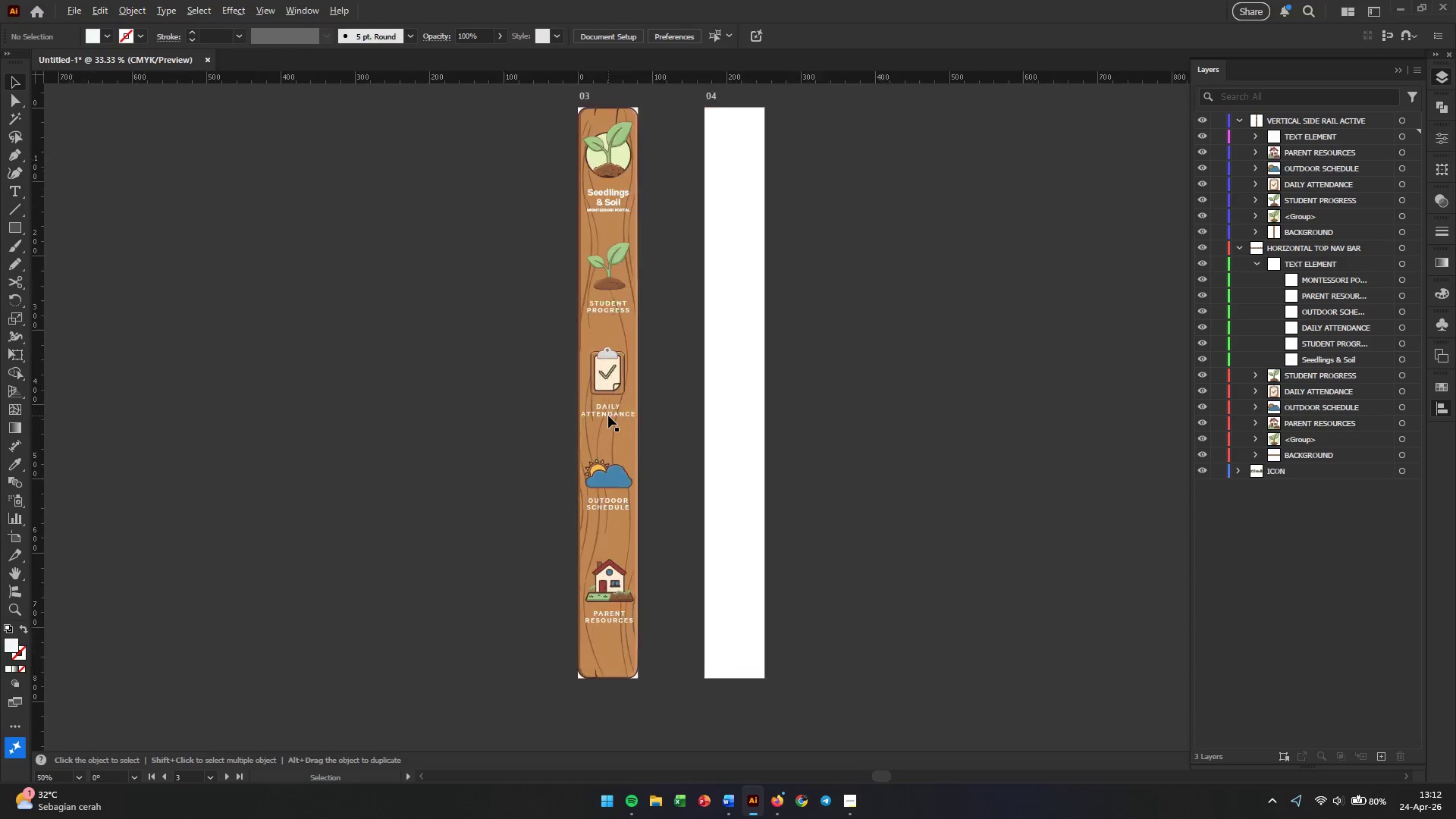 
scroll: coordinate [608, 416], scroll_direction: up, amount: 2.0
 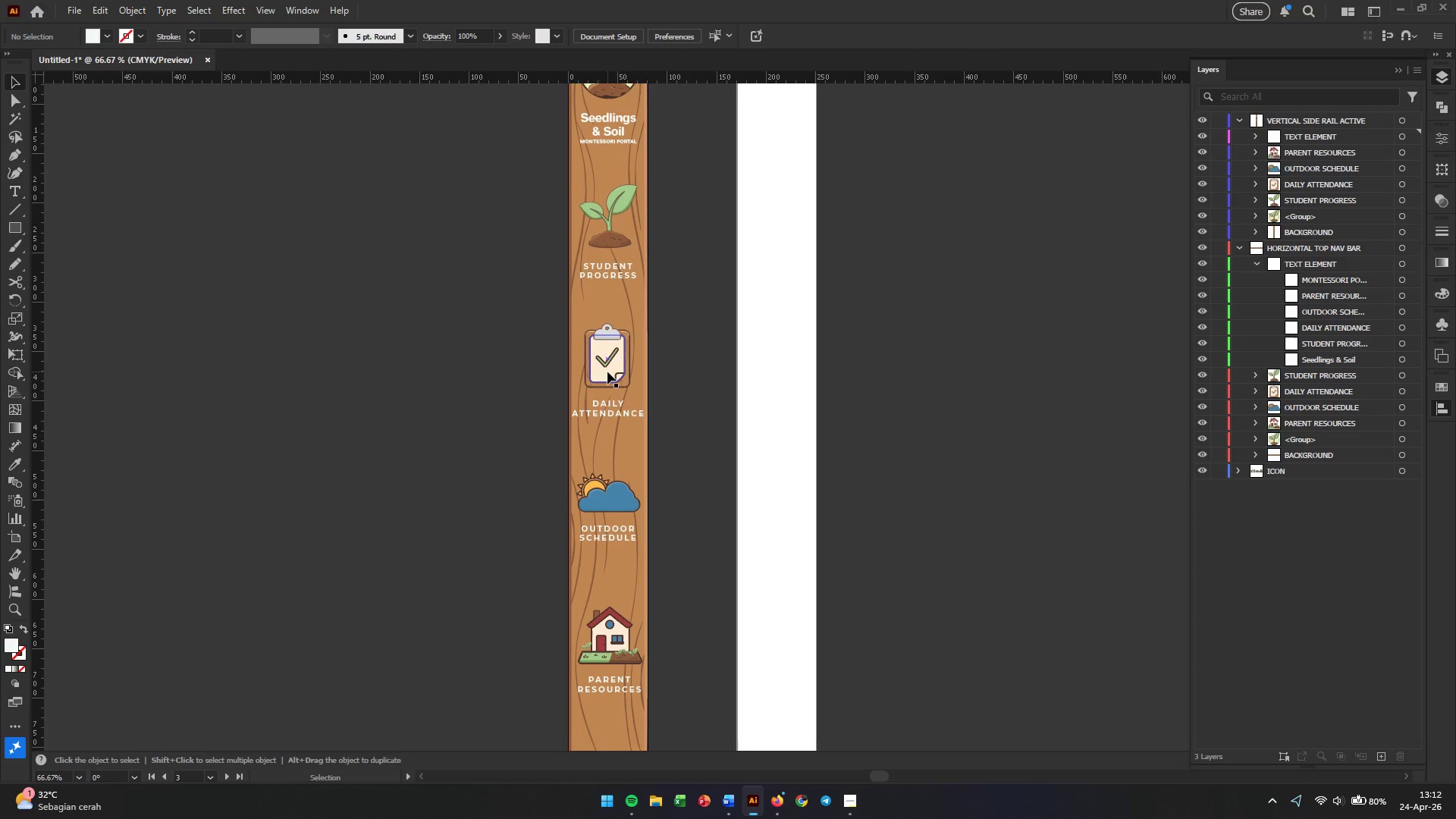 
left_click([607, 372])
 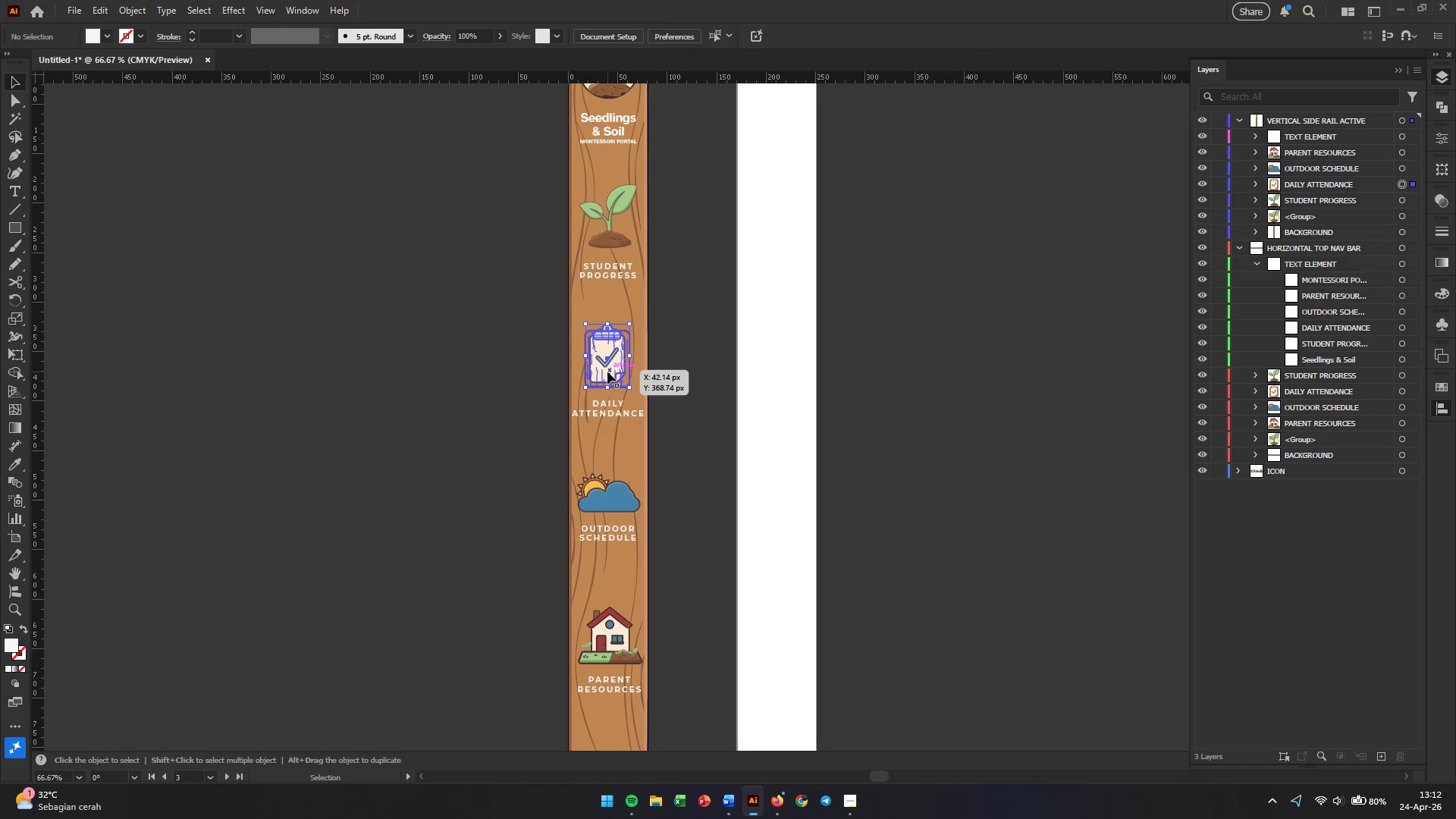 
hold_key(key=ShiftLeft, duration=3.45)
left_click([606, 413])
 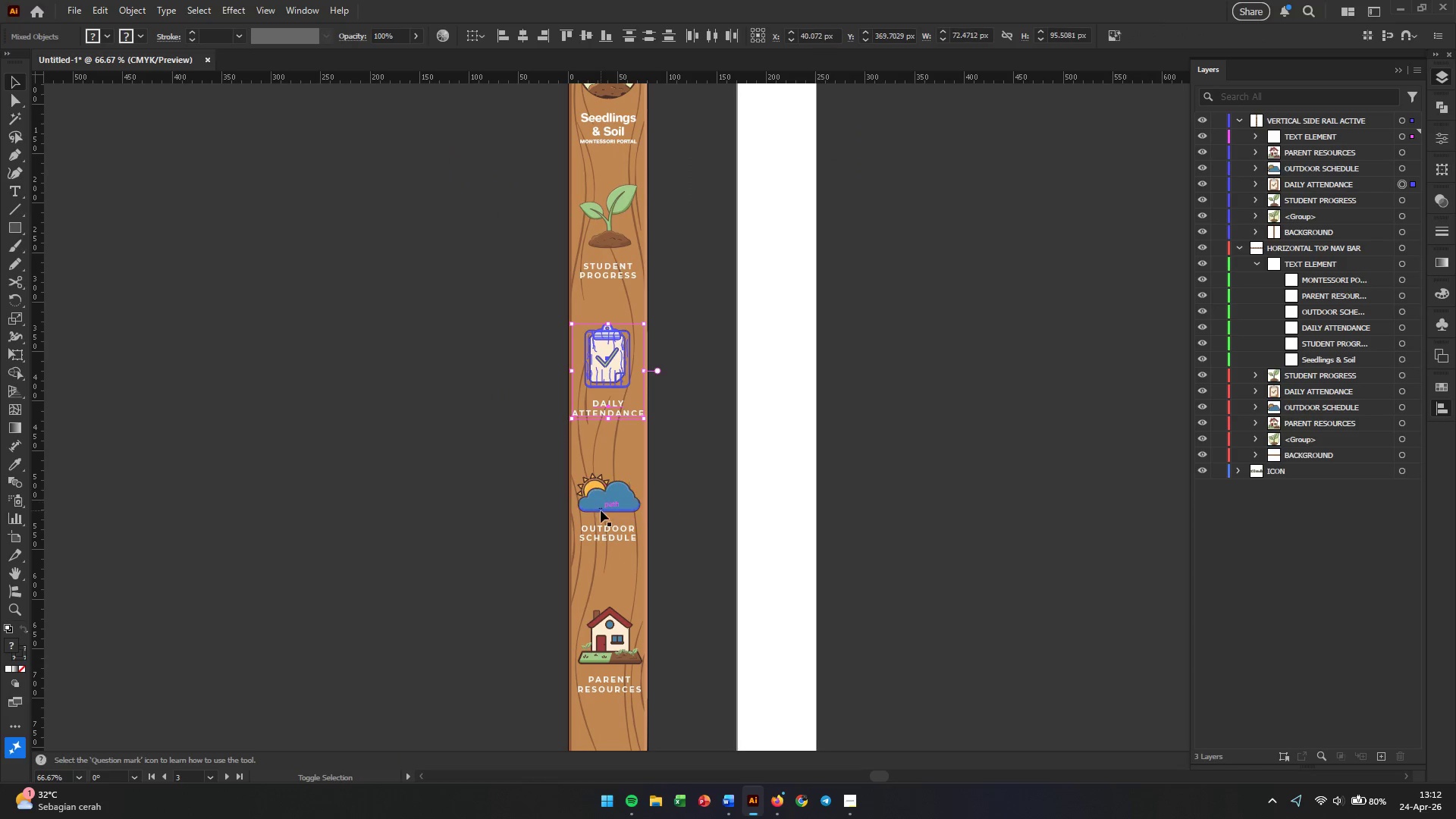 
left_click([601, 513])
 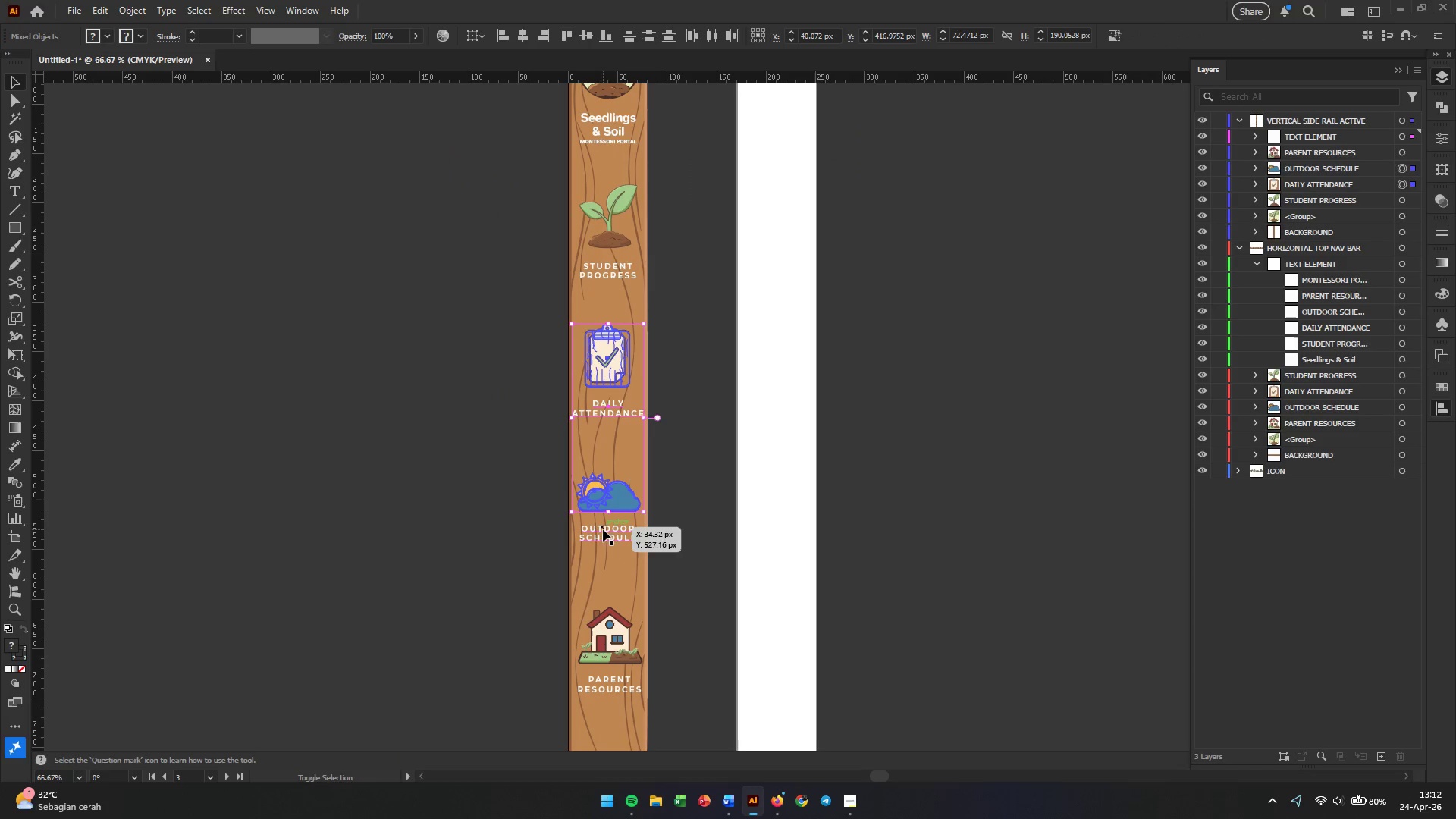 
left_click([603, 532])
 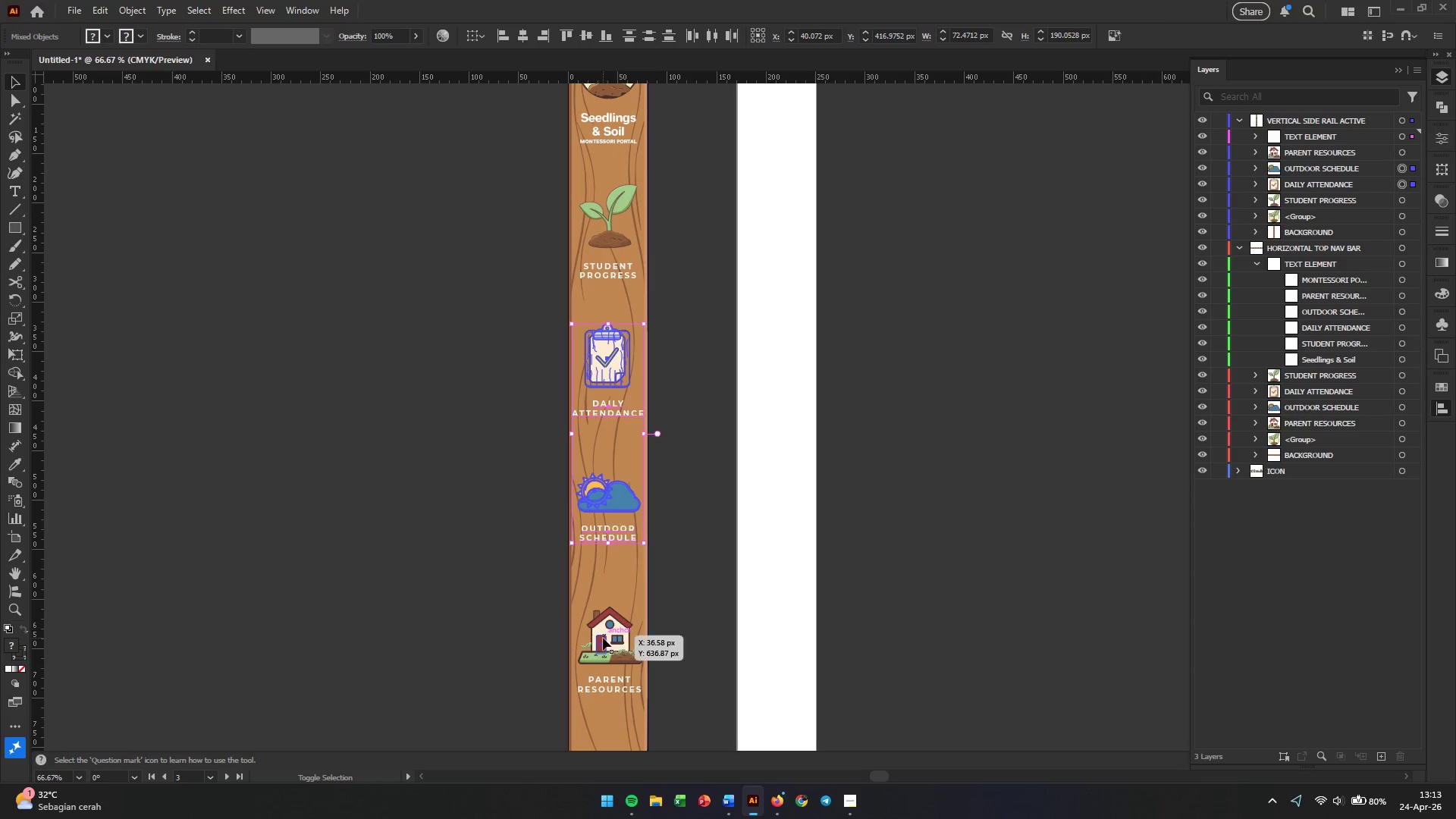 
left_click([603, 638])
 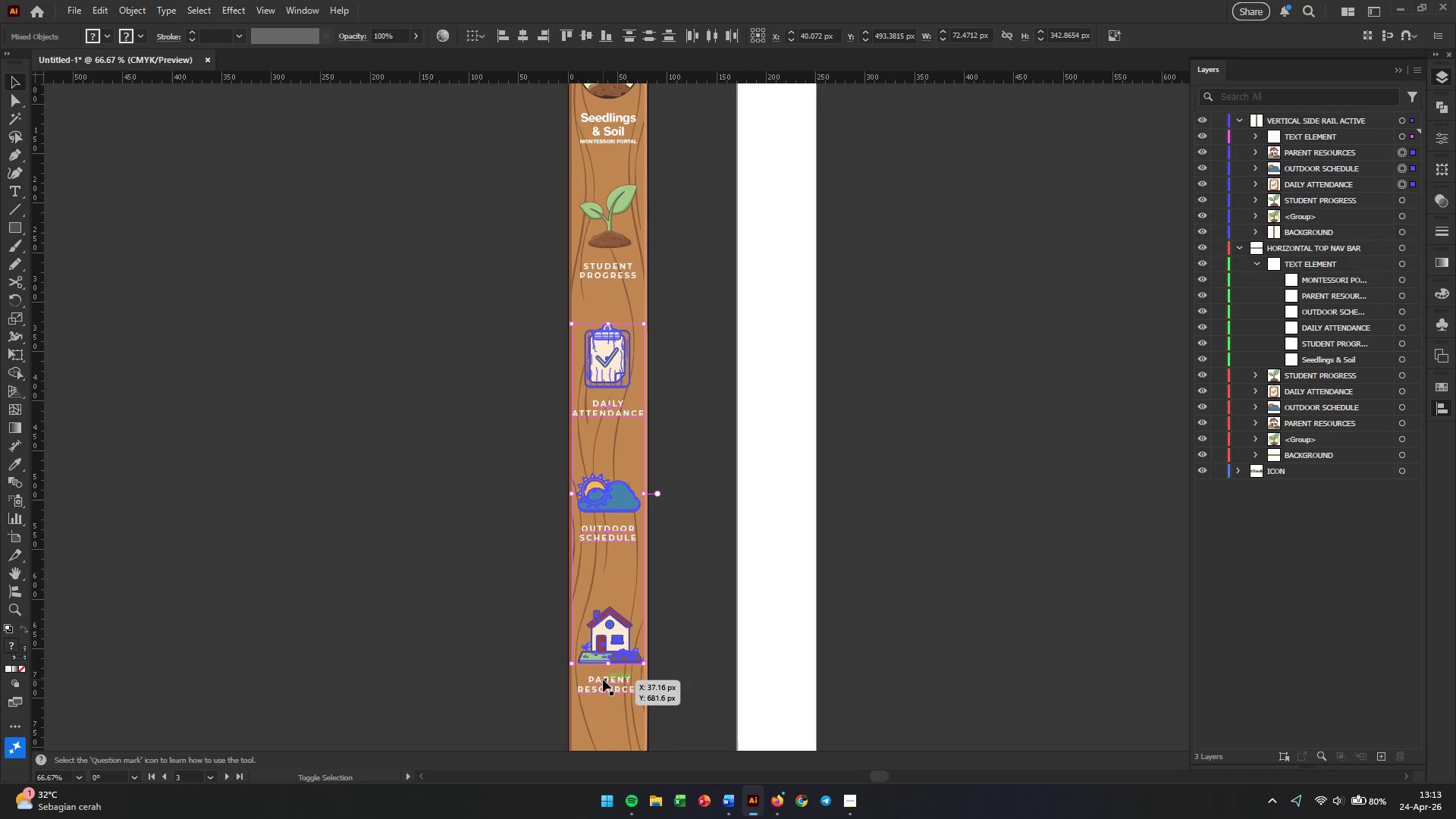 
left_click([603, 679])
 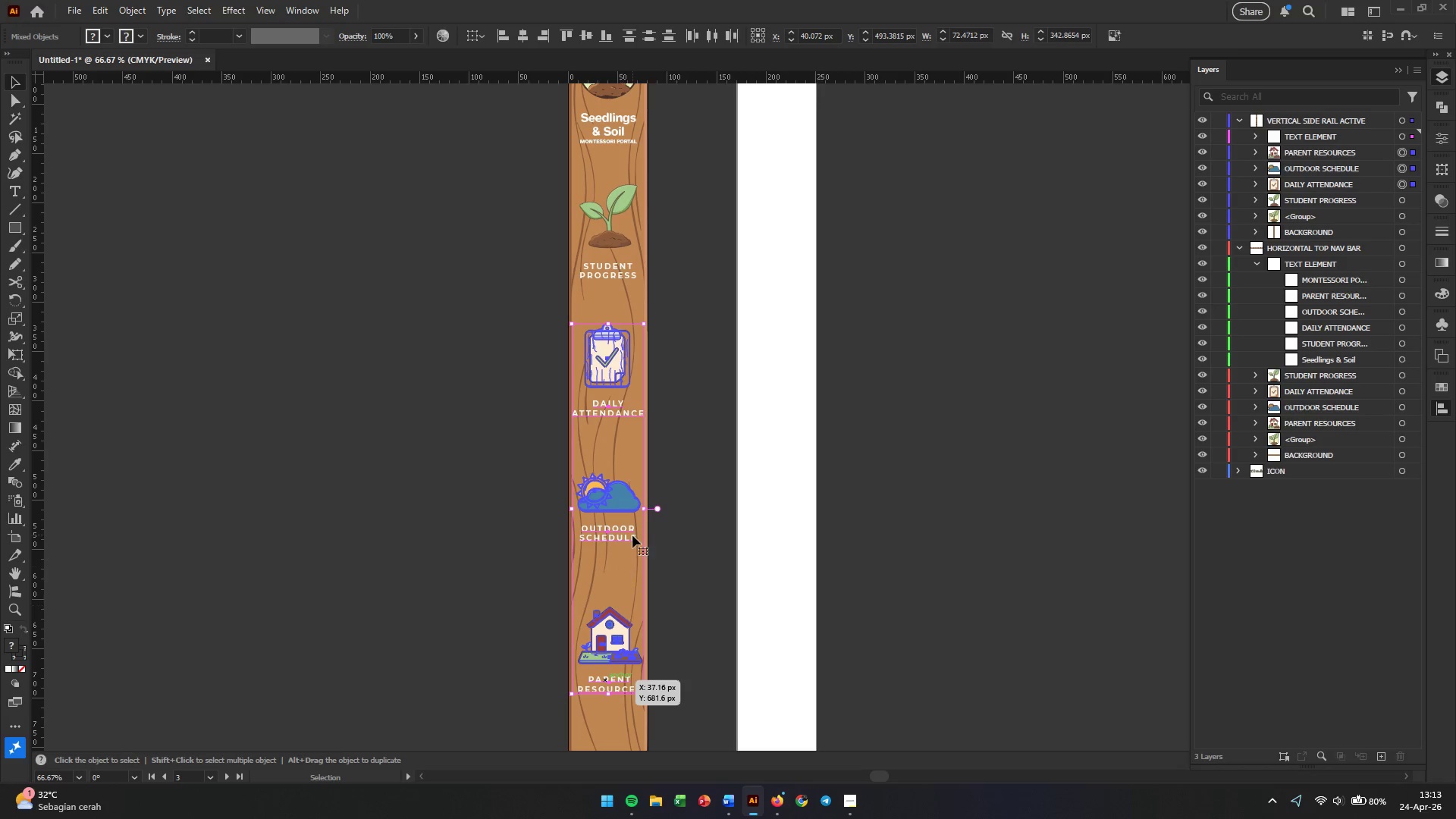 
scroll: coordinate [649, 493], scroll_direction: down, amount: 7.0
 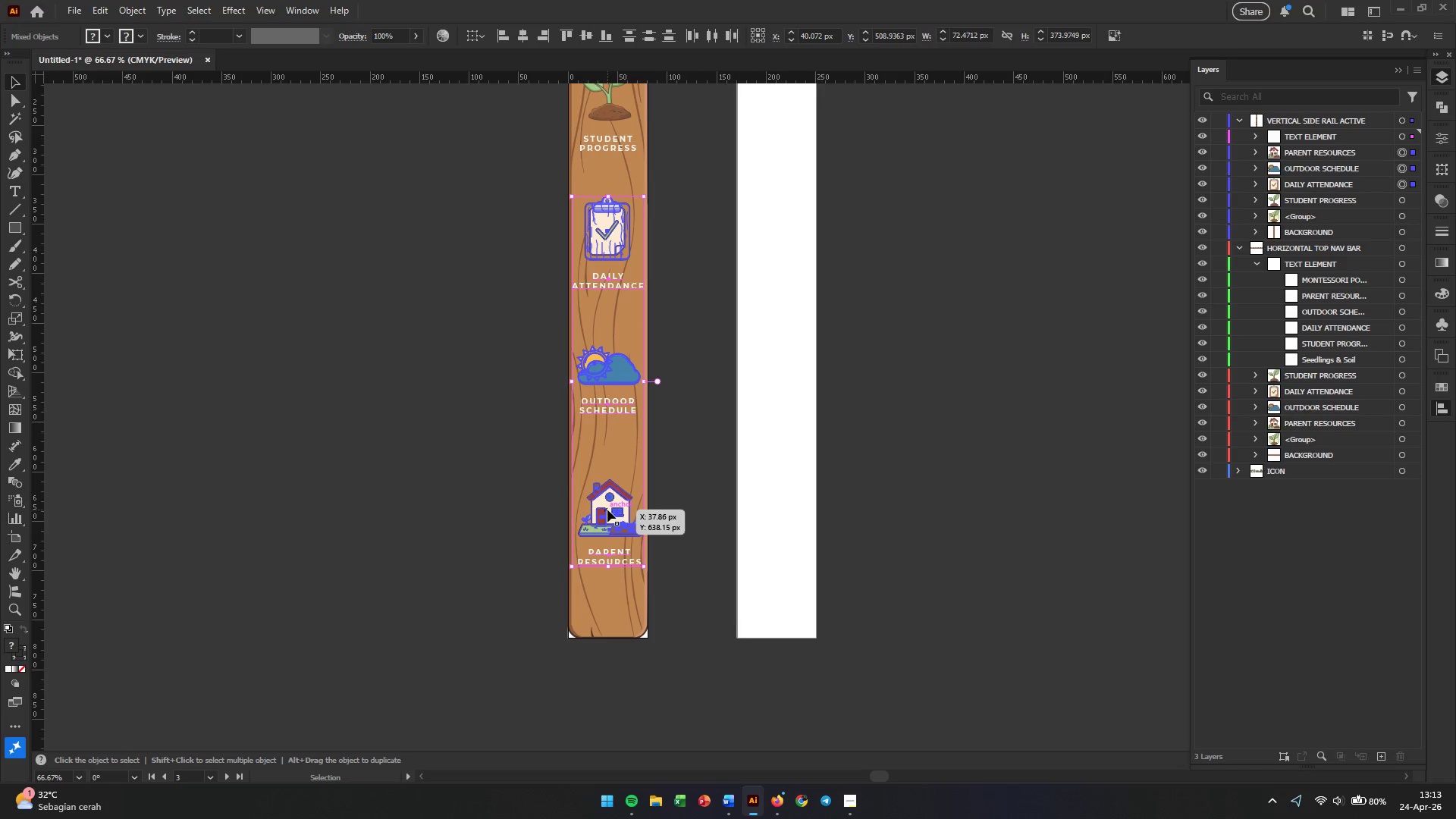 
left_click_drag(start_coordinate=[607, 510], to_coordinate=[607, 515])
 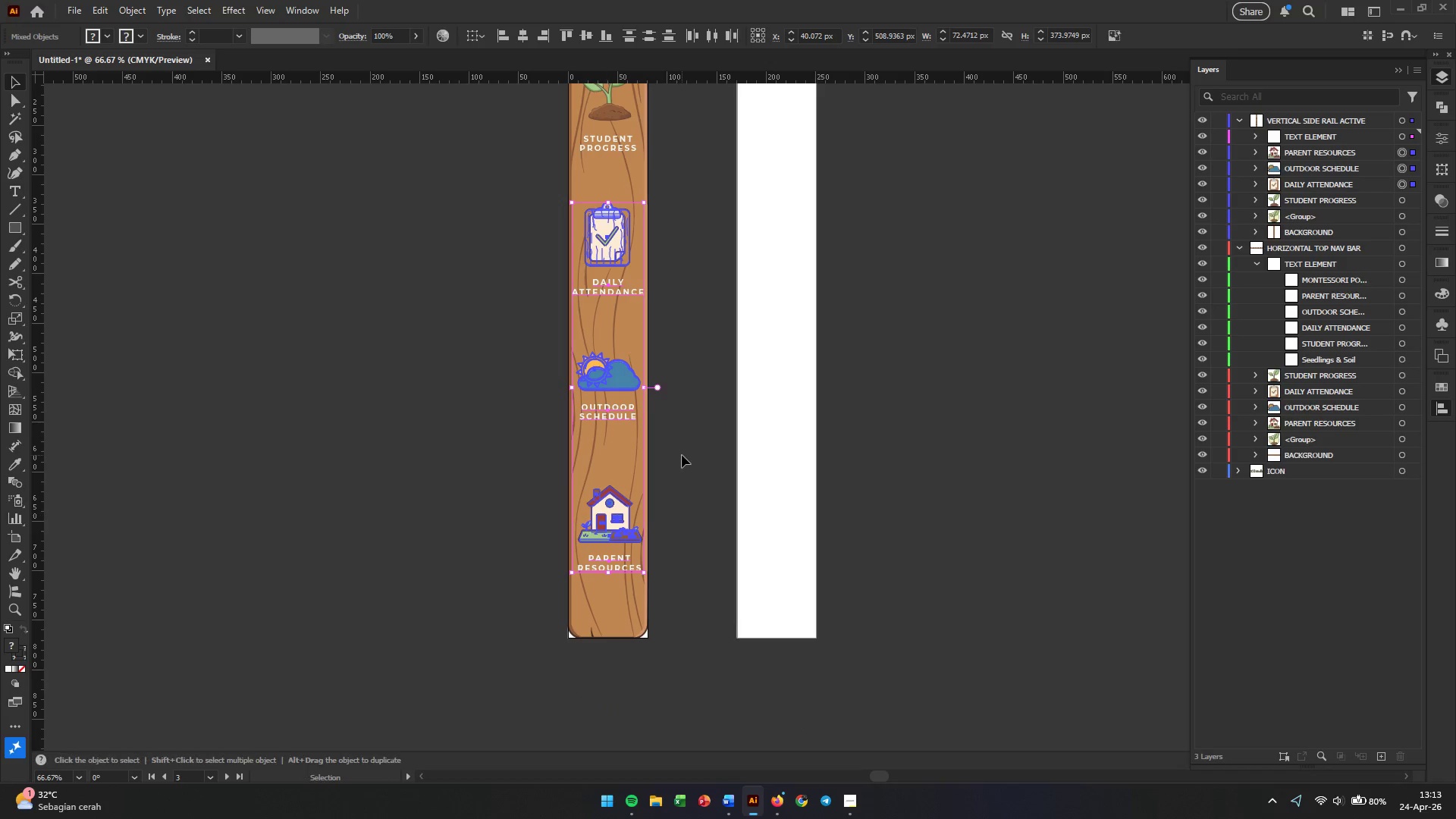 
hold_key(key=ShiftLeft, duration=0.78)
 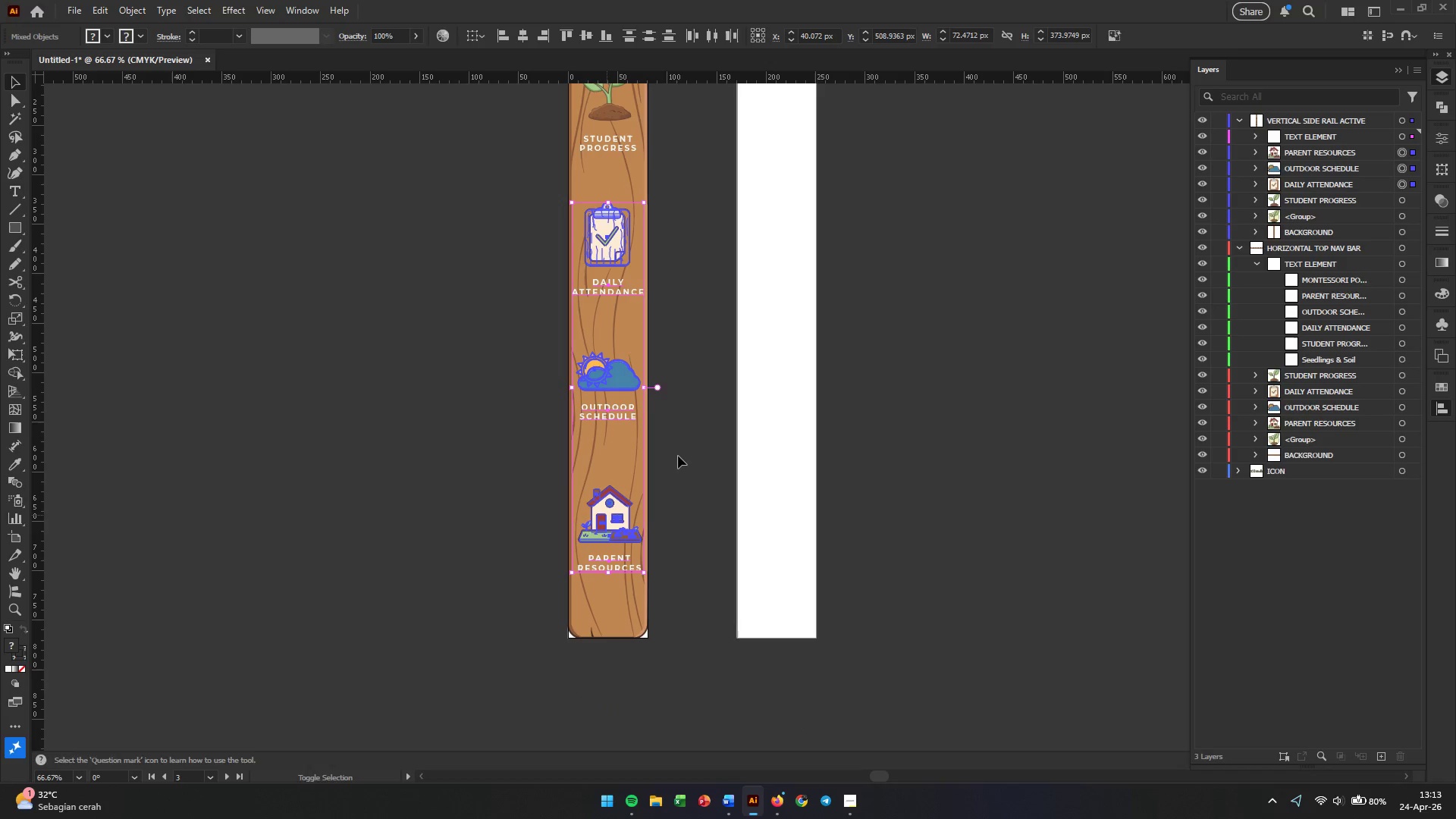 
left_click([682, 455])
 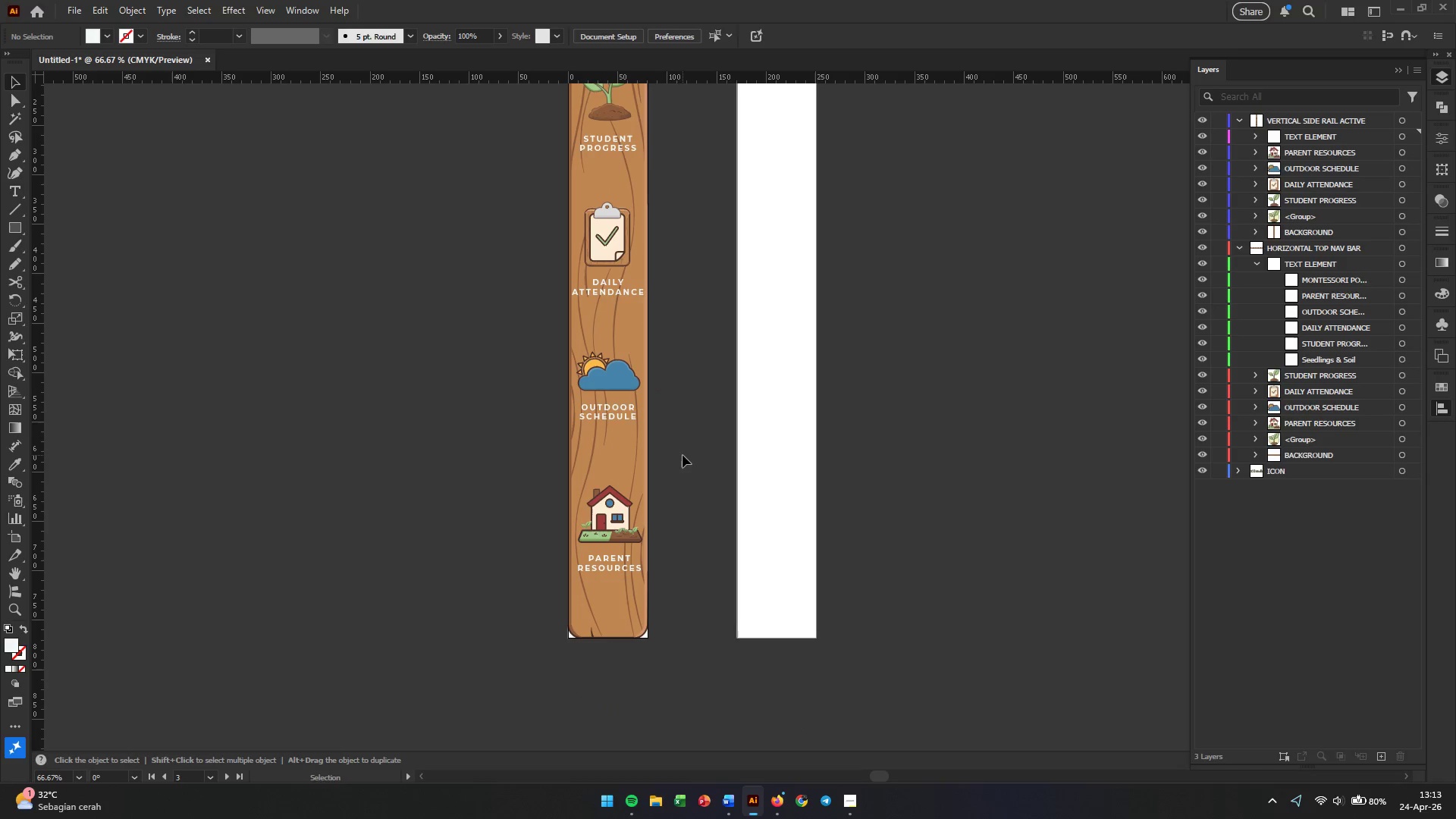 
hold_key(key=AltLeft, duration=0.36)
scroll: coordinate [682, 455], scroll_direction: down, amount: 2.0
 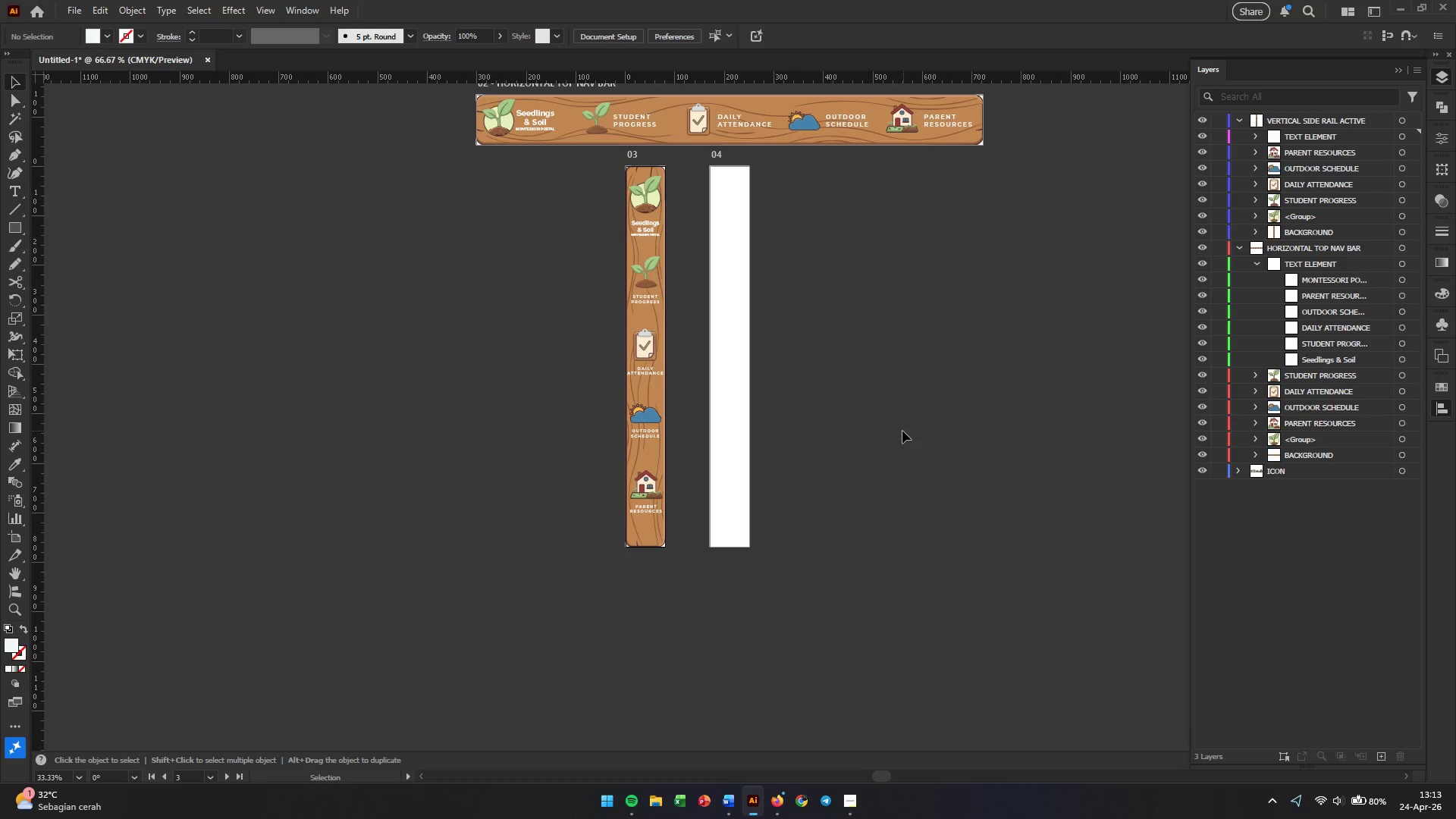 
left_click([909, 430])
 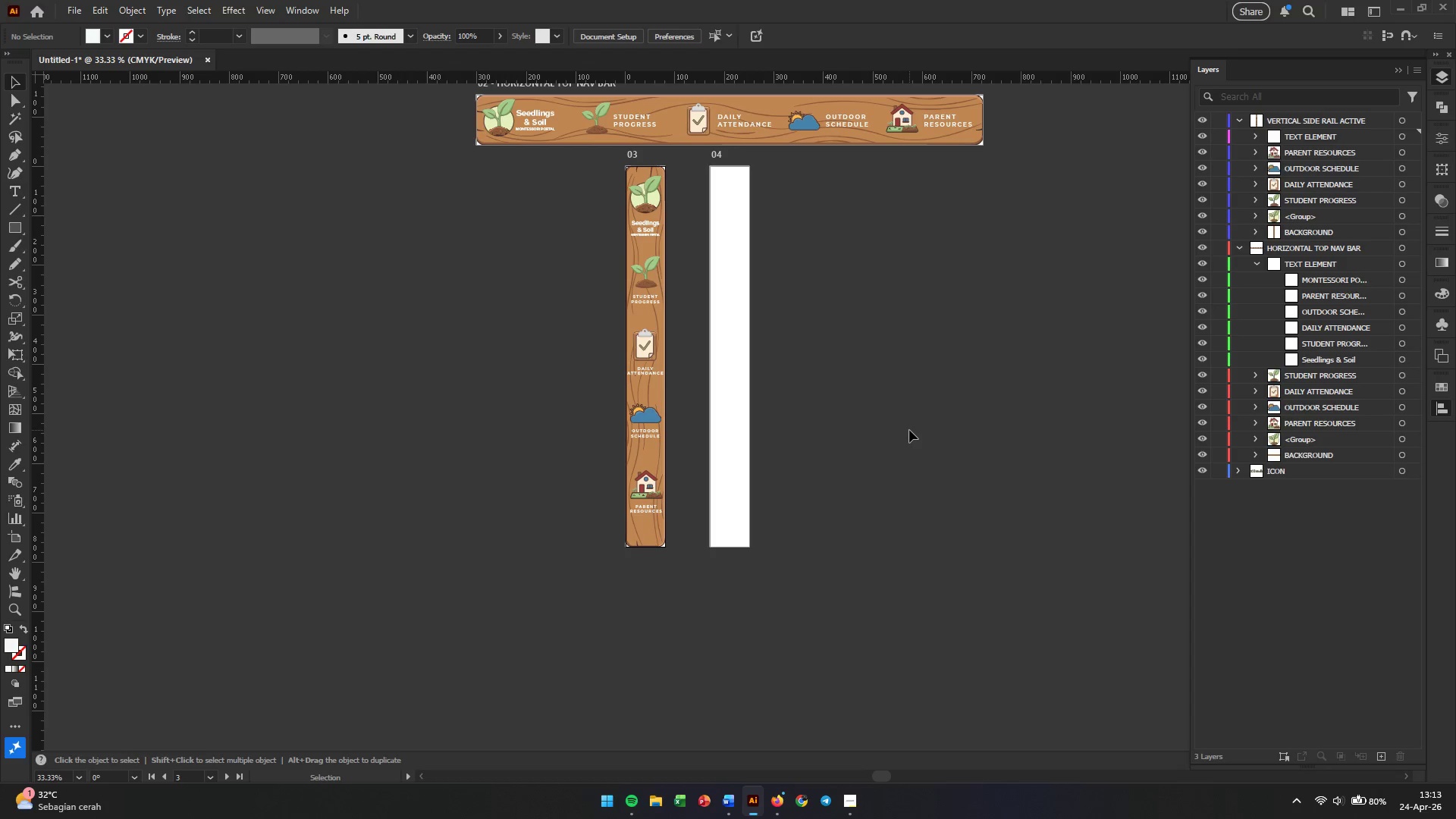 
wait(5.73)
 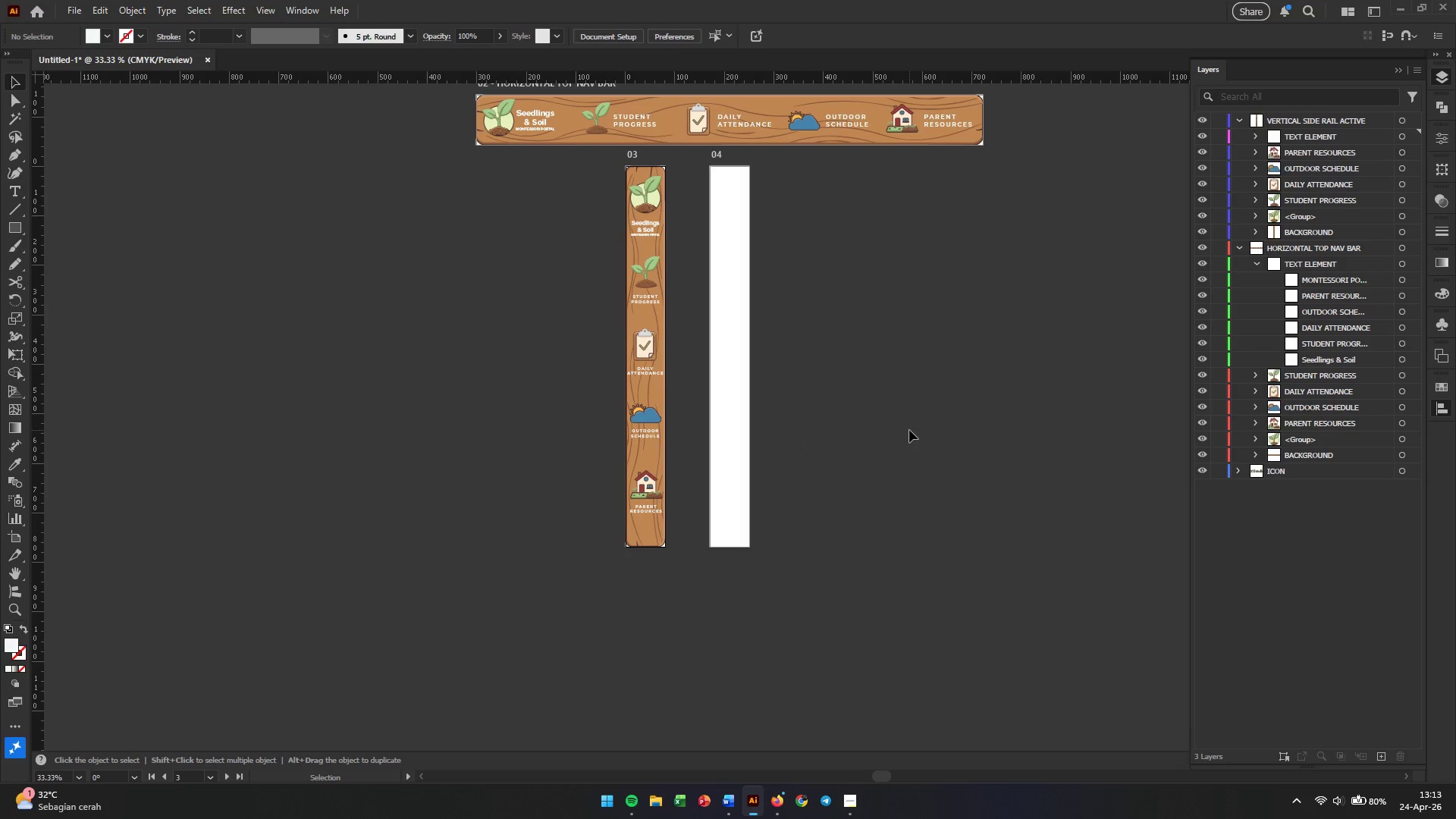 
left_click([893, 326])
 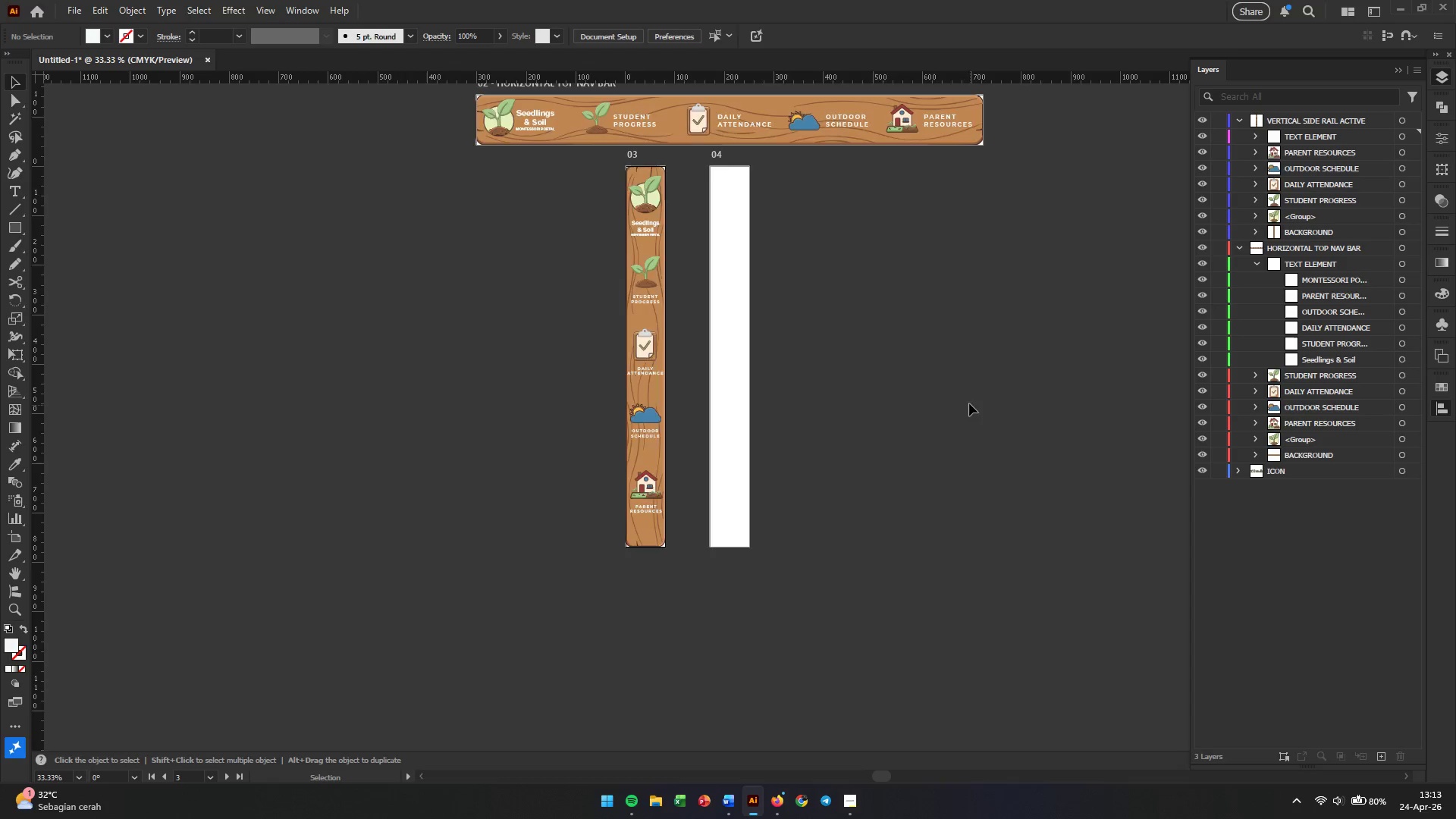 
hold_key(key=AltLeft, duration=0.89)
 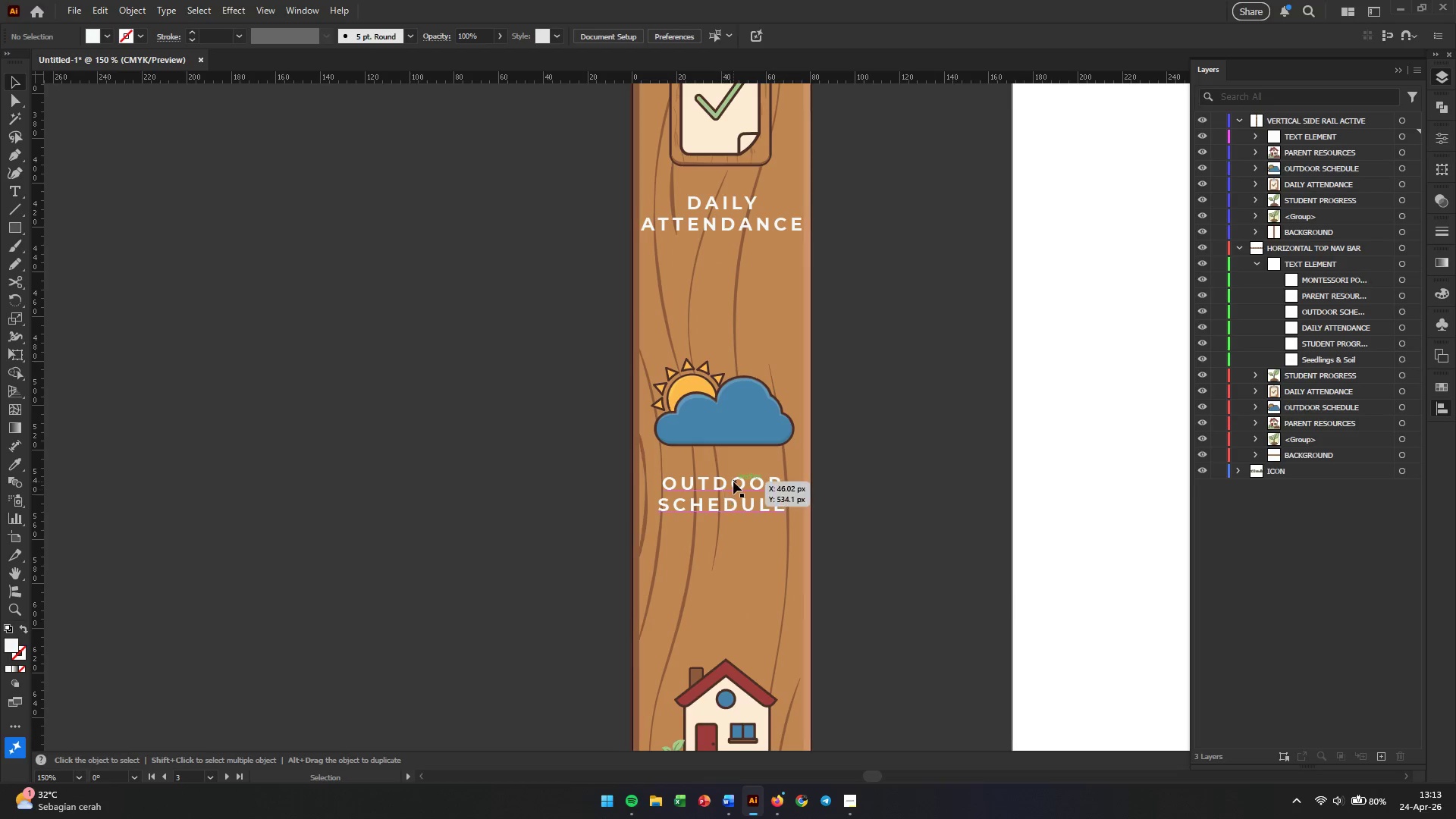 
scroll: coordinate [780, 325], scroll_direction: up, amount: 21.0
 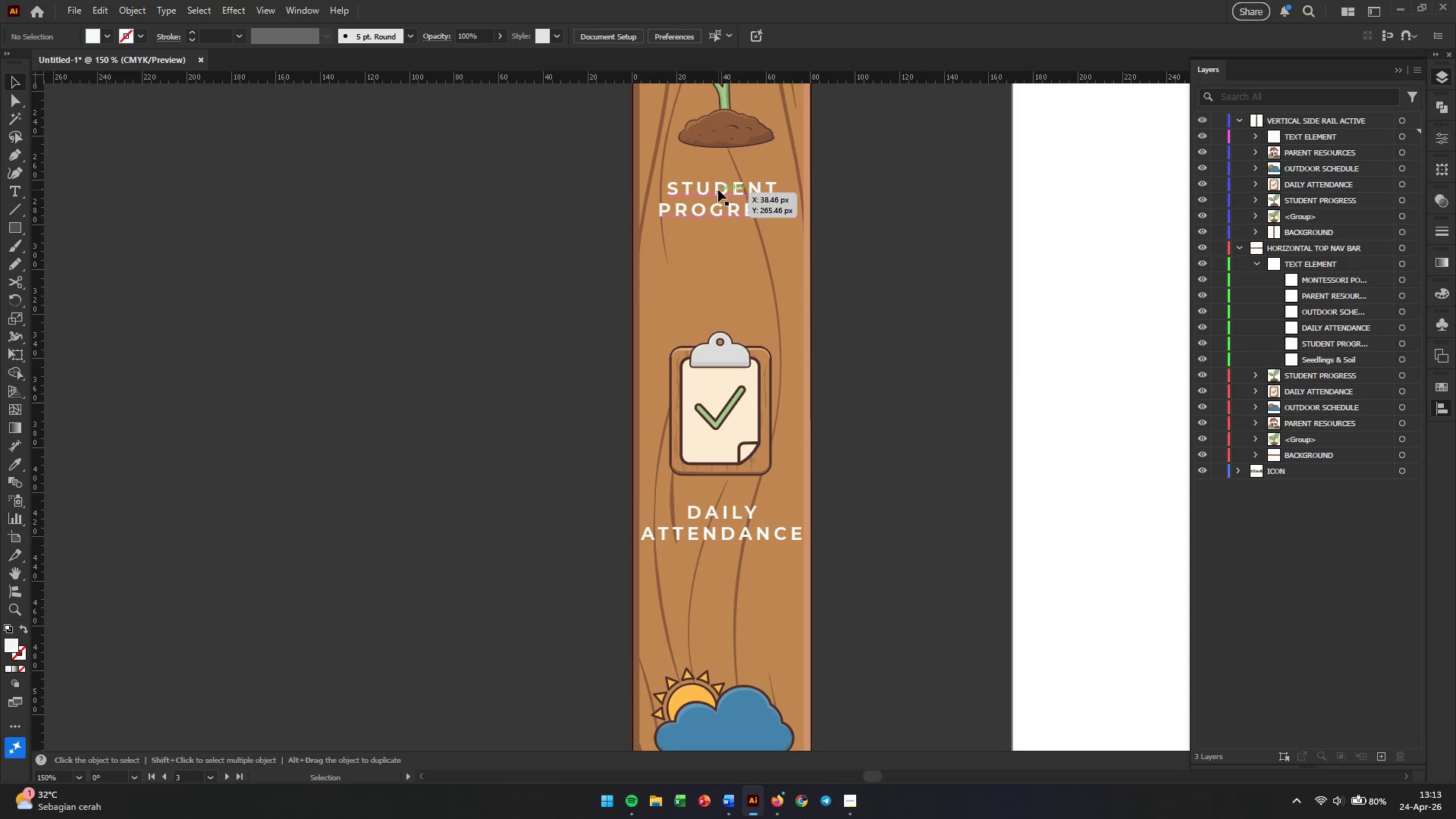 
left_click([718, 190])
 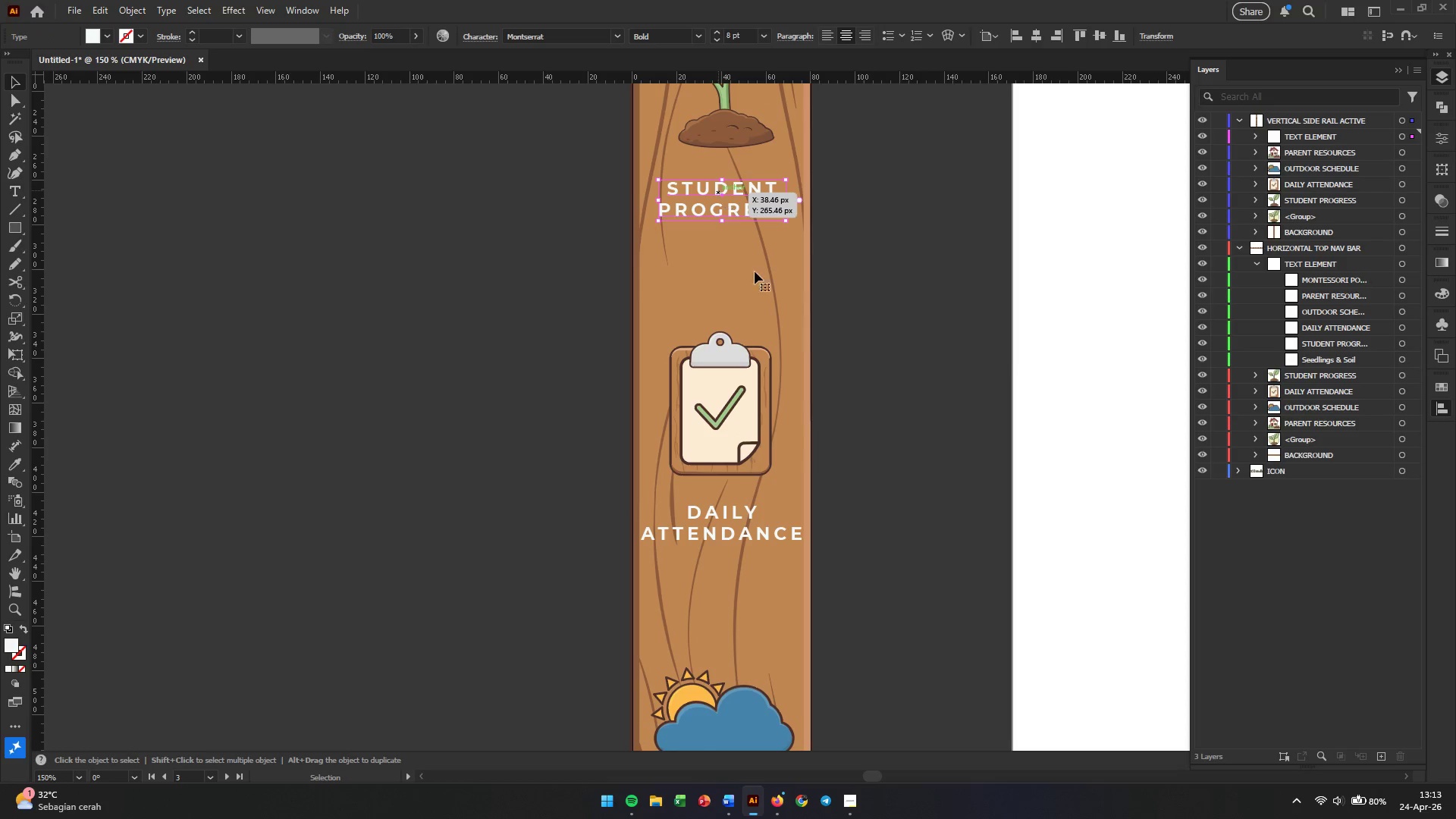 
hold_key(key=ShiftLeft, duration=0.75)
 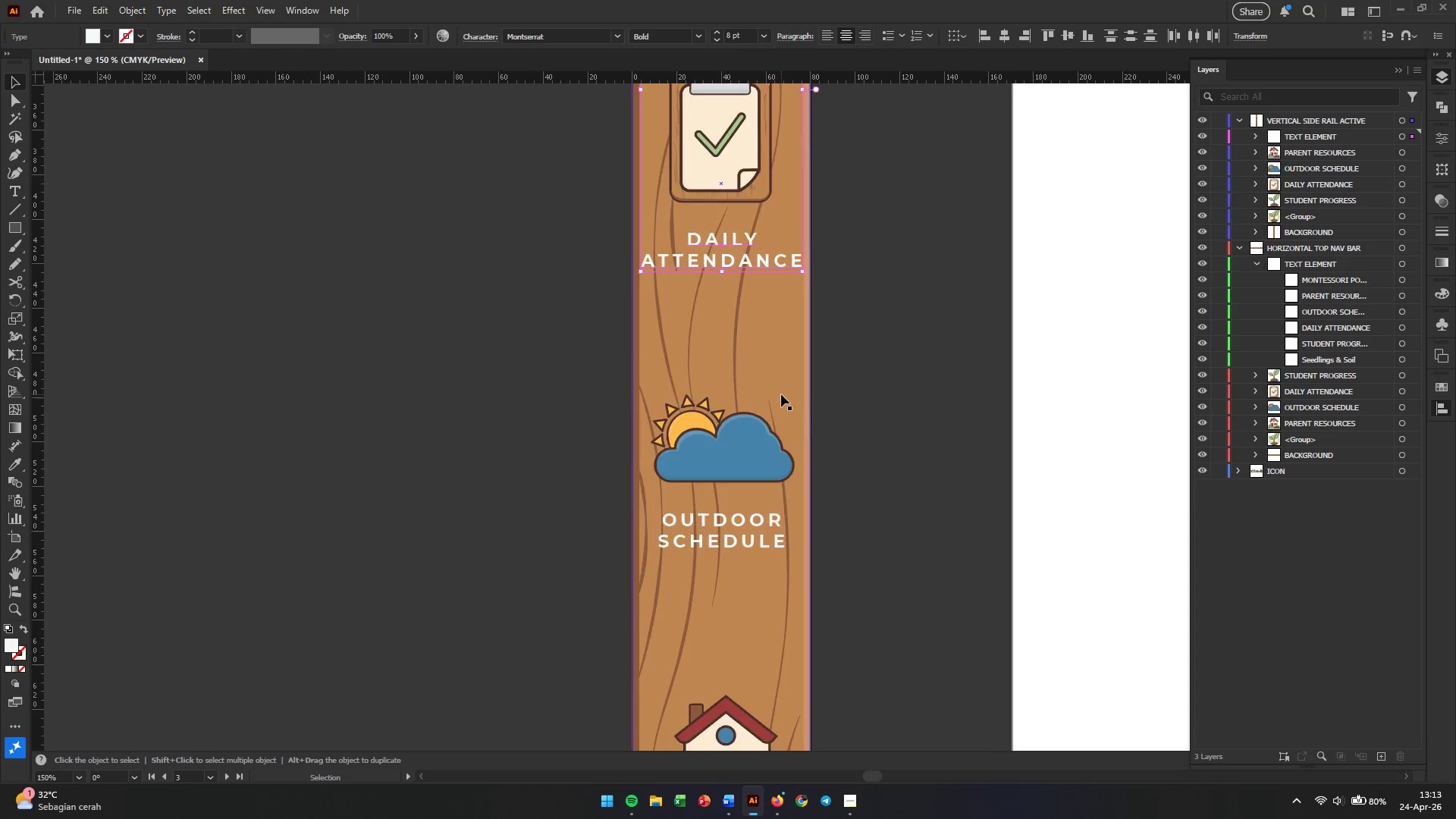 
scroll: coordinate [802, 434], scroll_direction: down, amount: 9.0
 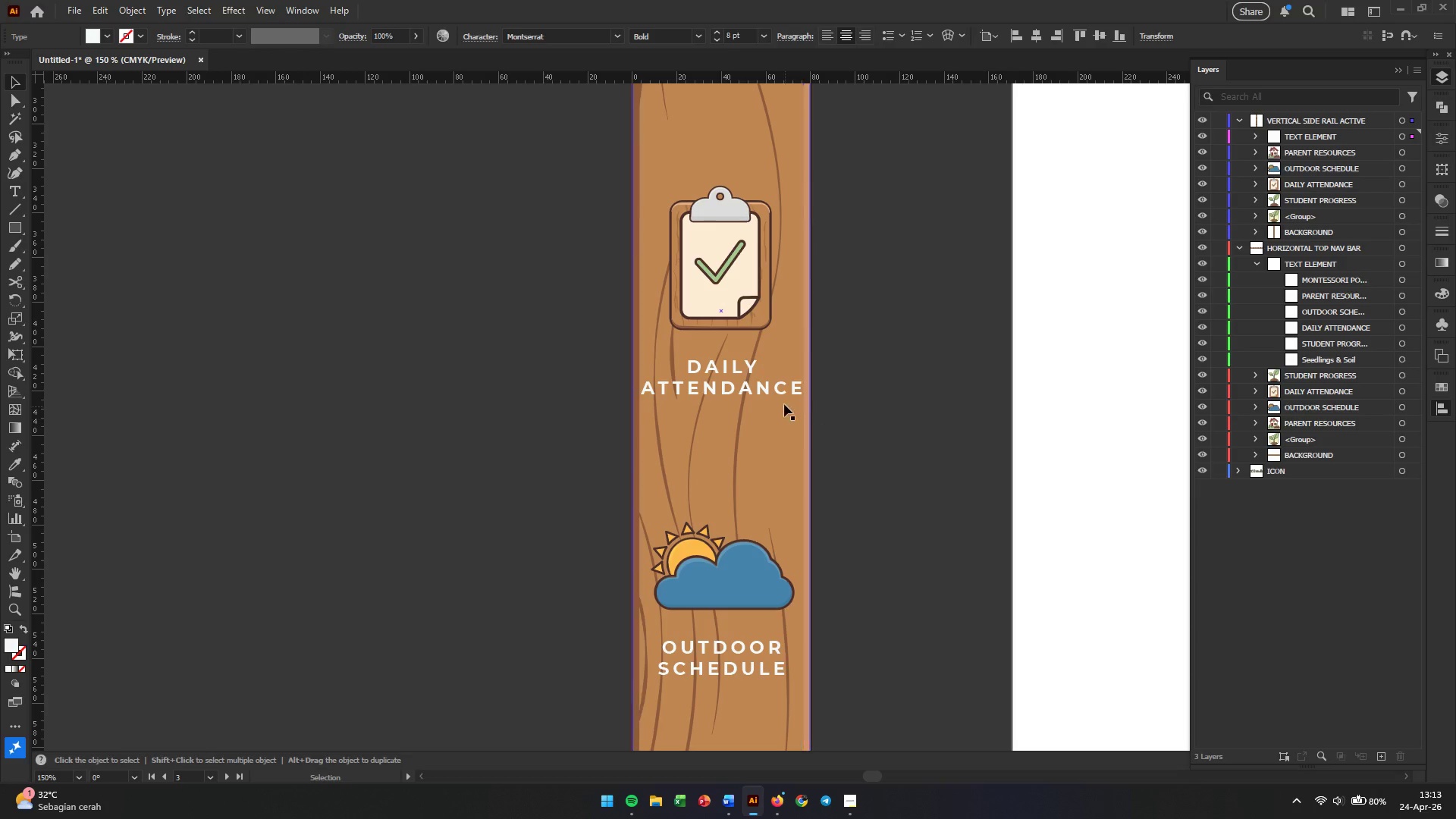 
left_click([781, 385])
 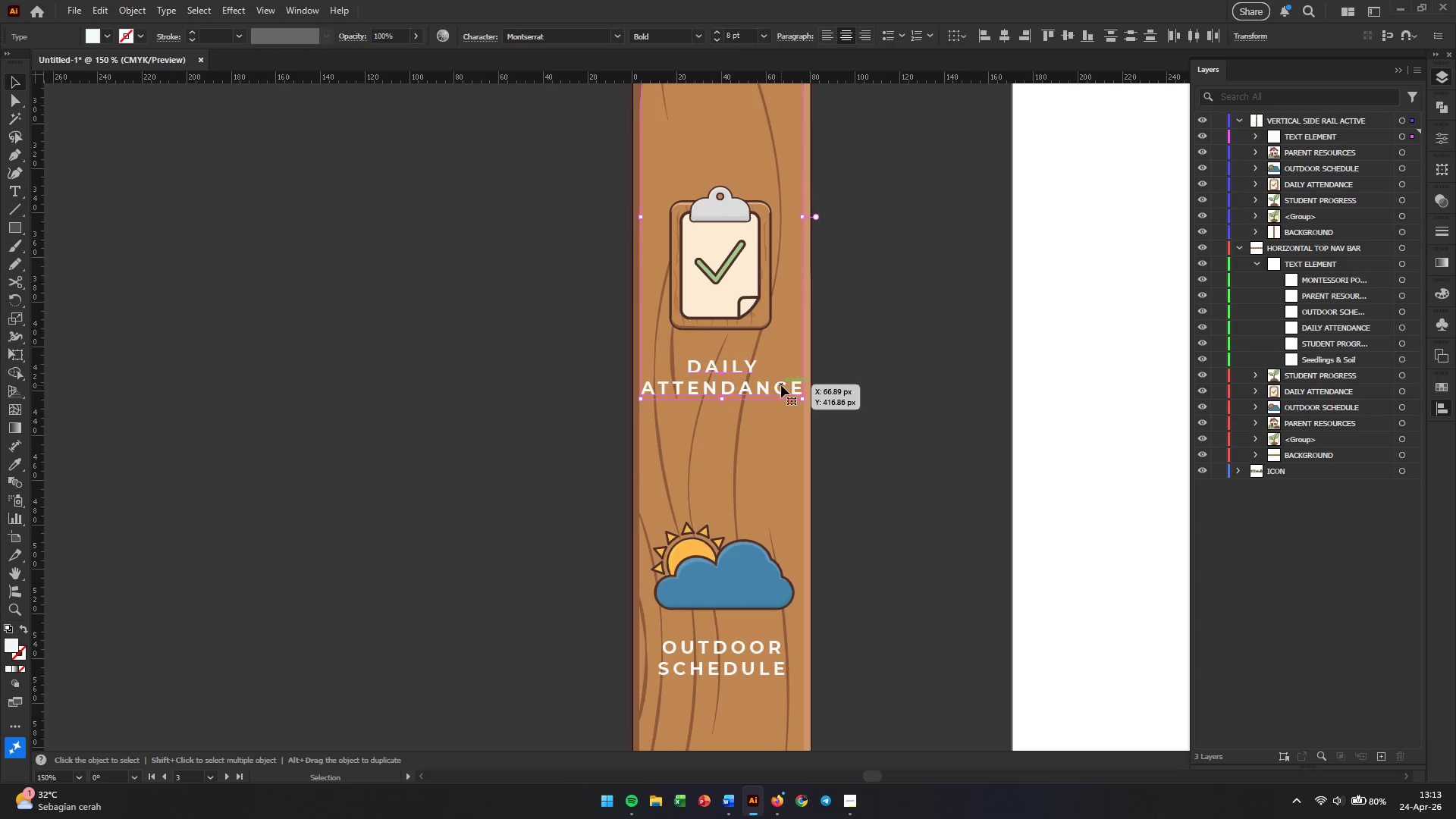 
hold_key(key=ShiftLeft, duration=2.03)
 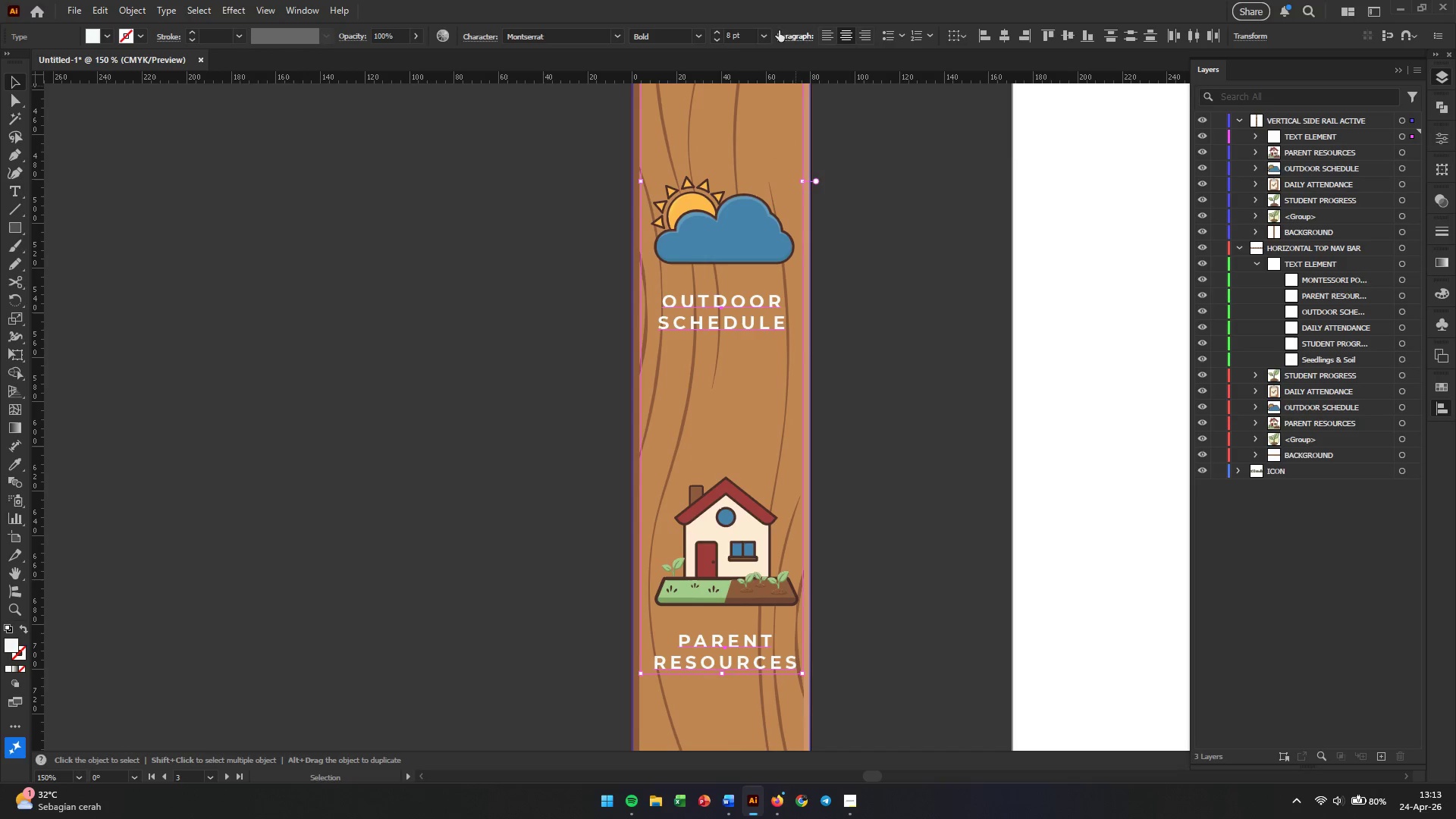 
scroll: coordinate [781, 394], scroll_direction: down, amount: 19.0
 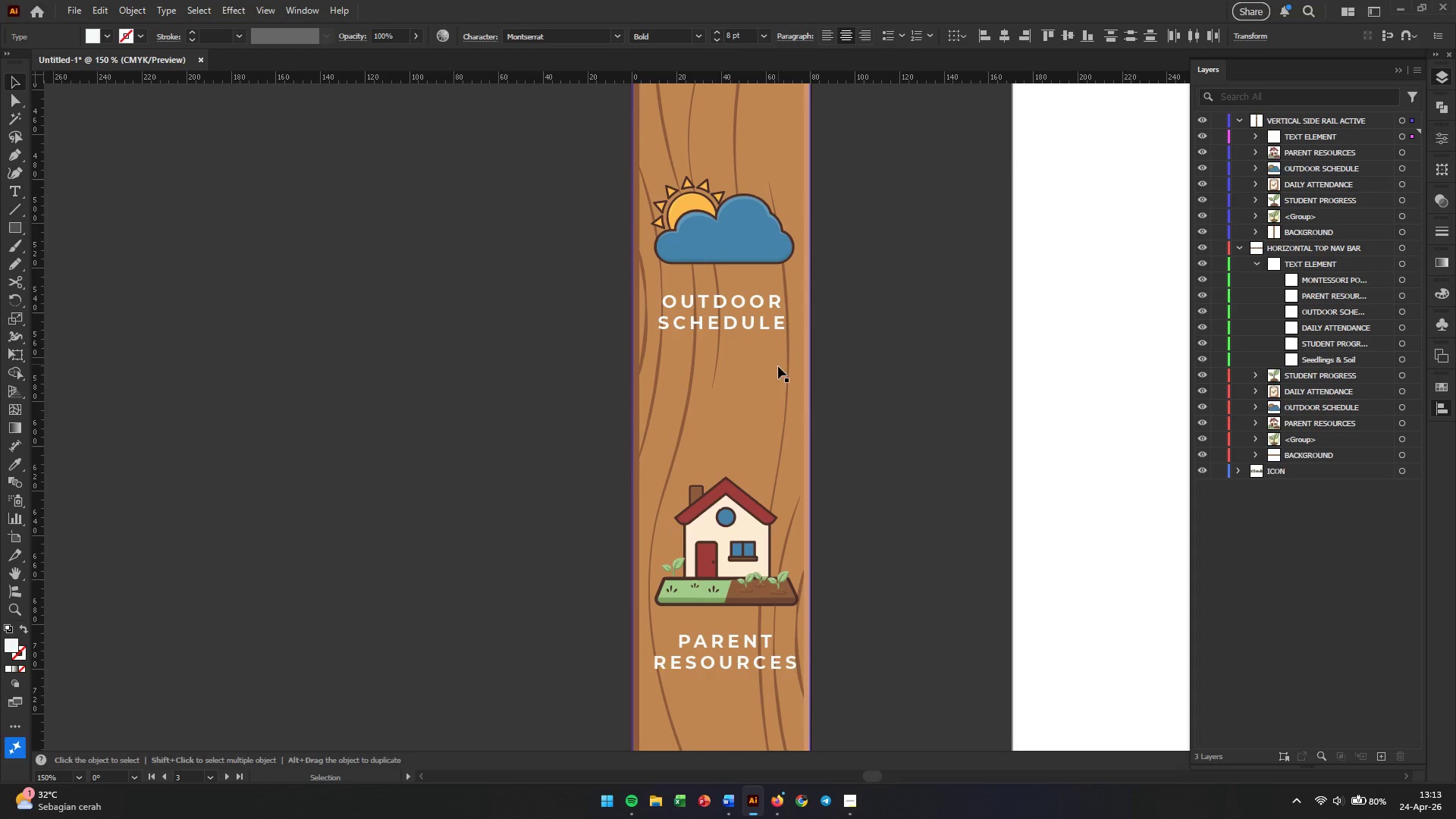 
left_click([767, 325])
 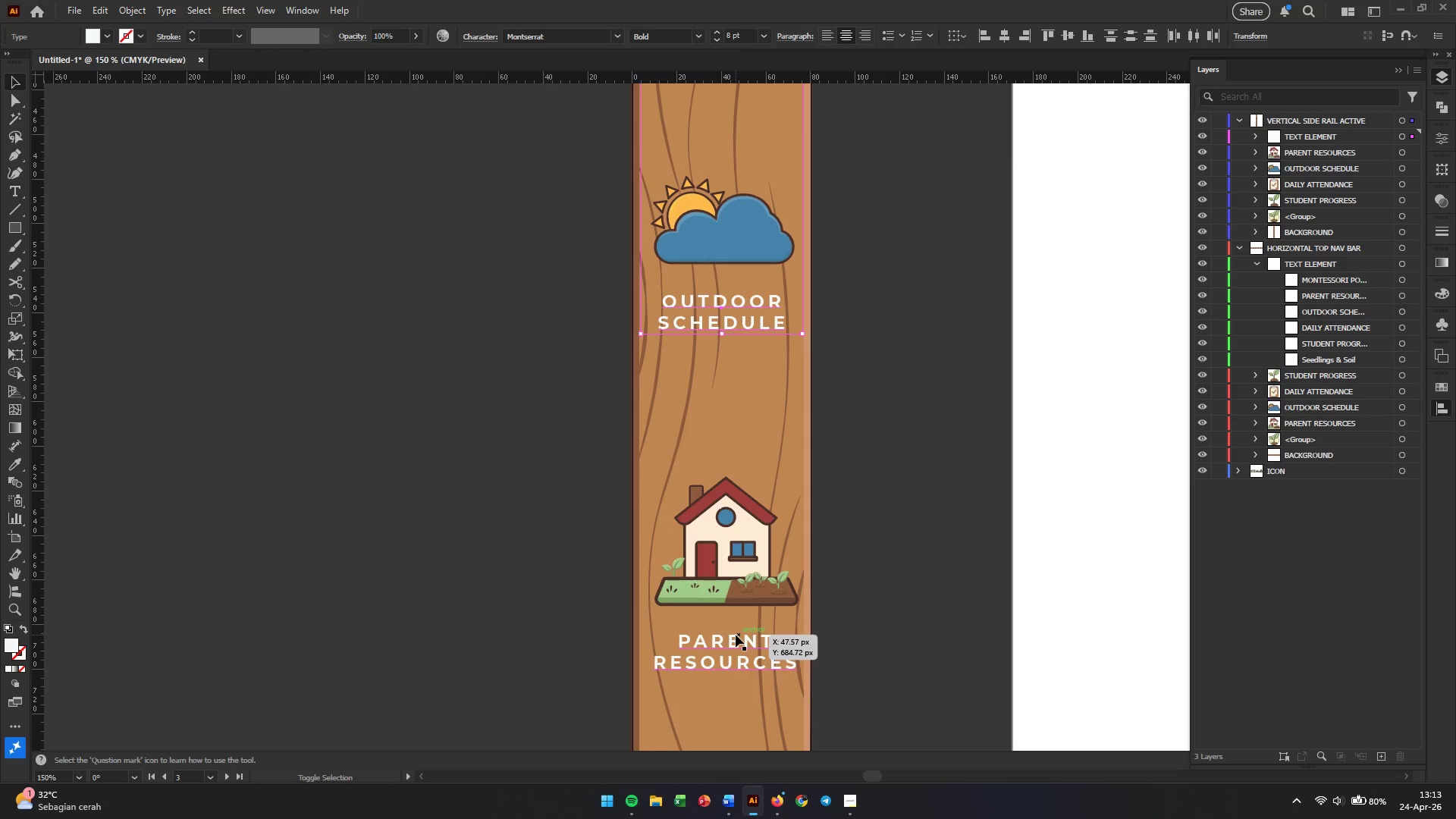 
left_click([736, 639])
 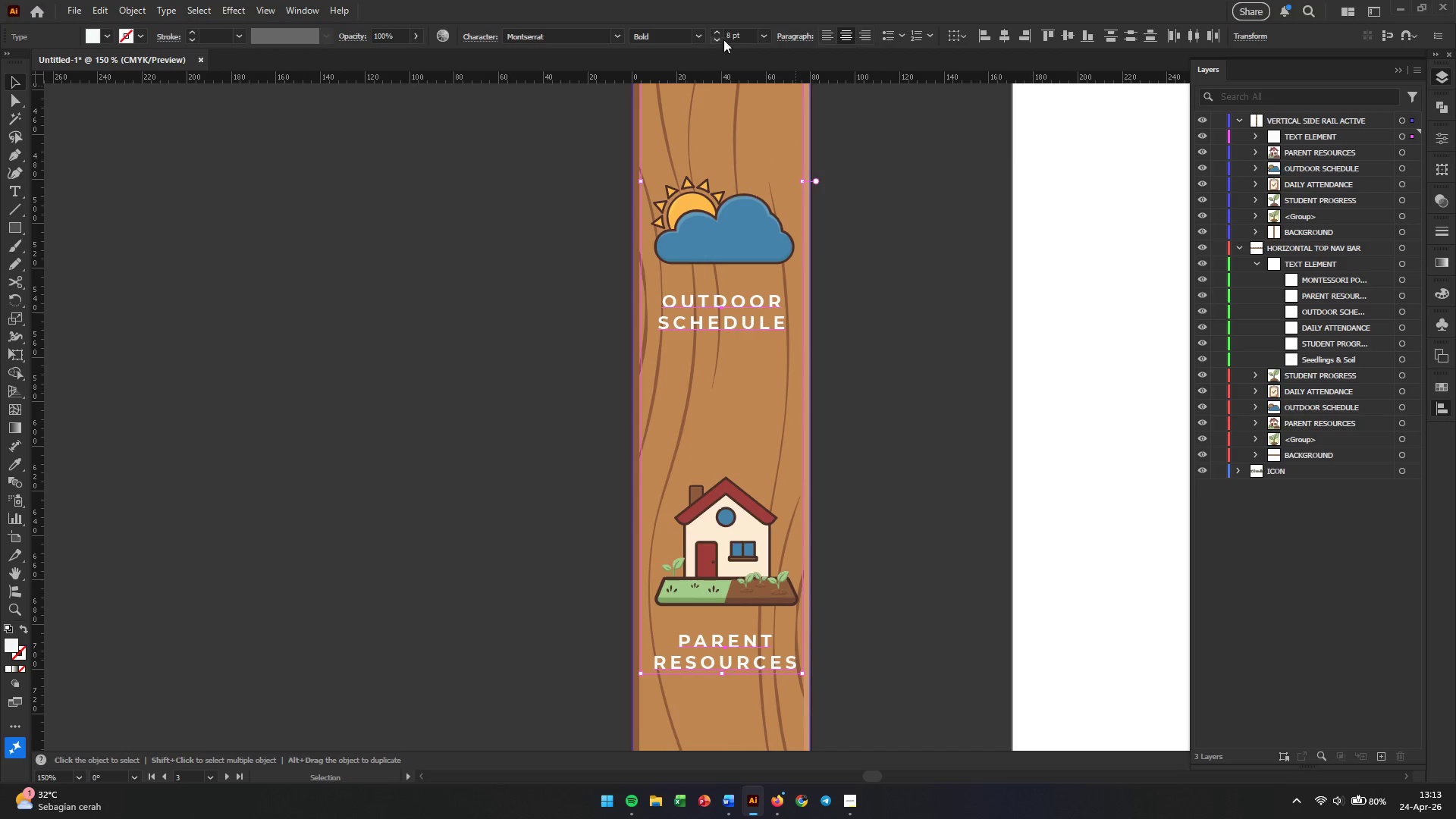 
double_click([726, 39])
 